 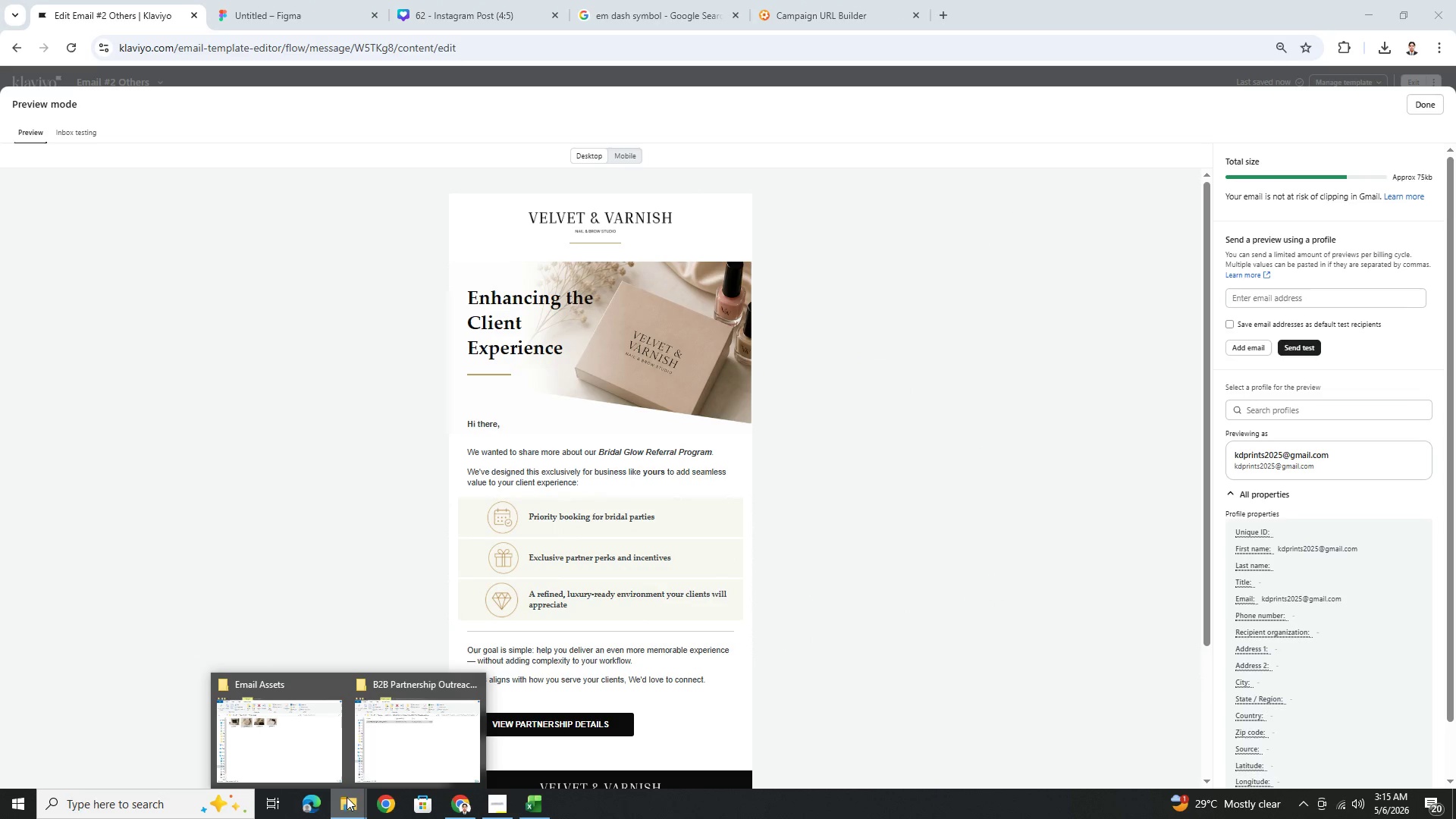 
left_click([535, 802])
 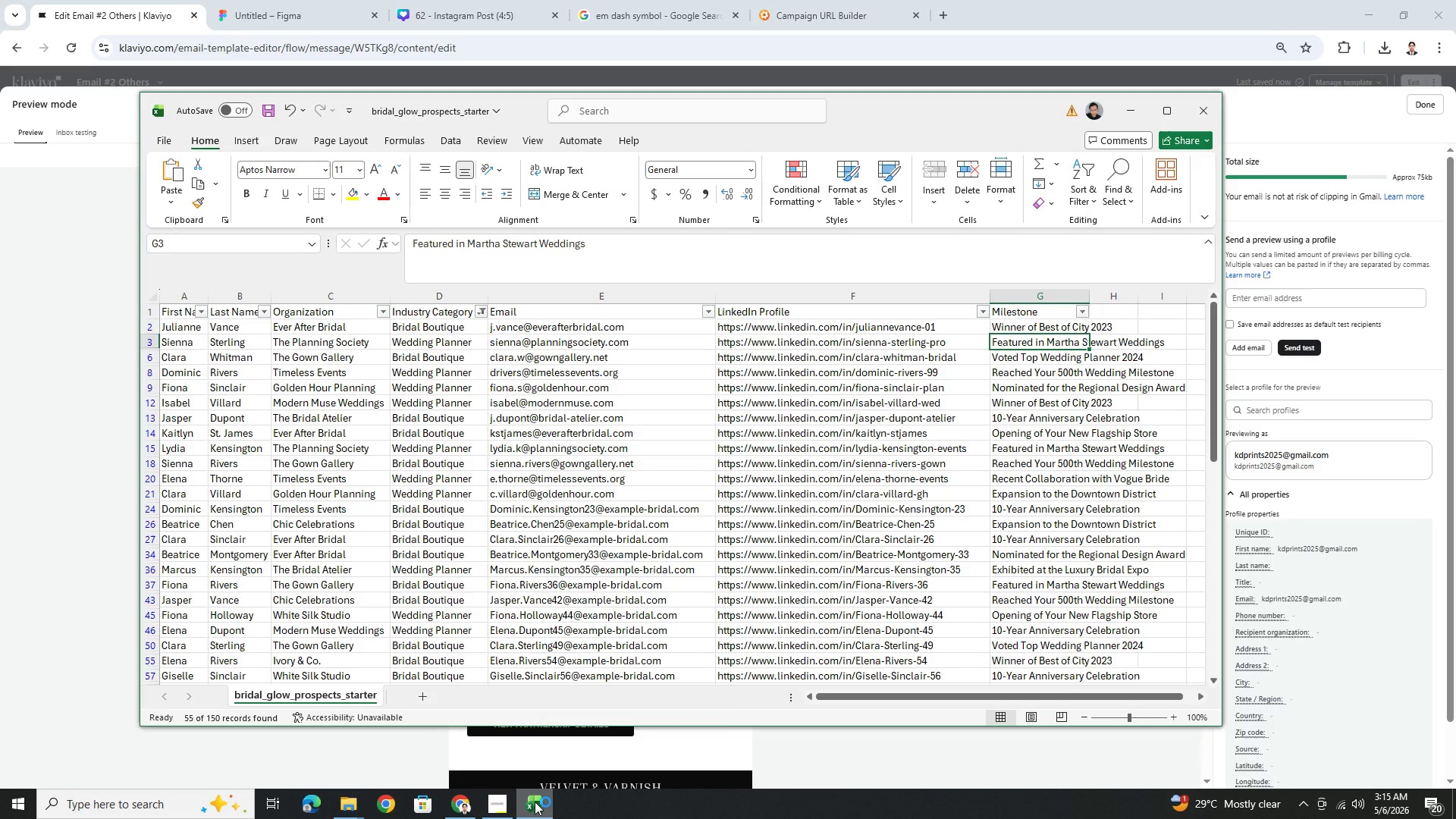 
scroll: coordinate [485, 393], scroll_direction: up, amount: 2.0
 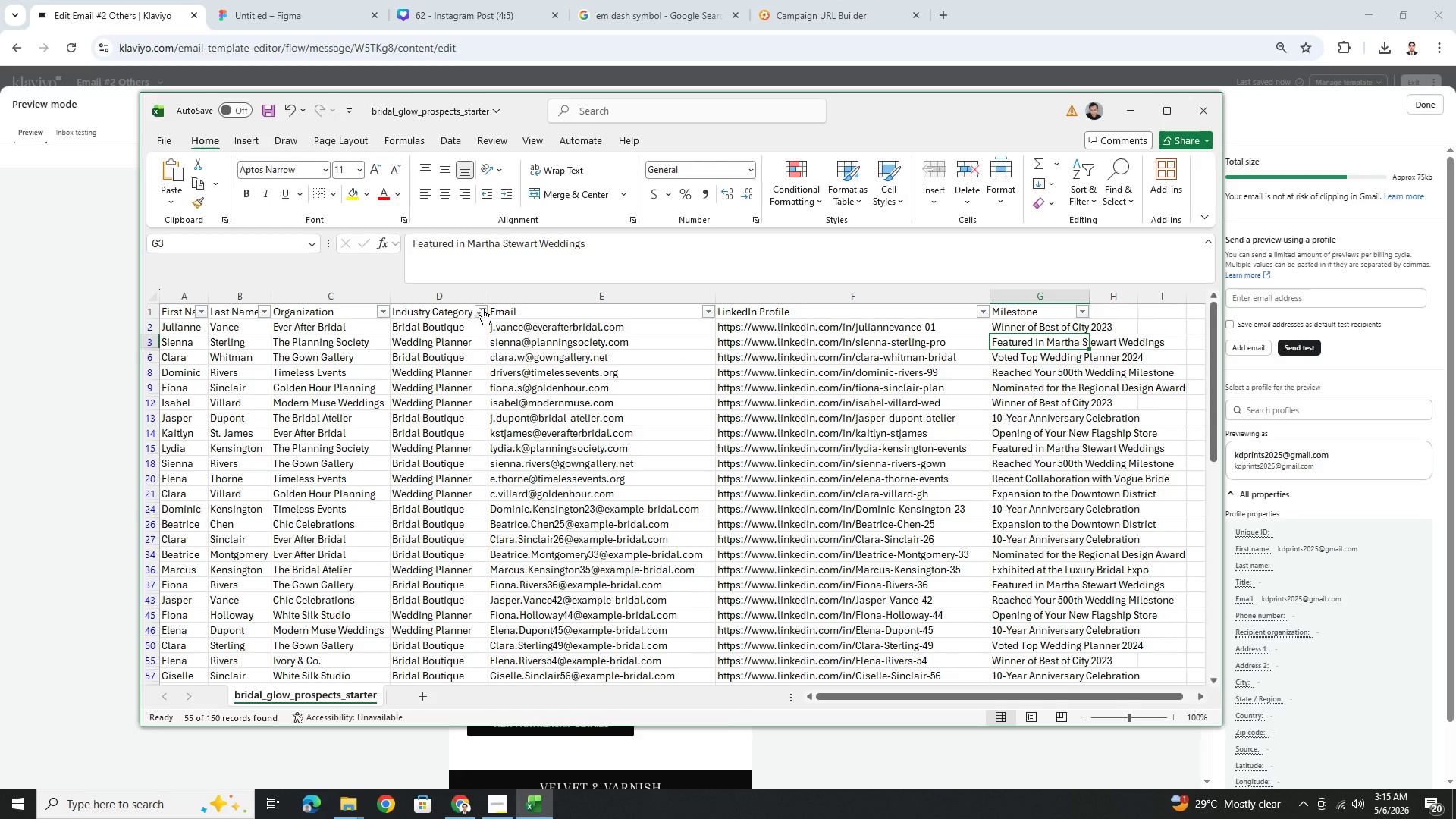 
left_click([482, 309])
 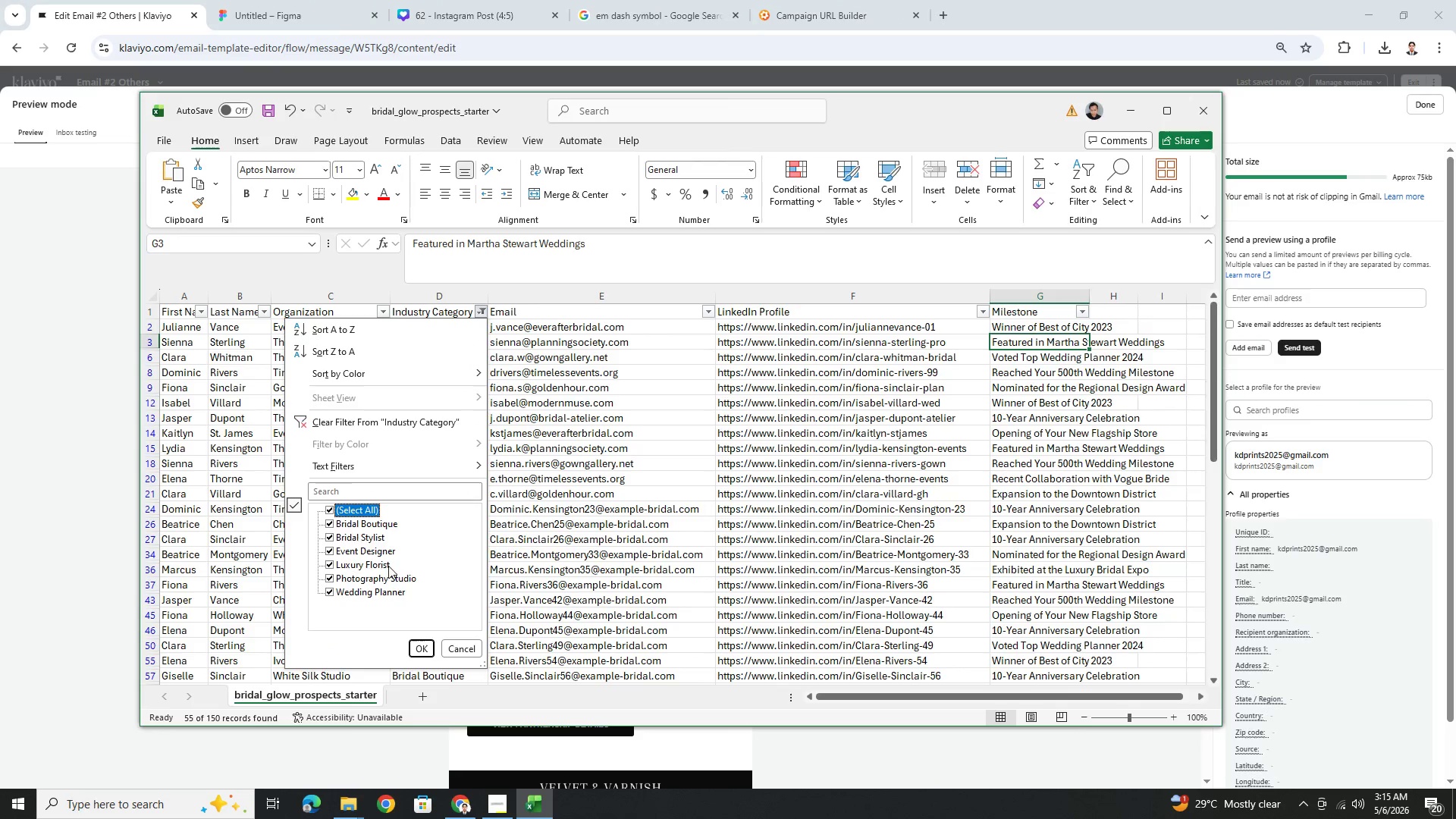 
left_click([423, 645])
 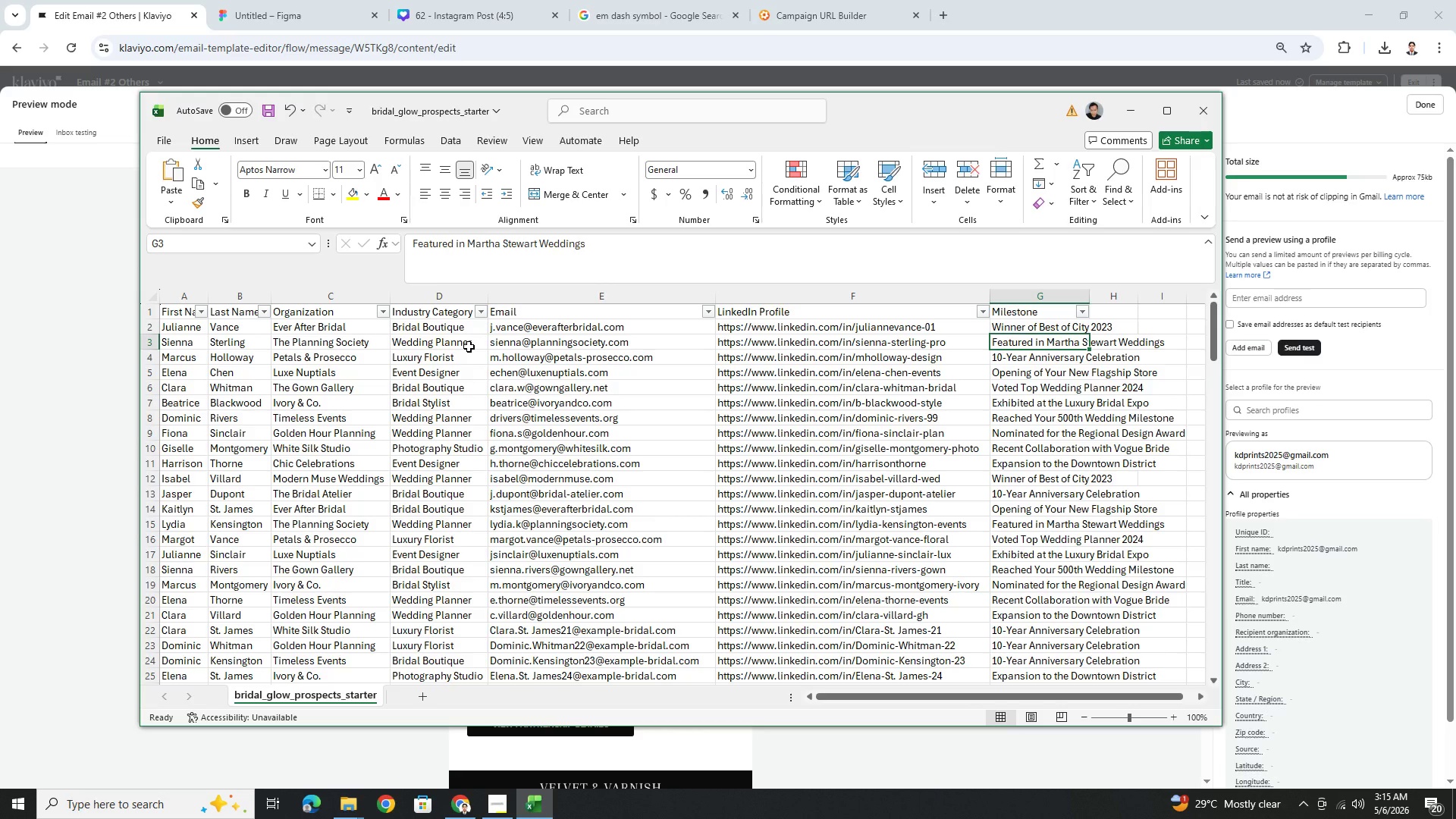 
left_click([469, 347])
 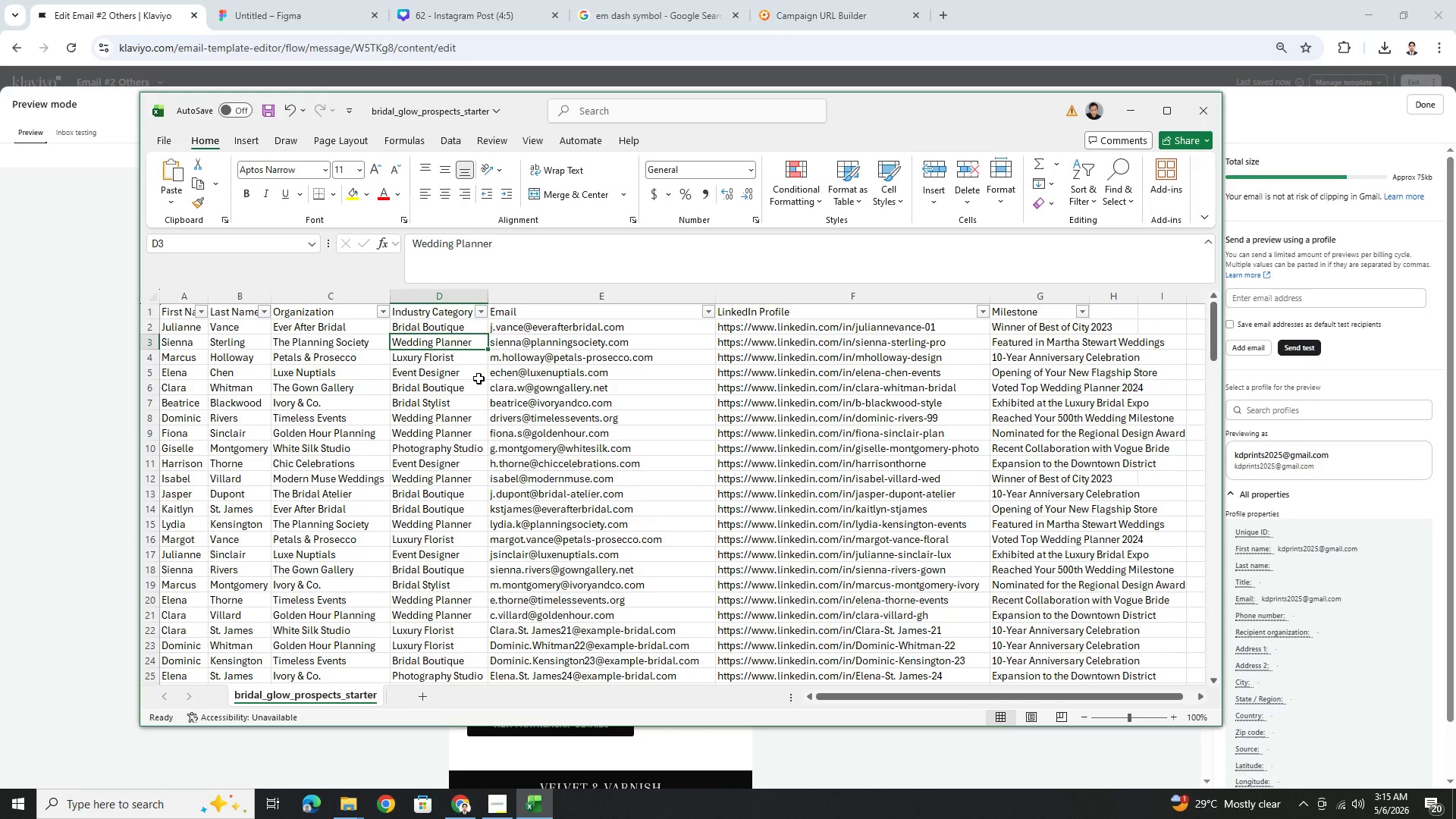 
left_click([475, 377])
 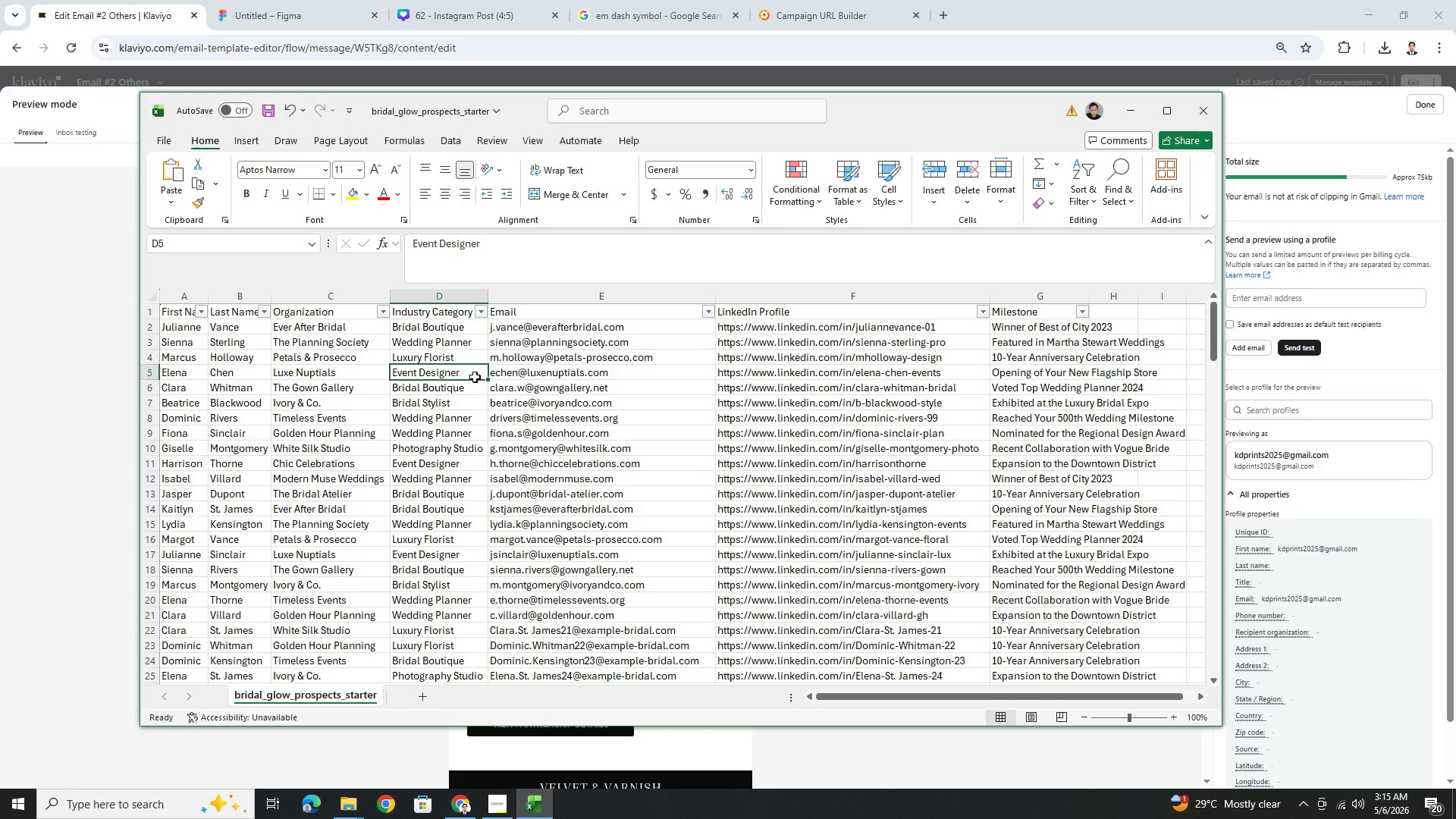 
wait(6.0)
 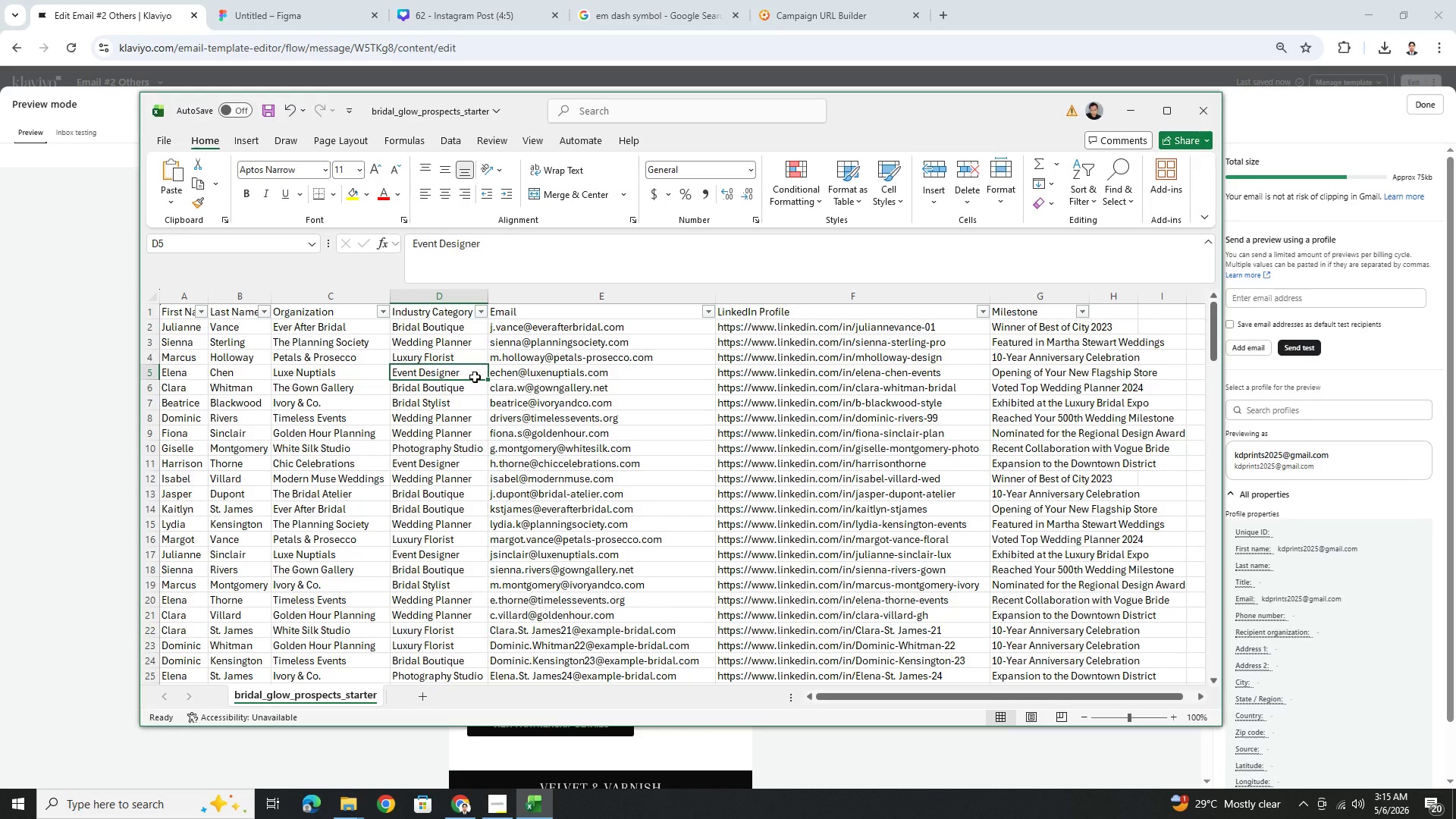 
key(Alt+AltLeft)
 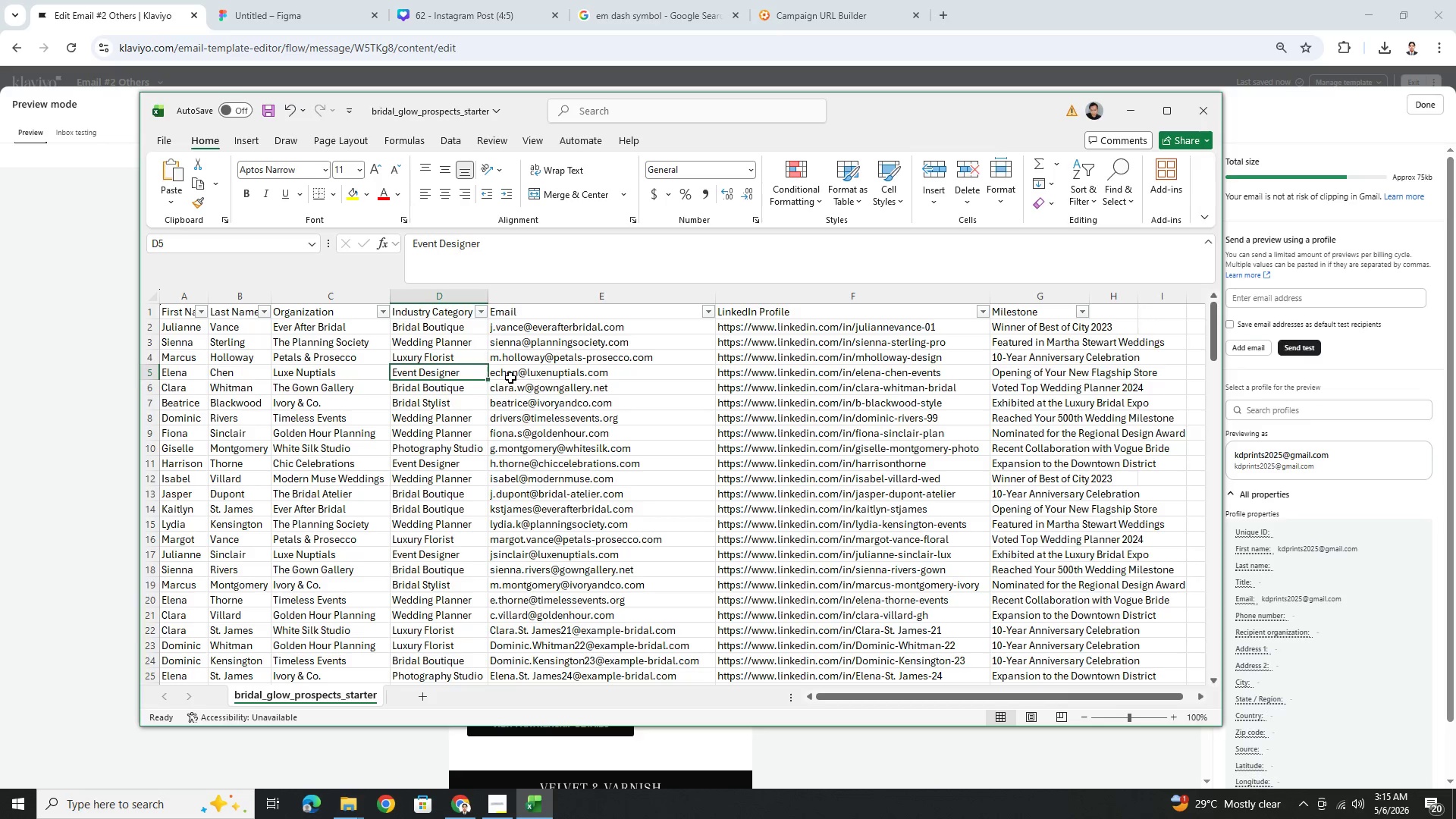 
key(Alt+Tab)
 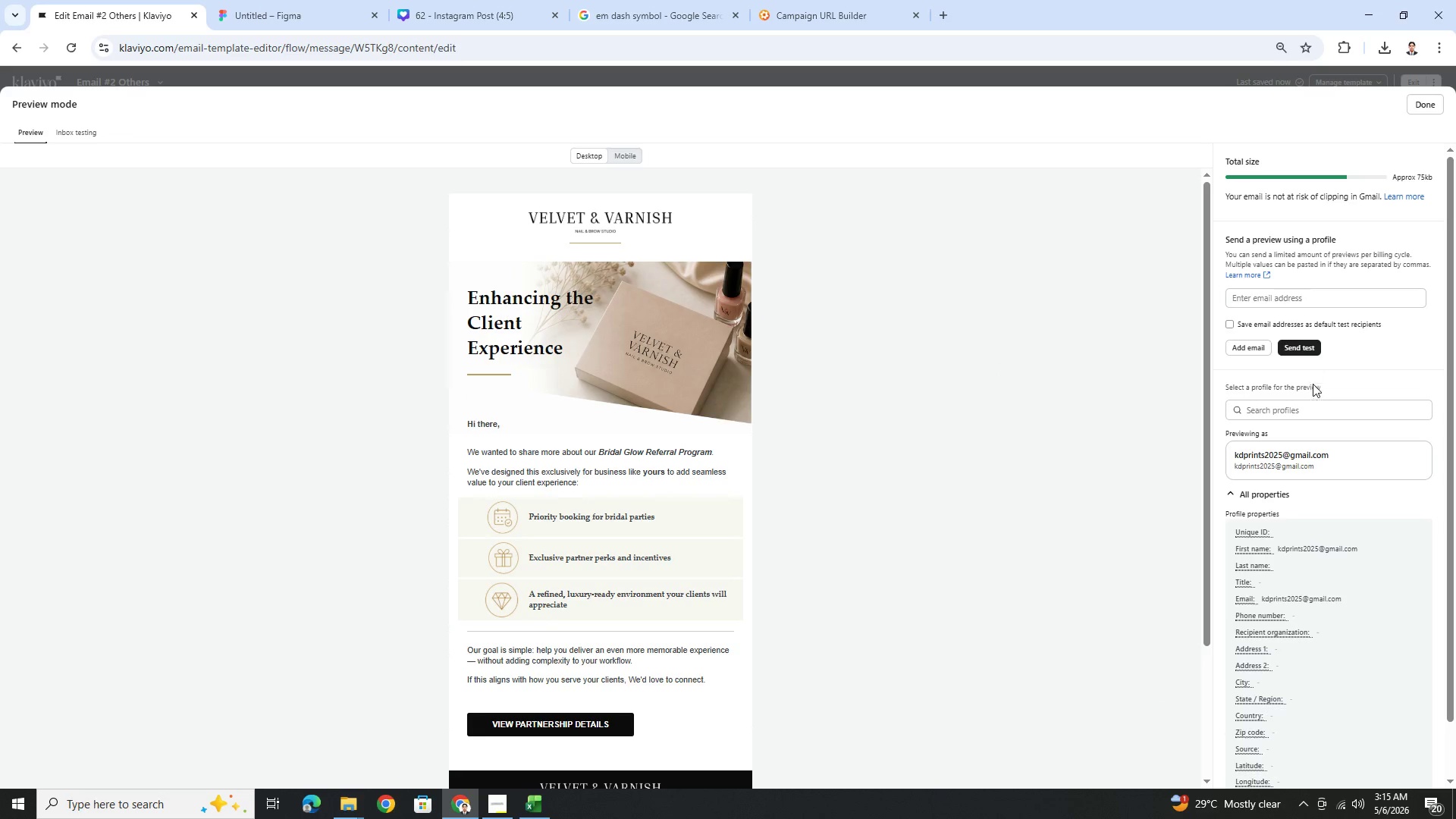 
left_click([1315, 408])
 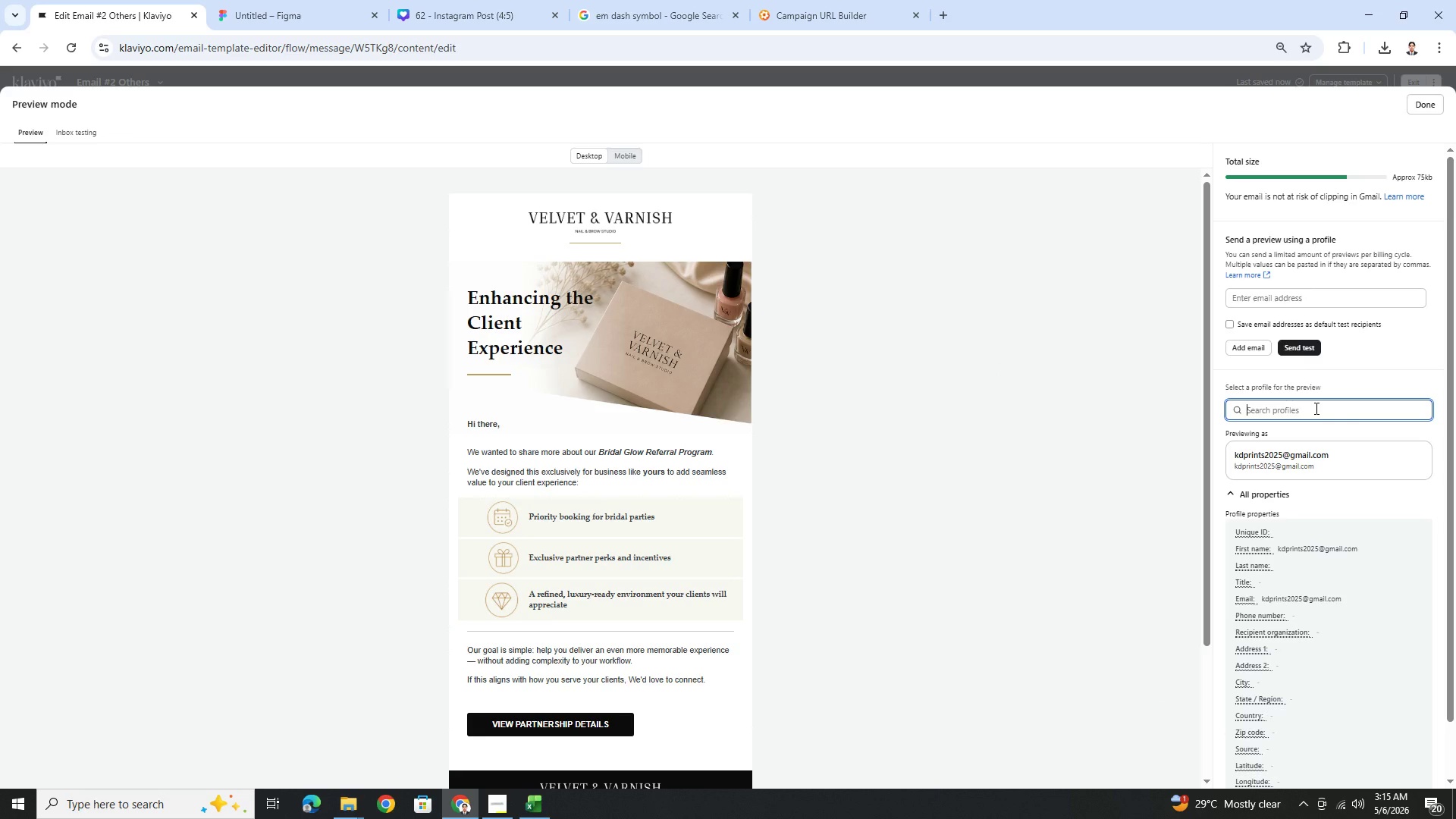 
type(elena chen)
 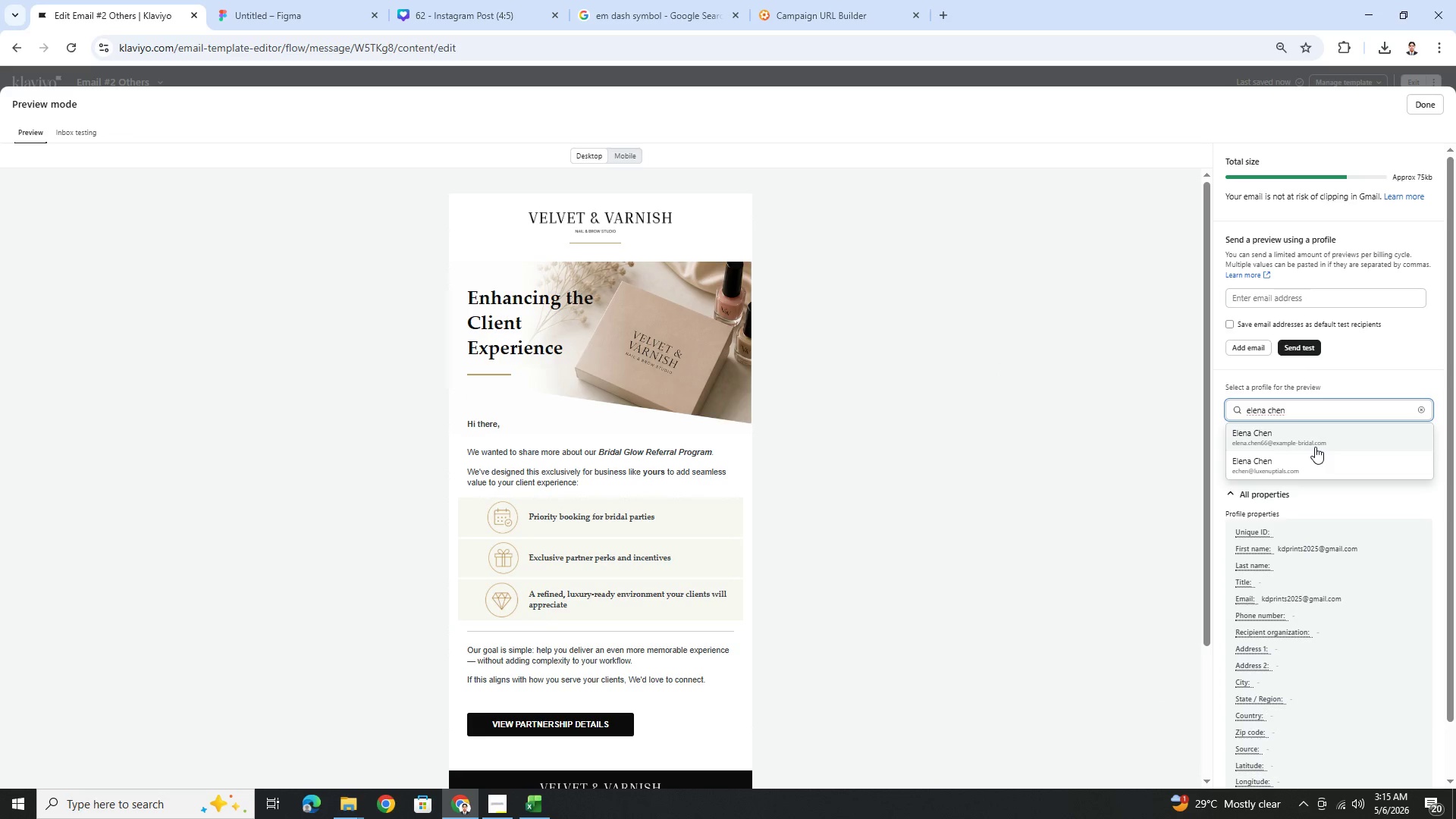 
left_click([1315, 447])
 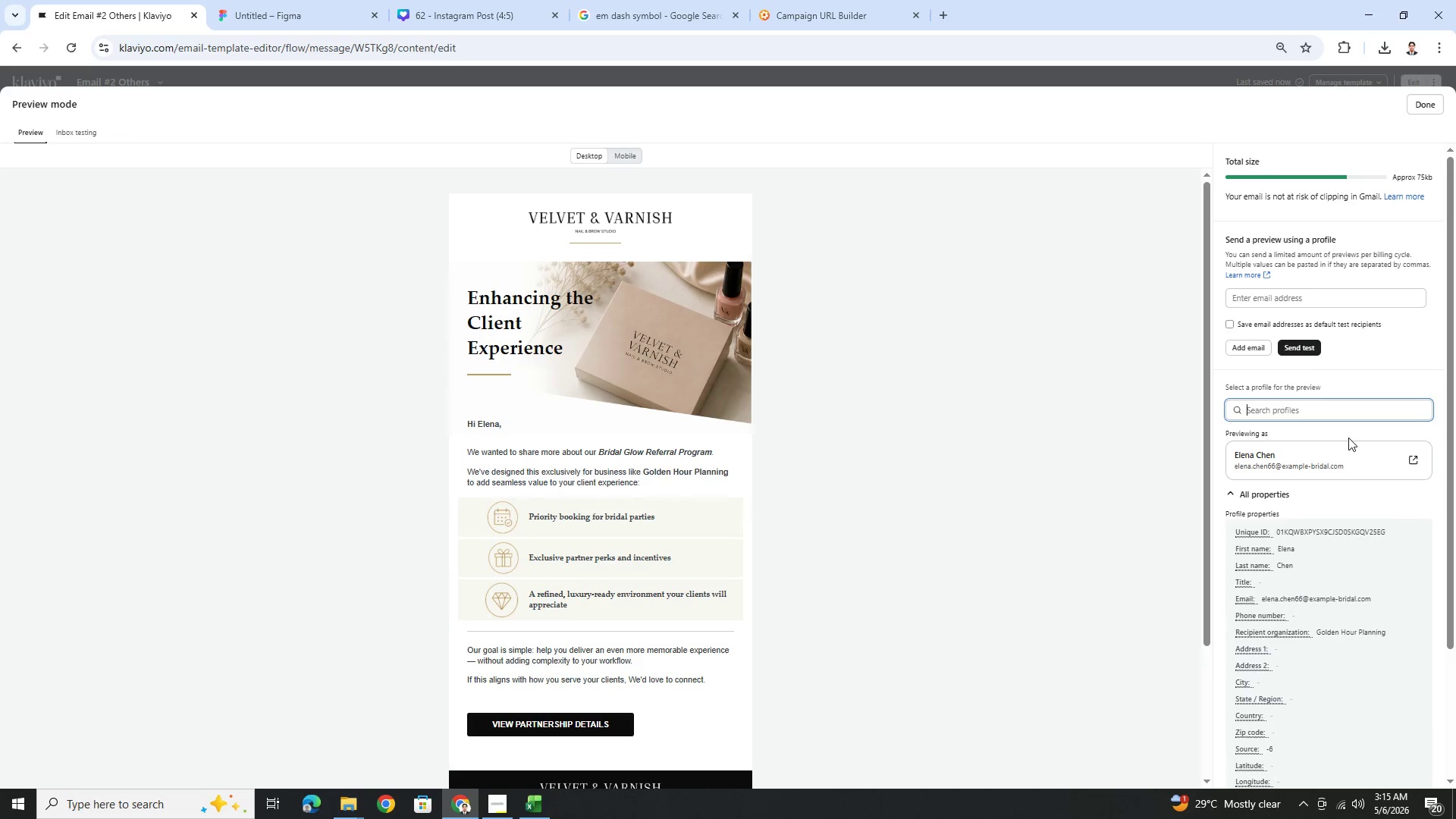 
scroll: coordinate [998, 463], scroll_direction: down, amount: 1.0
 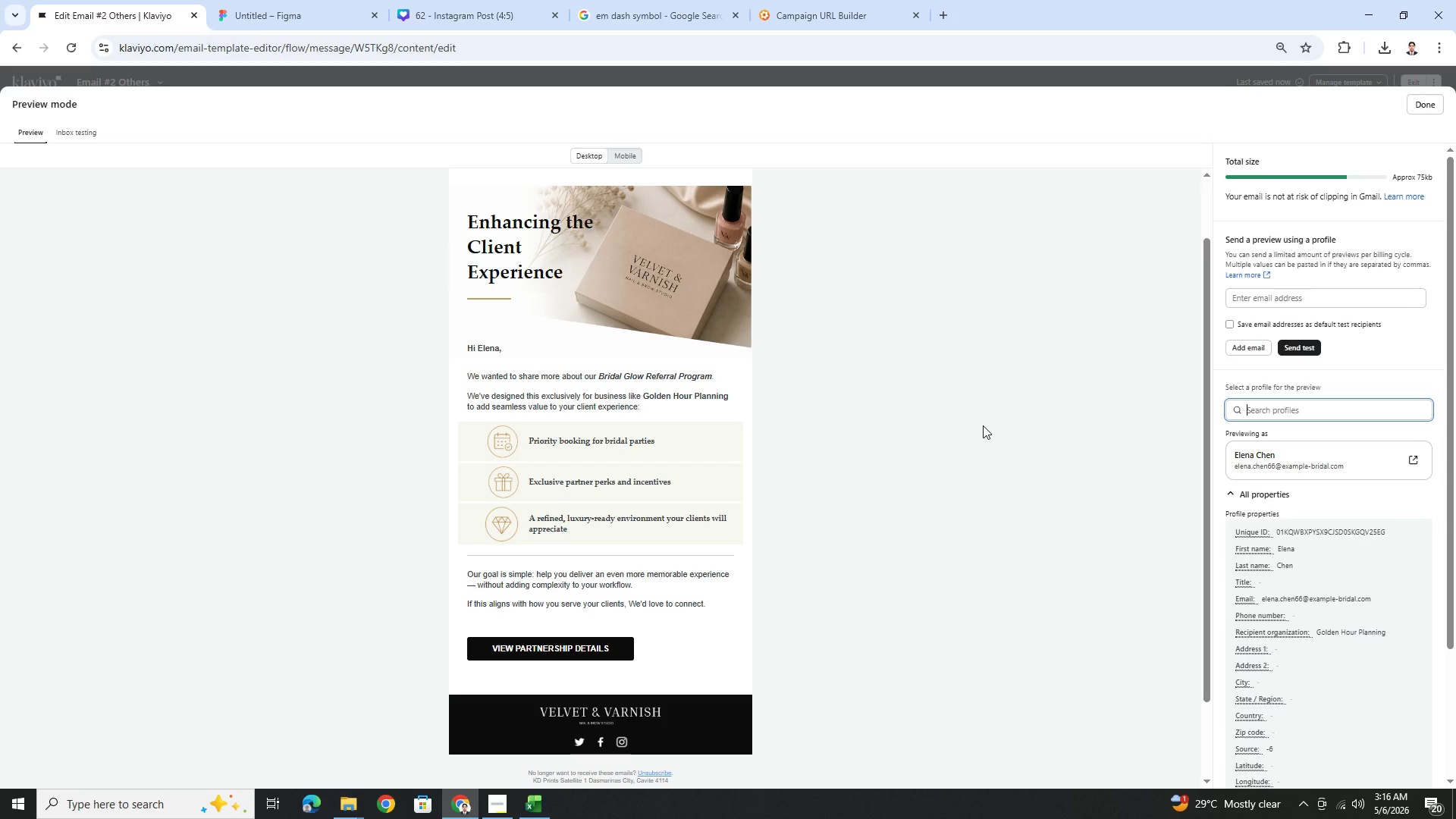 
wait(22.6)
 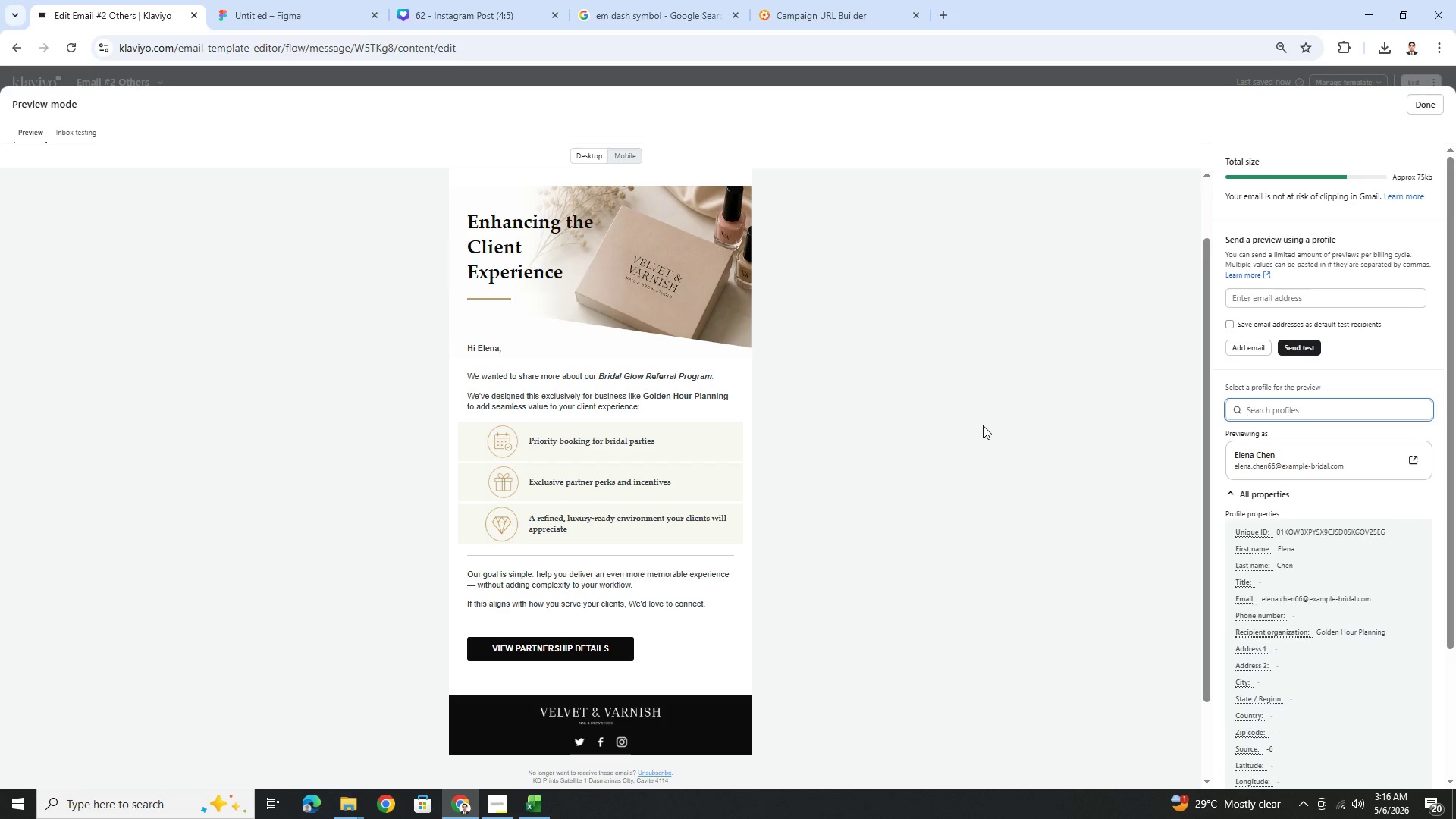 
scroll: coordinate [936, 340], scroll_direction: up, amount: 2.0
 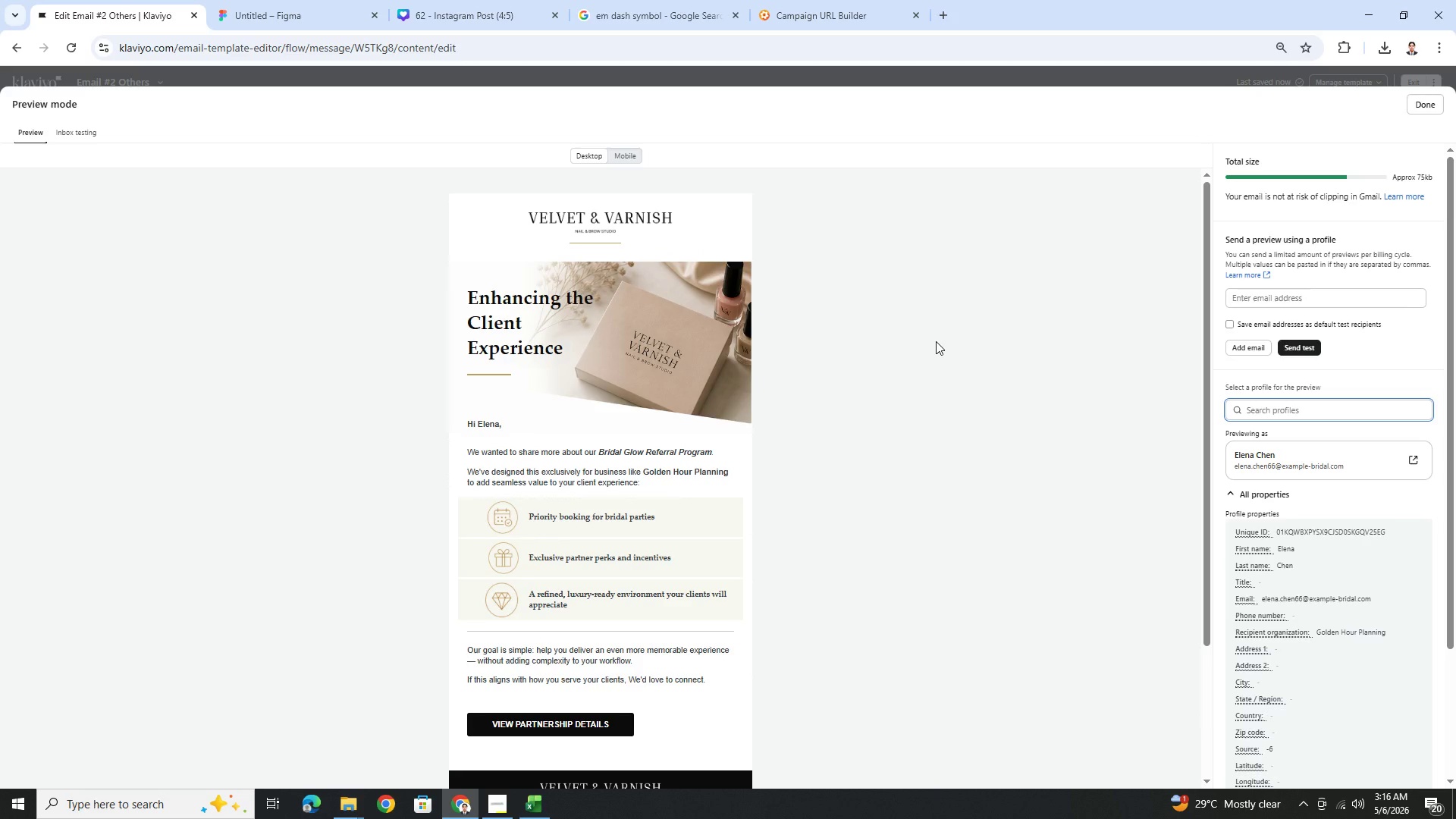 
scroll: coordinate [936, 341], scroll_direction: down, amount: 1.0
 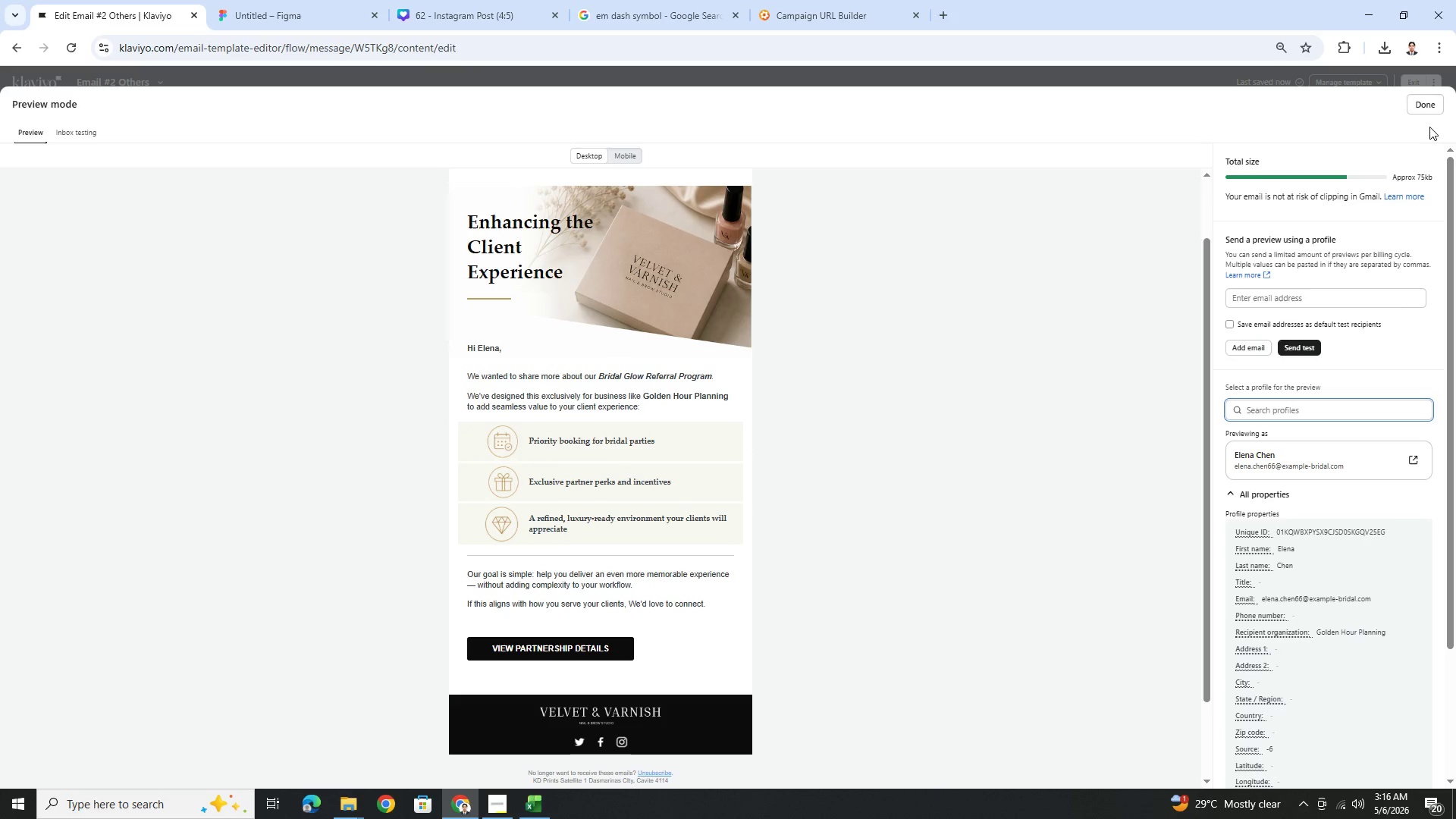 
left_click([1443, 104])
 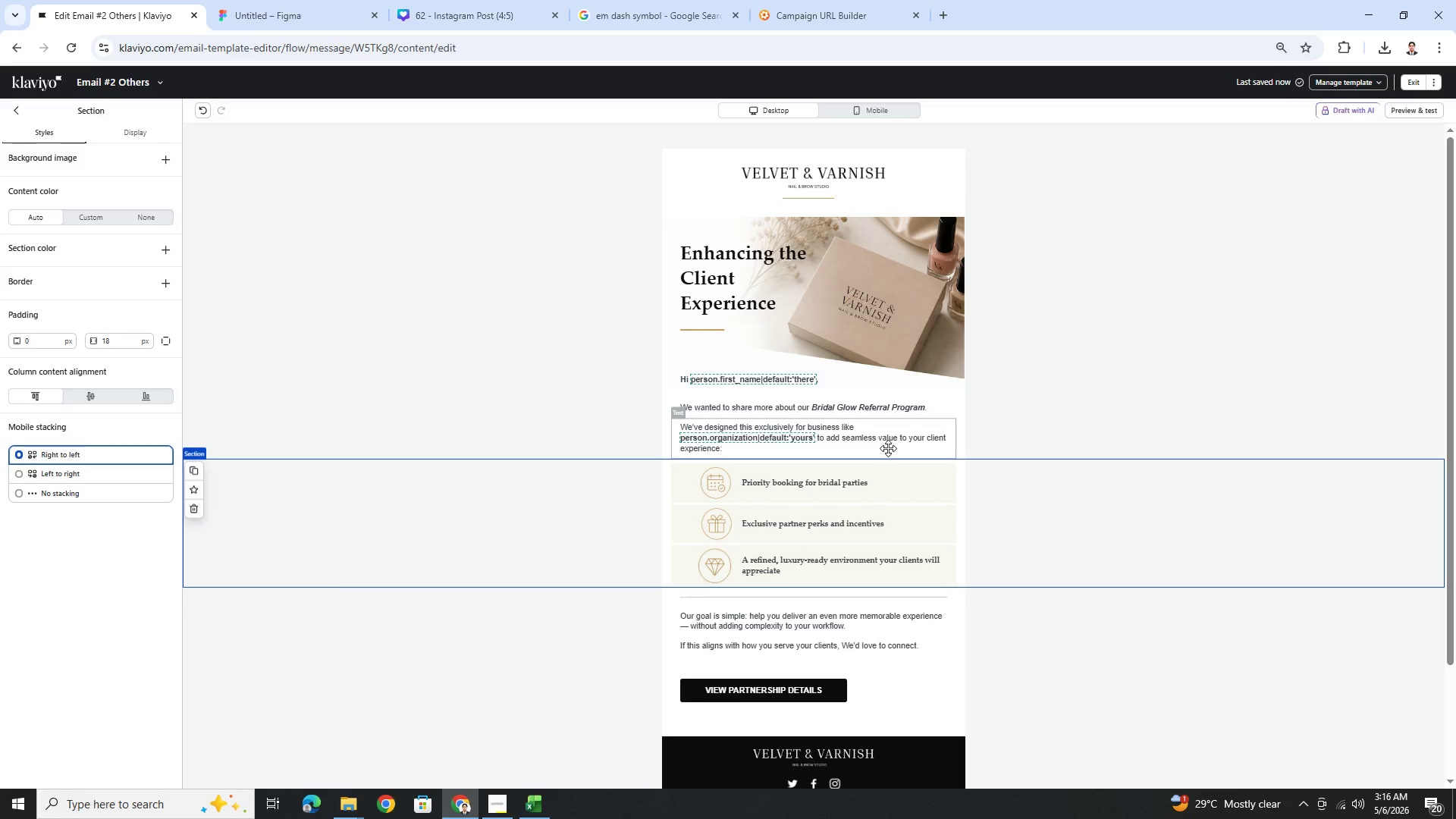 
double_click([886, 448])
 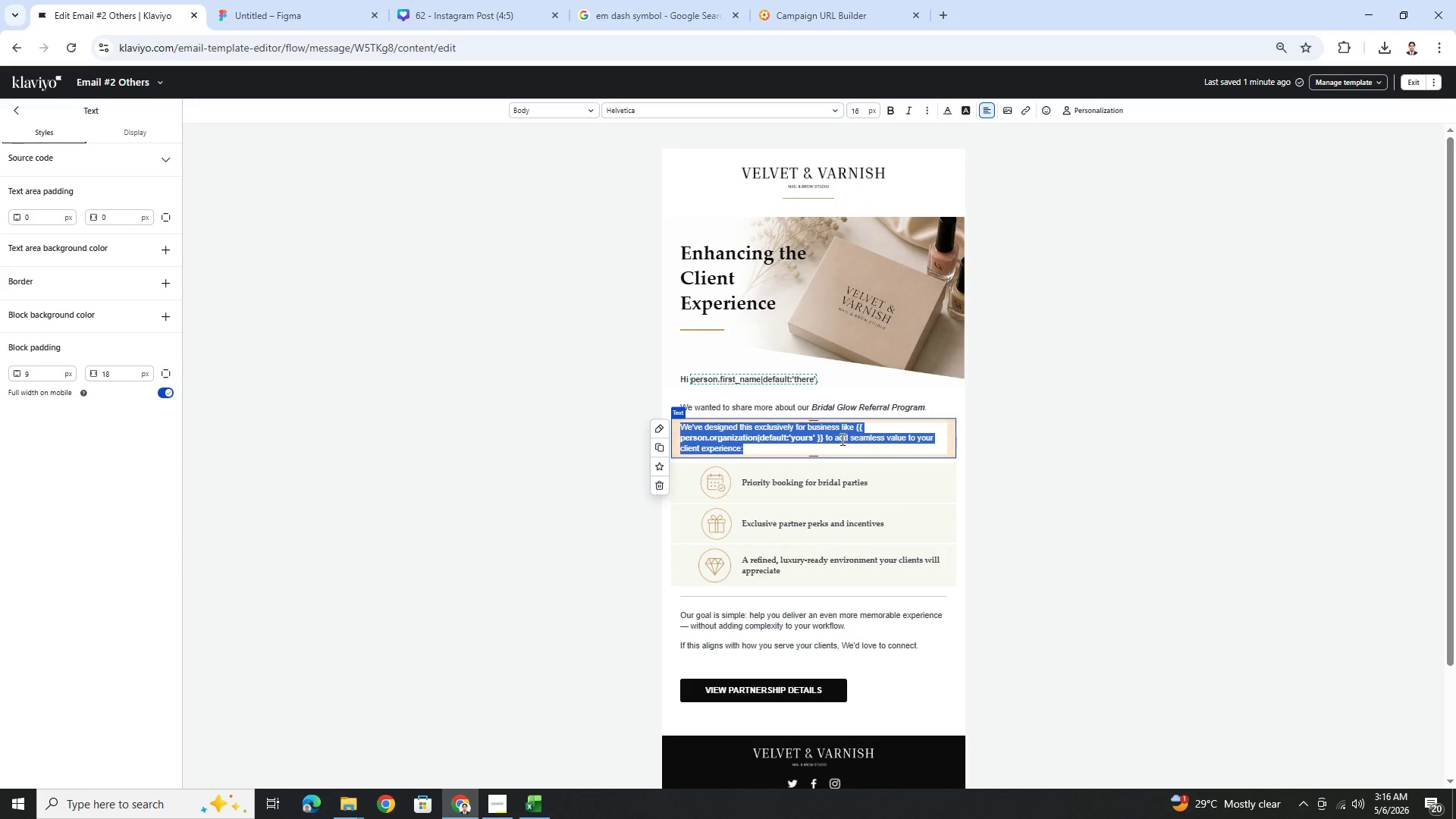 
left_click([835, 437])
 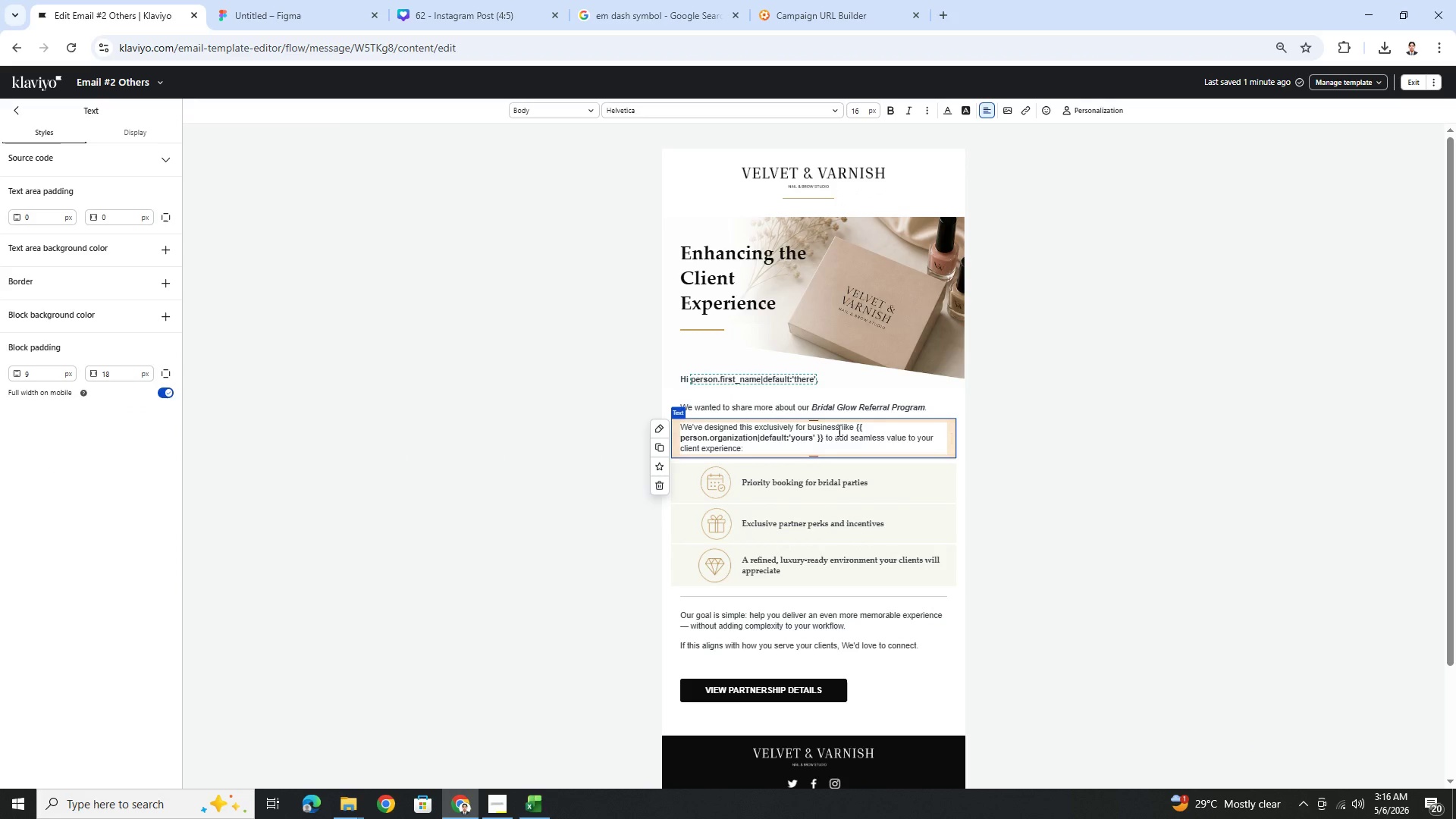 
left_click([839, 428])
 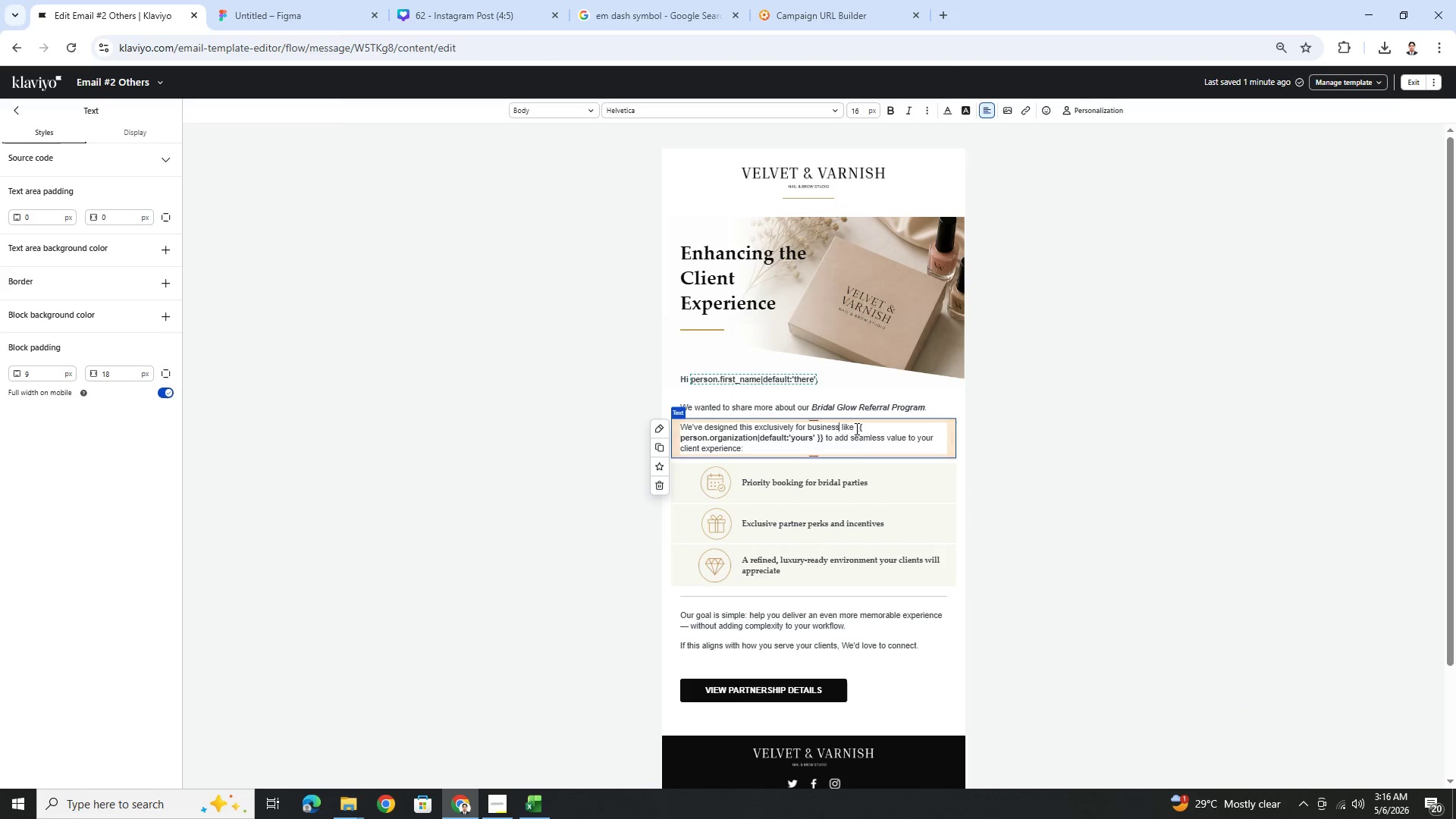 
type(es)
 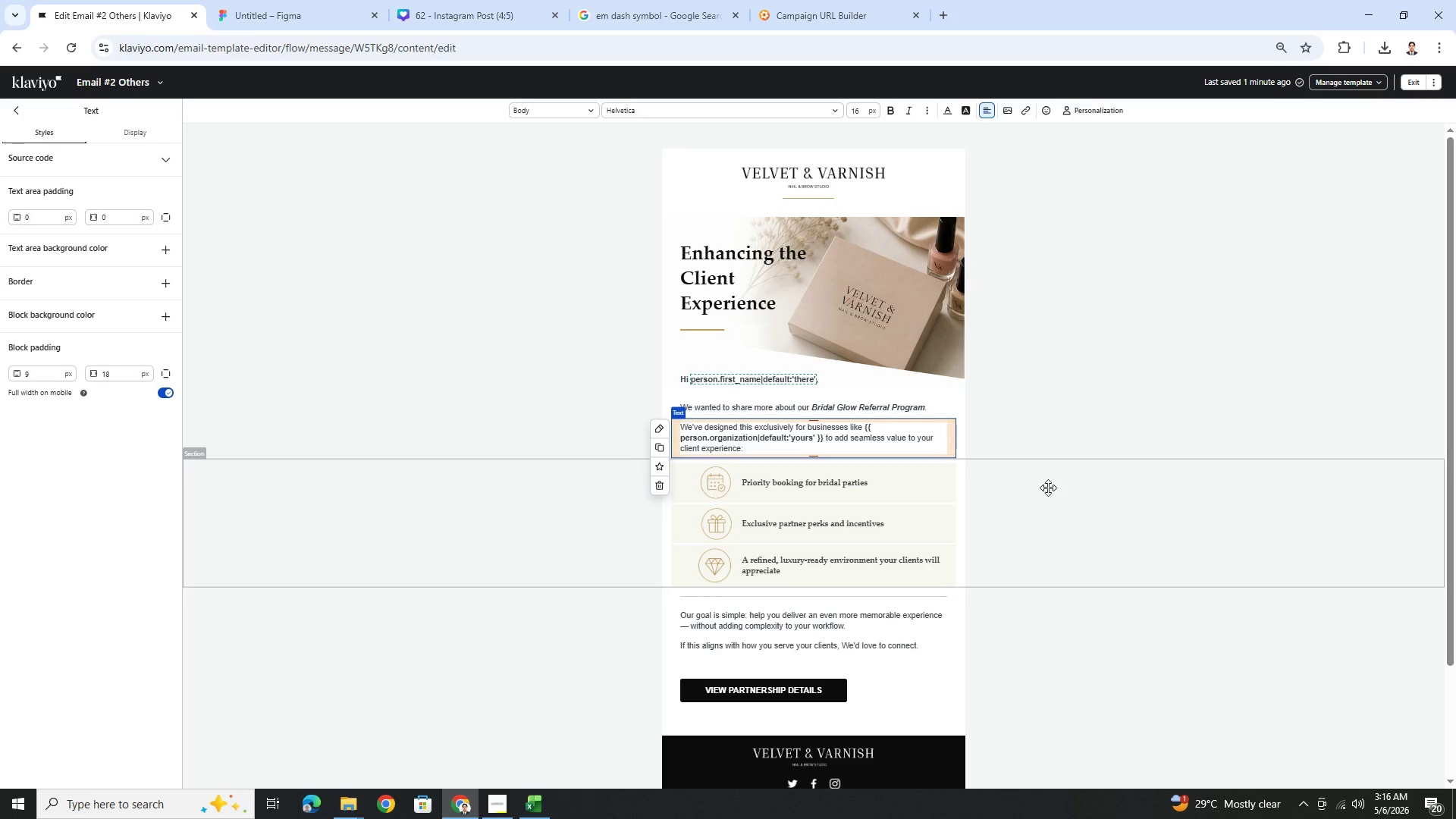 
left_click([1048, 488])
 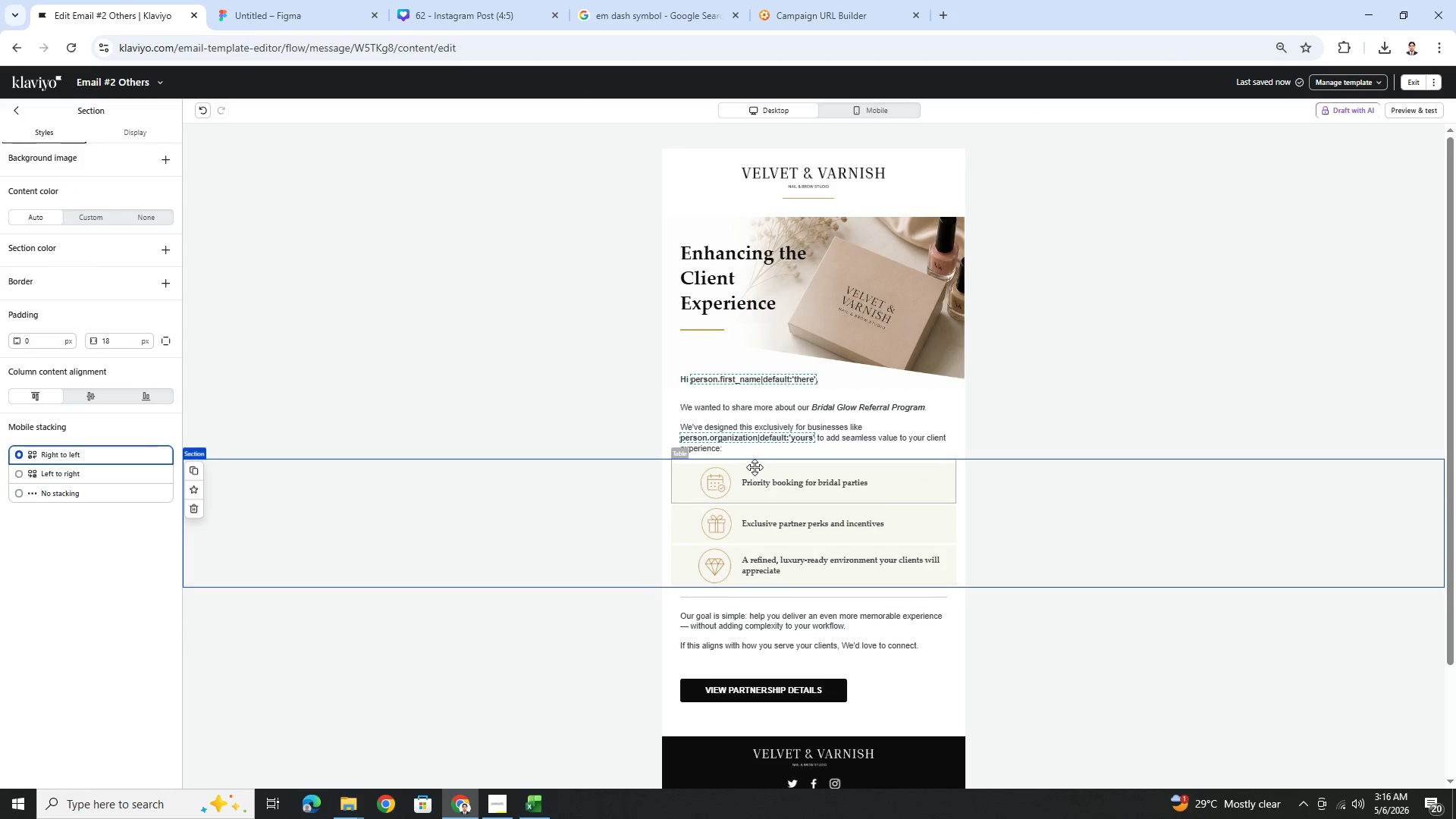 
left_click([780, 445])
 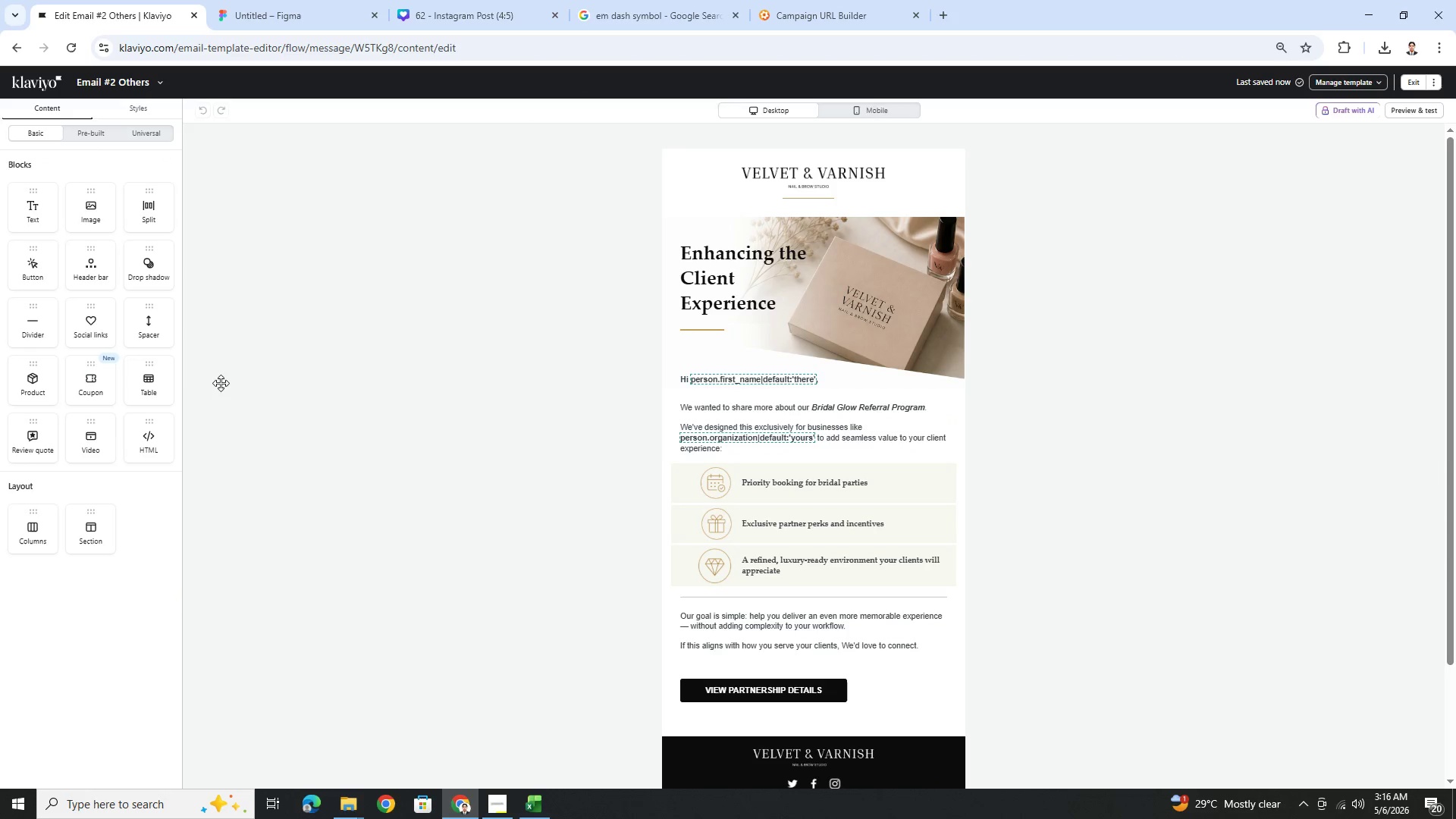 
left_click_drag(start_coordinate=[152, 327], to_coordinate=[758, 480])
 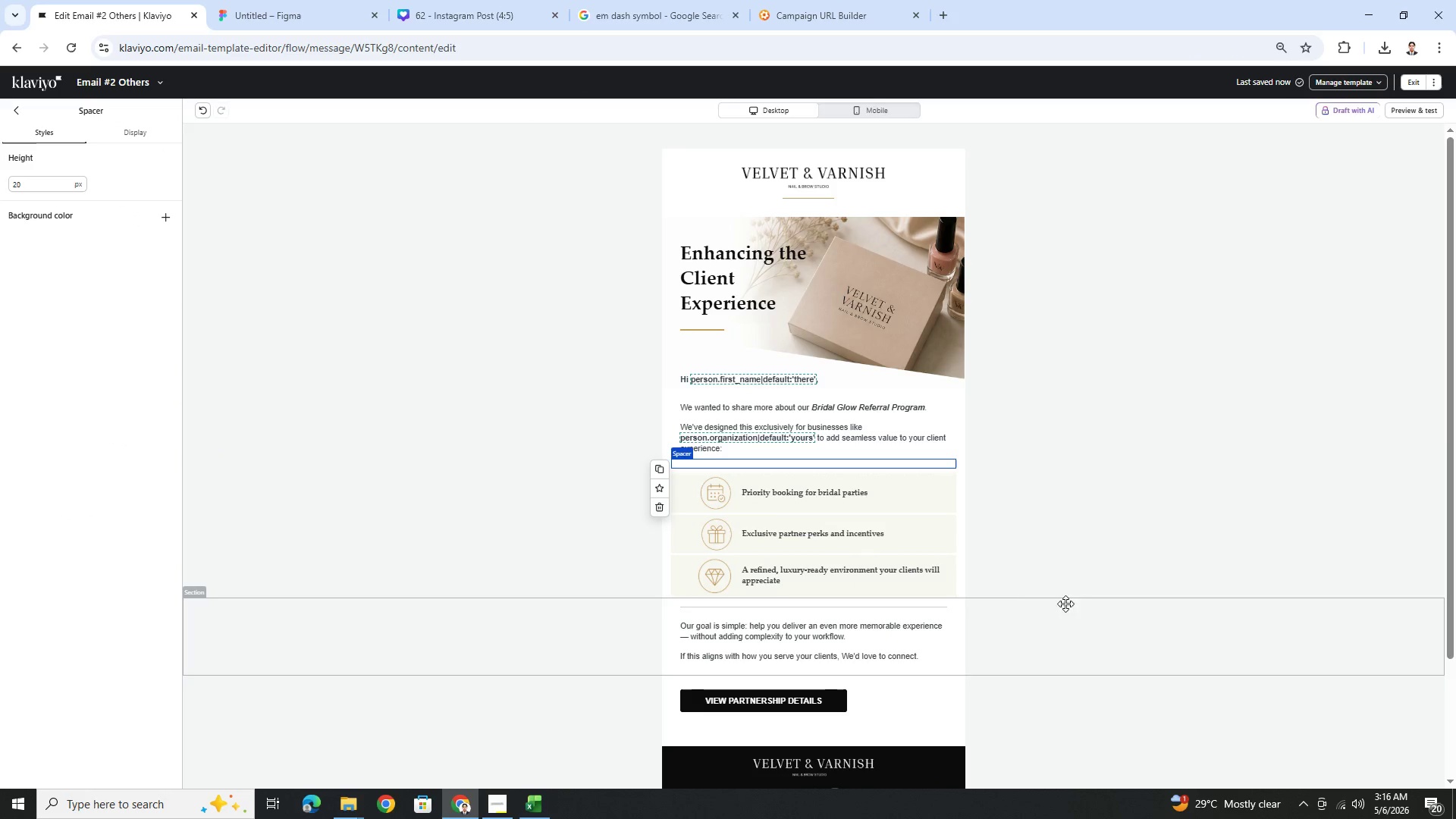 
left_click([1094, 650])
 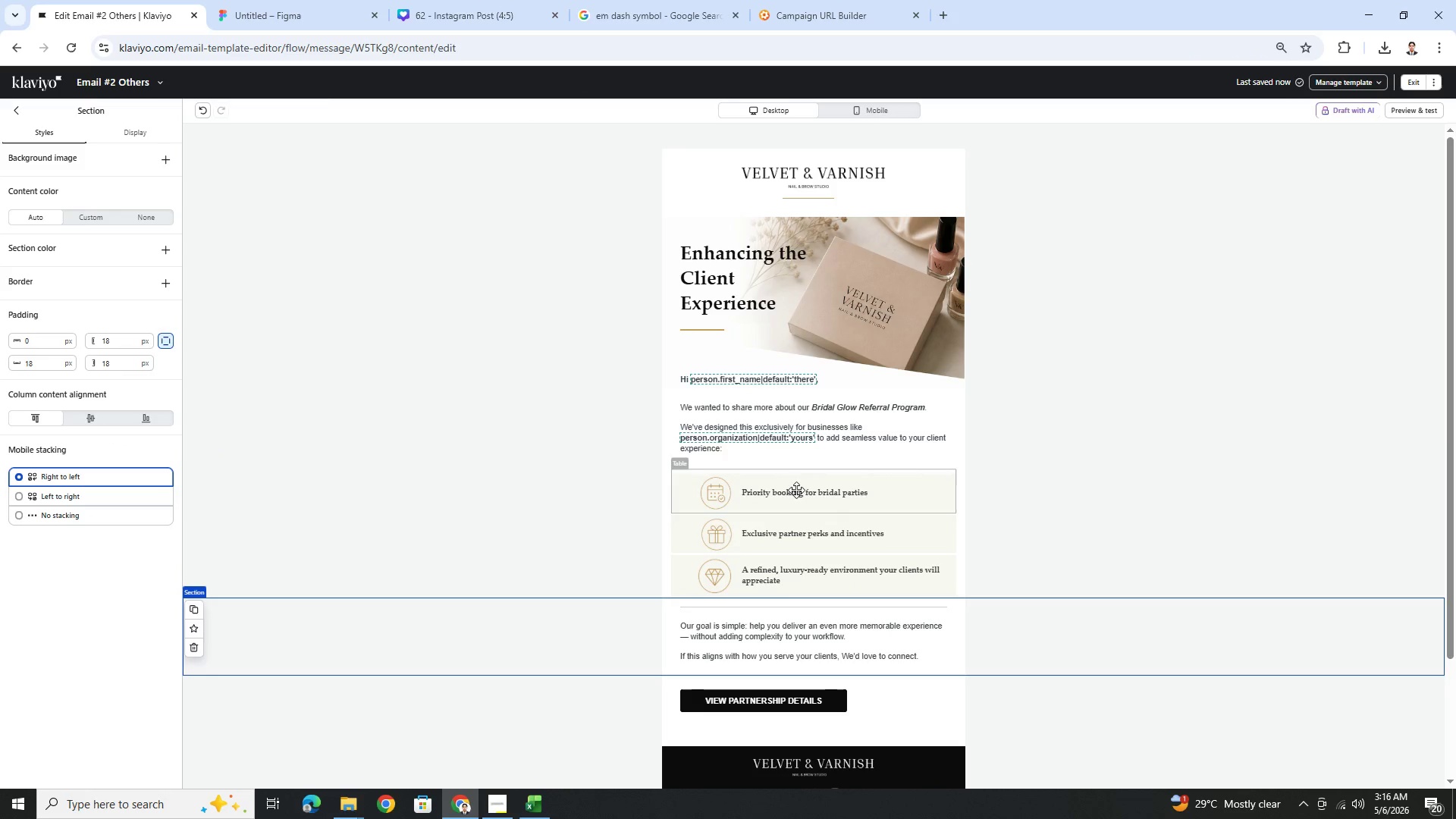 
left_click([767, 464])
 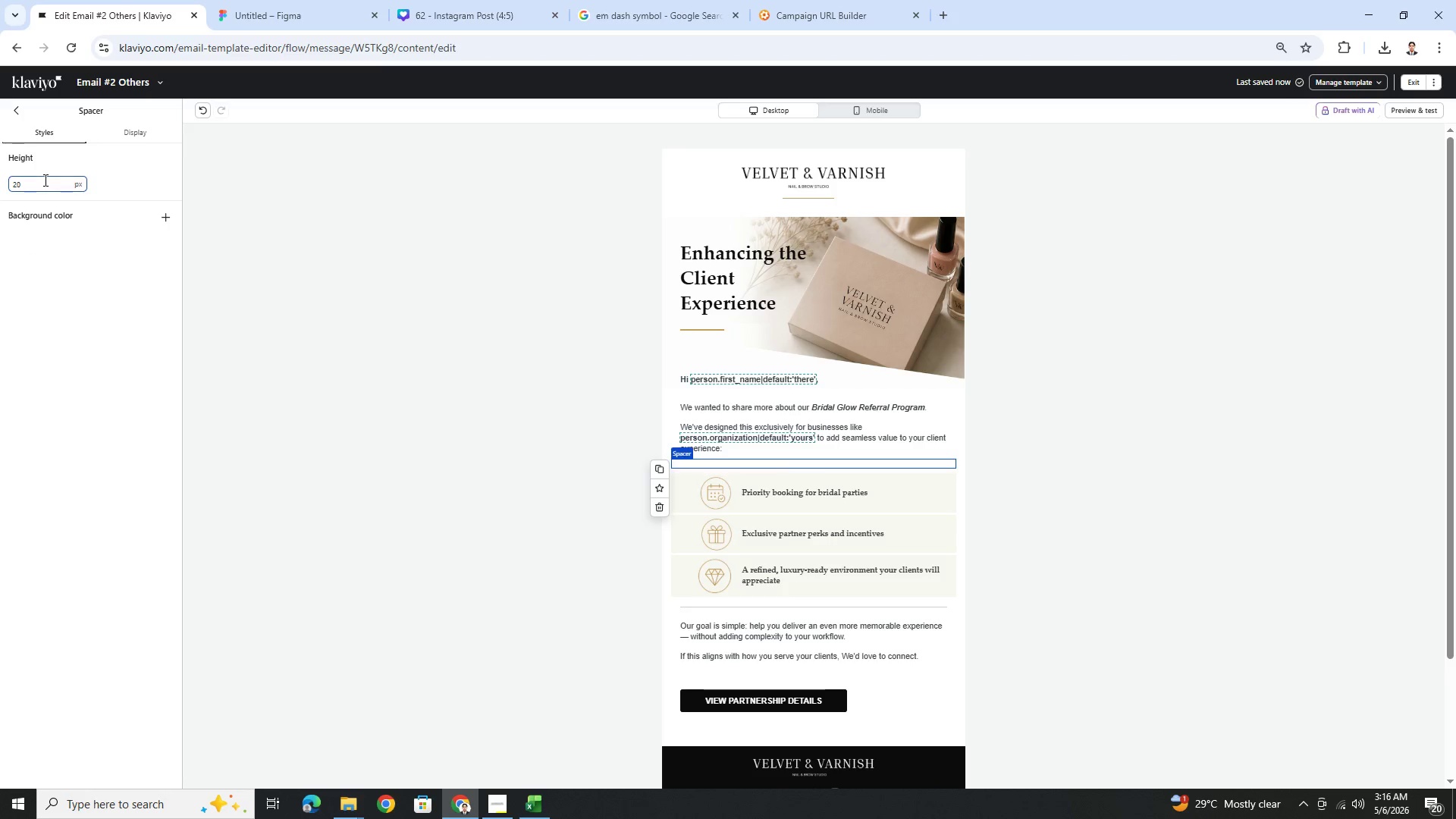 
double_click([44, 180])
 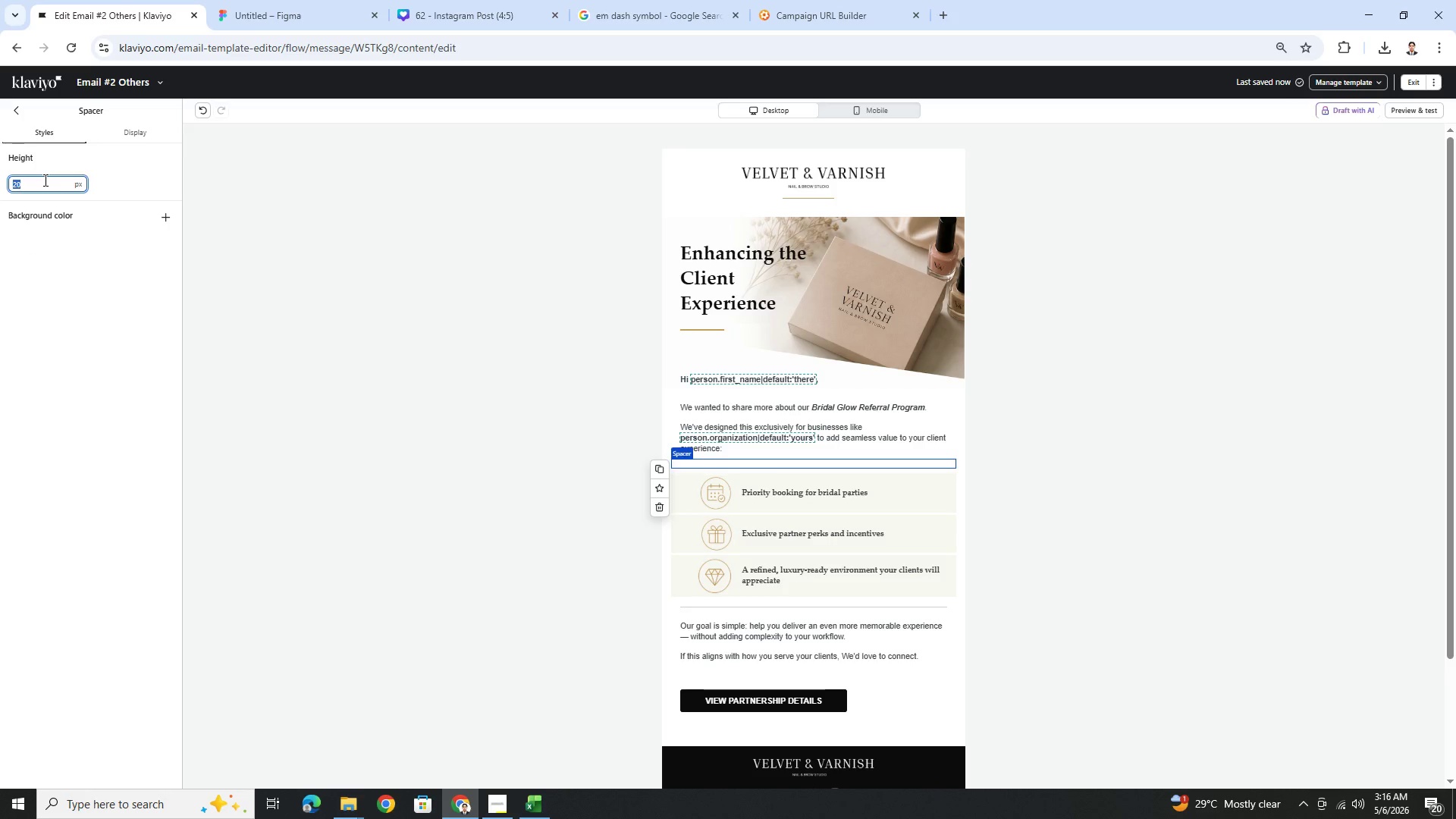 
key(Numpad1)
 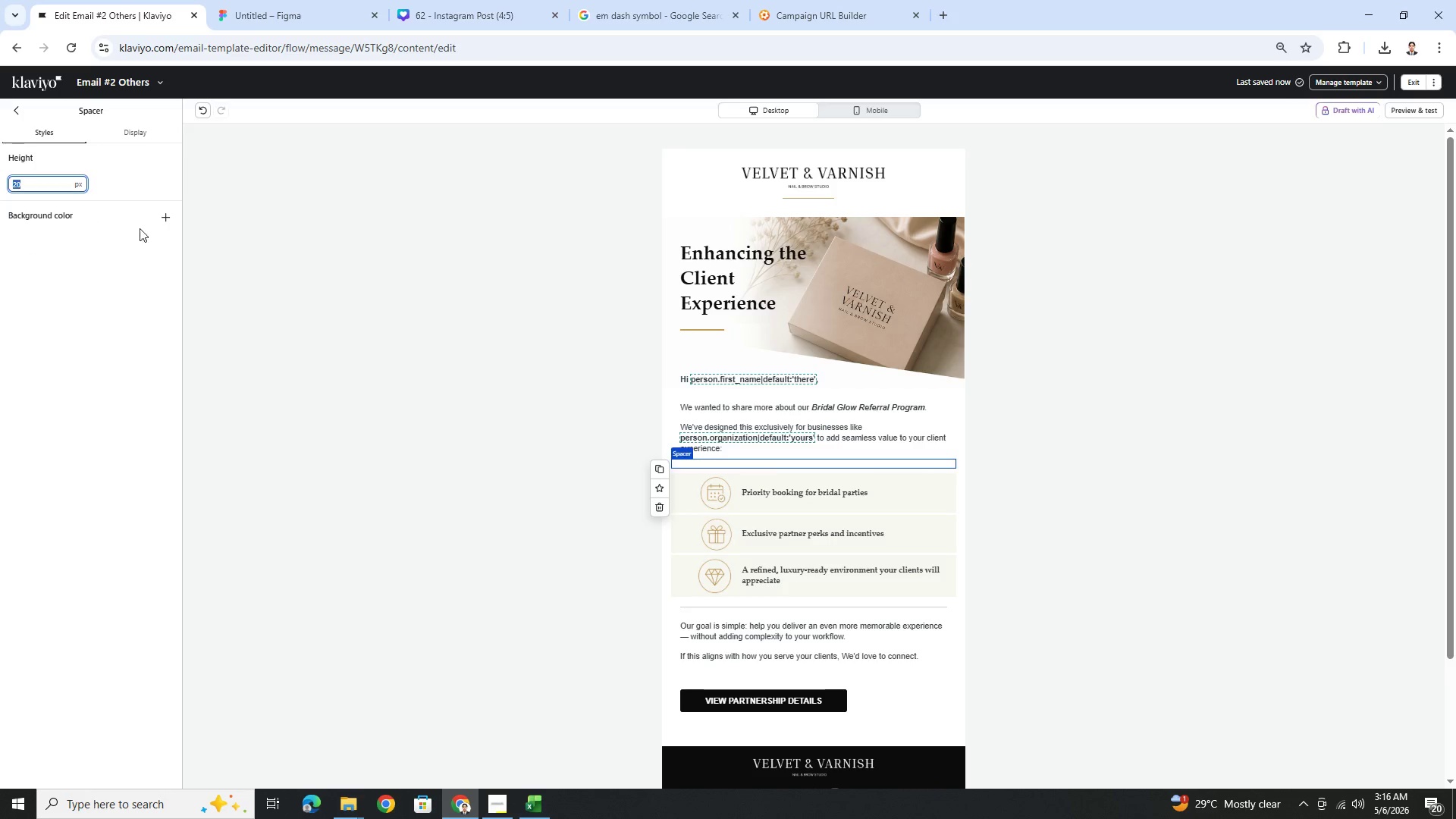 
key(Numpad0)
 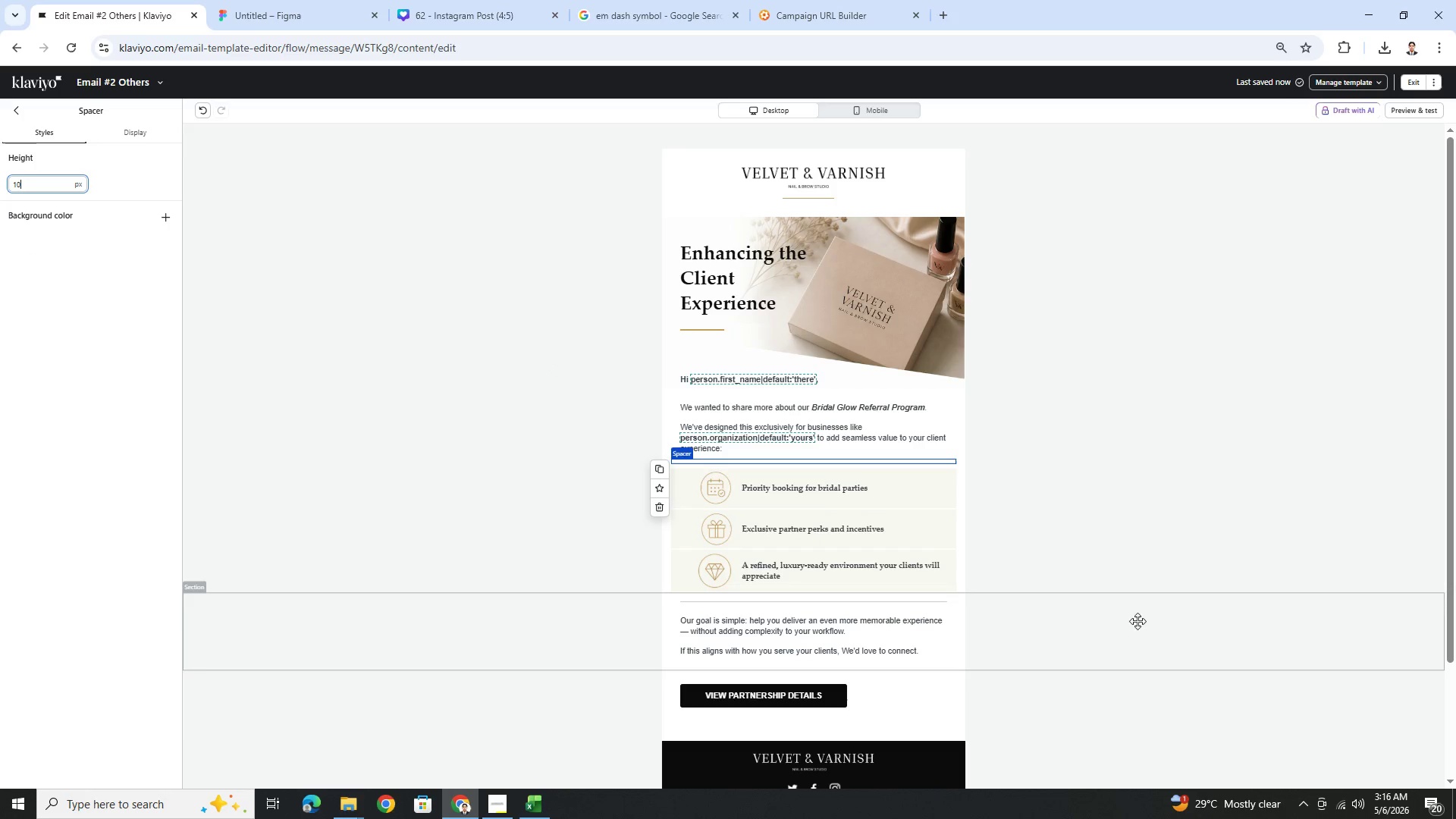 
left_click([1193, 673])
 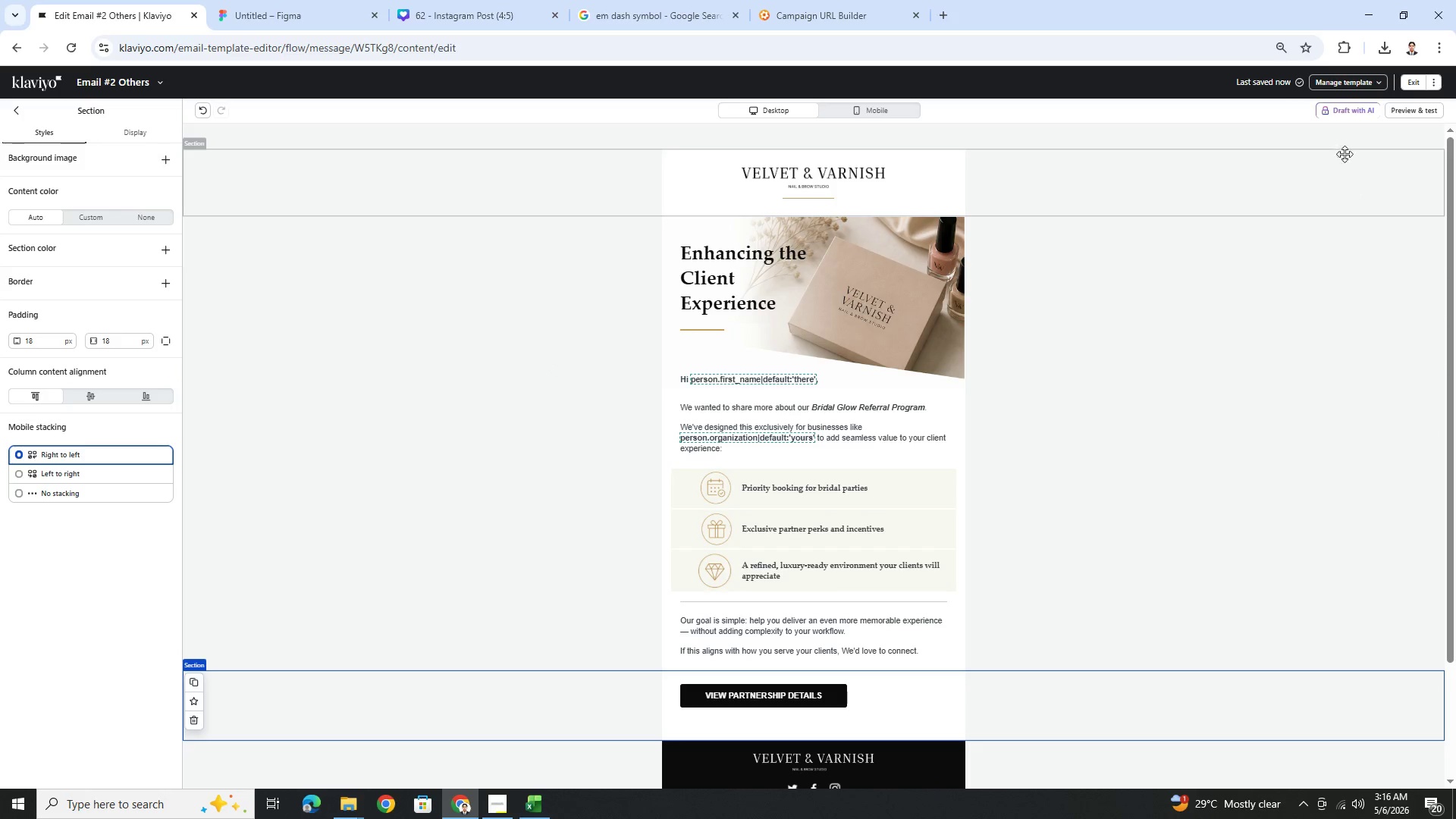 
left_click([1395, 103])
 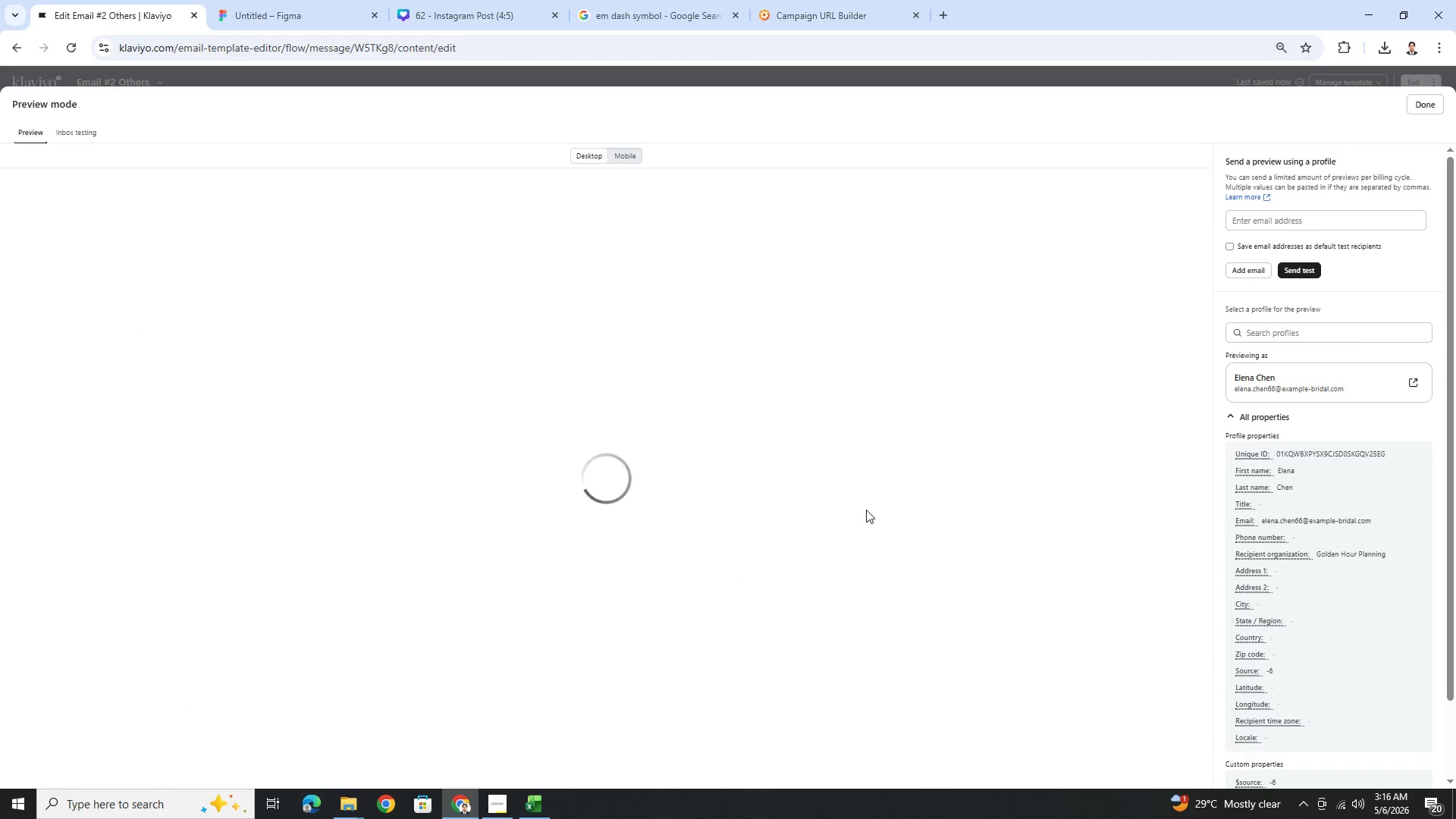 
scroll: coordinate [987, 626], scroll_direction: down, amount: 2.0
 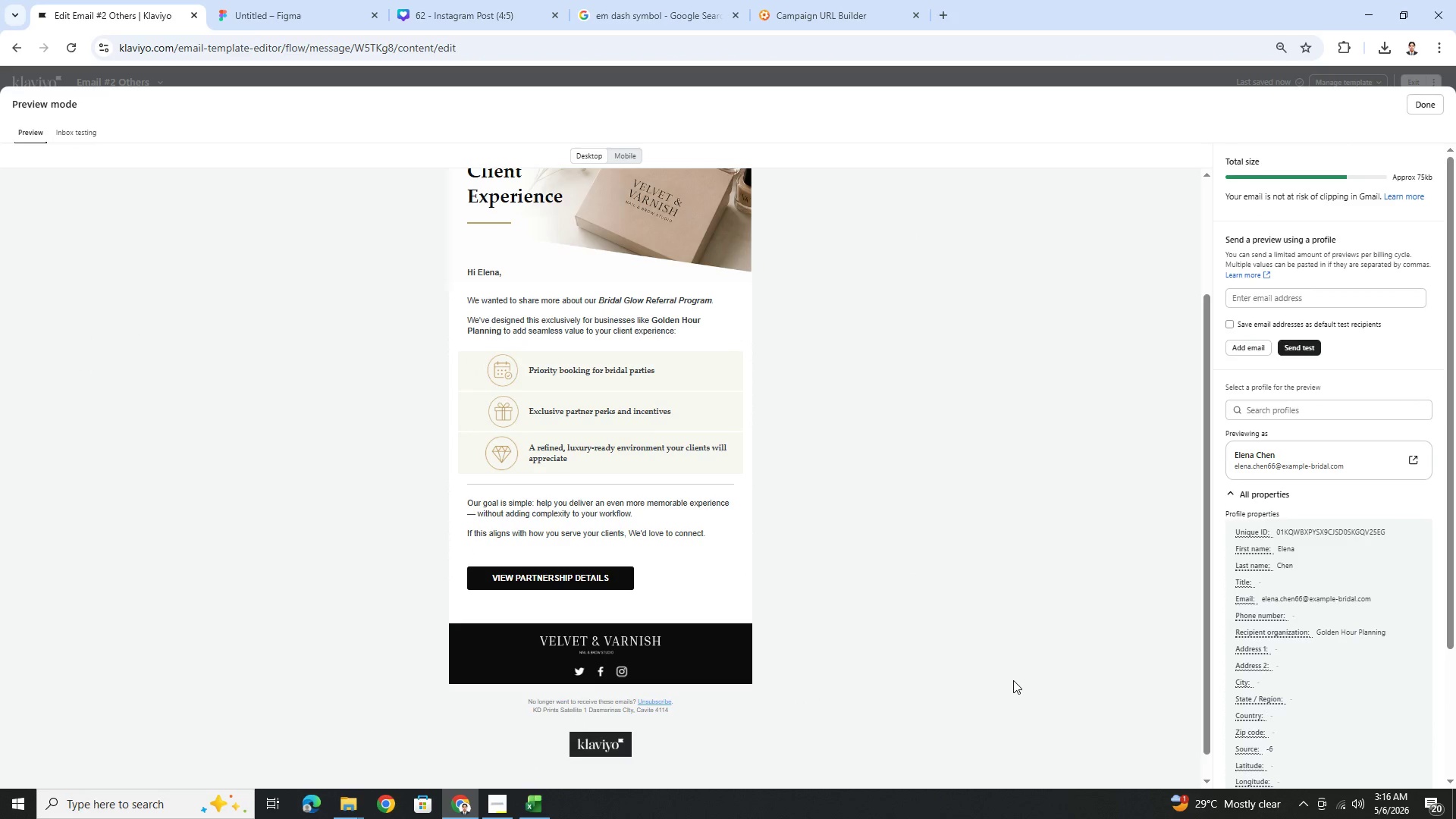 
scroll: coordinate [1013, 680], scroll_direction: up, amount: 1.0
 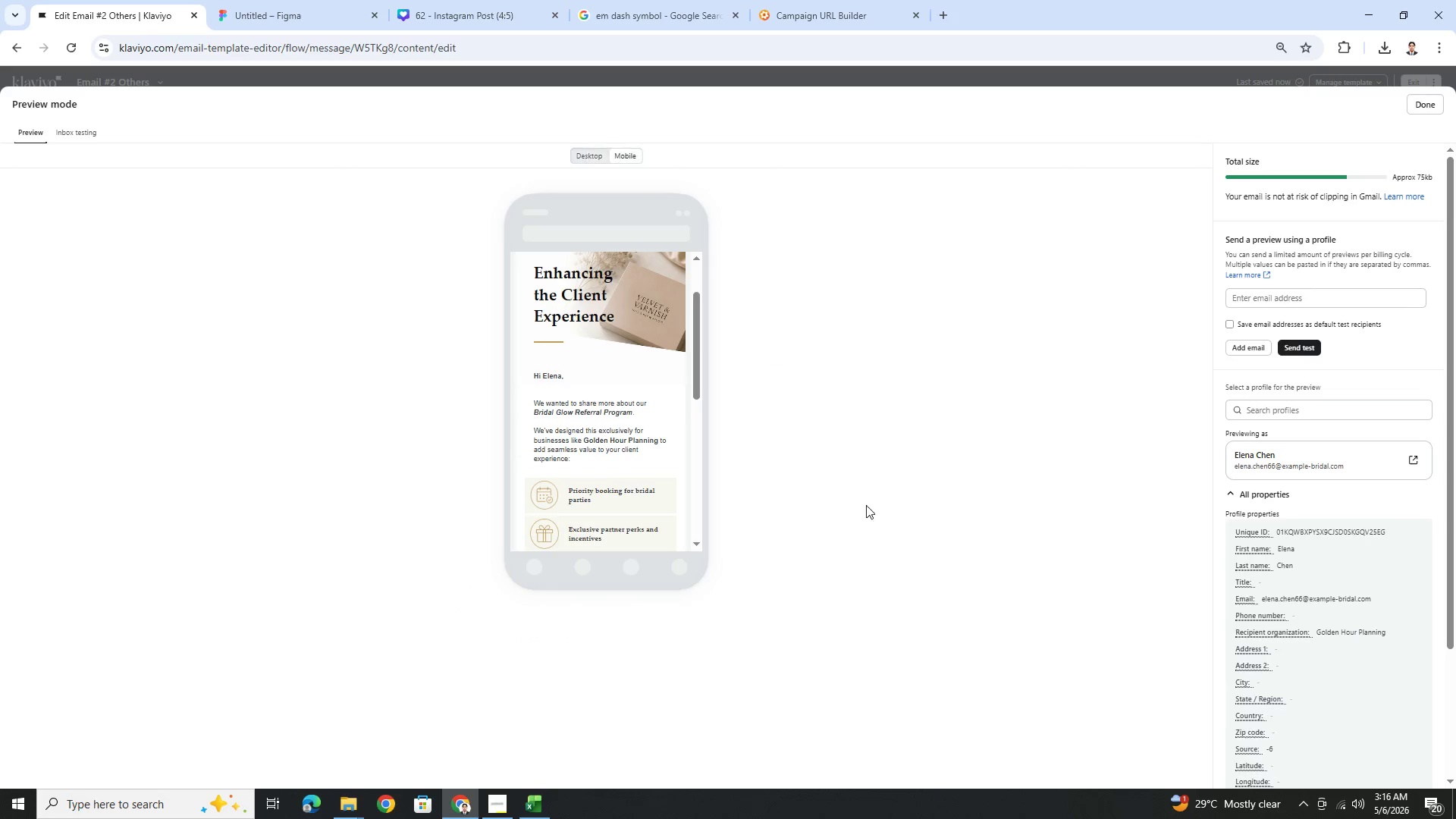 
scroll: coordinate [642, 425], scroll_direction: down, amount: 2.0
 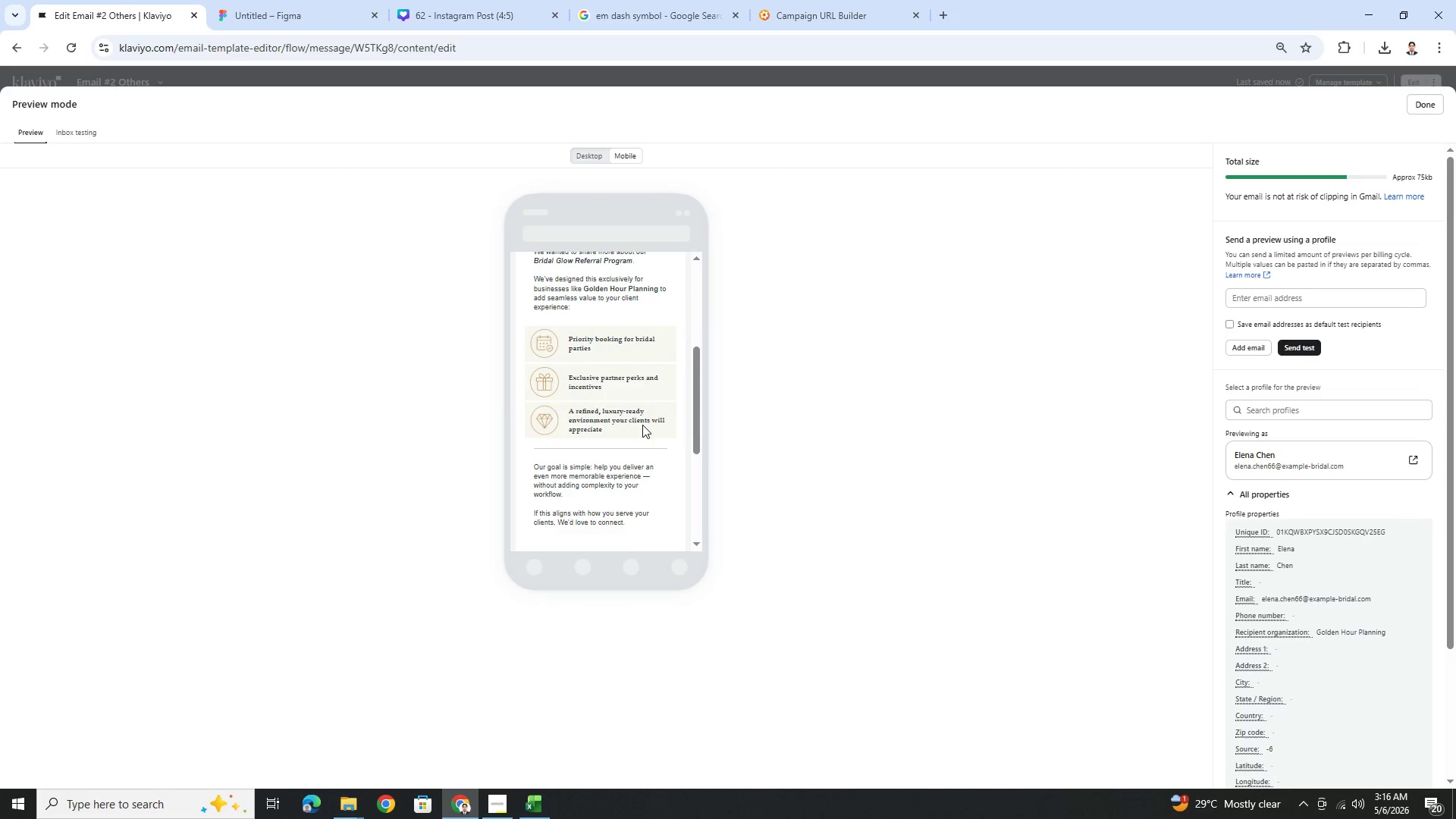 
scroll: coordinate [644, 422], scroll_direction: up, amount: 1.0
 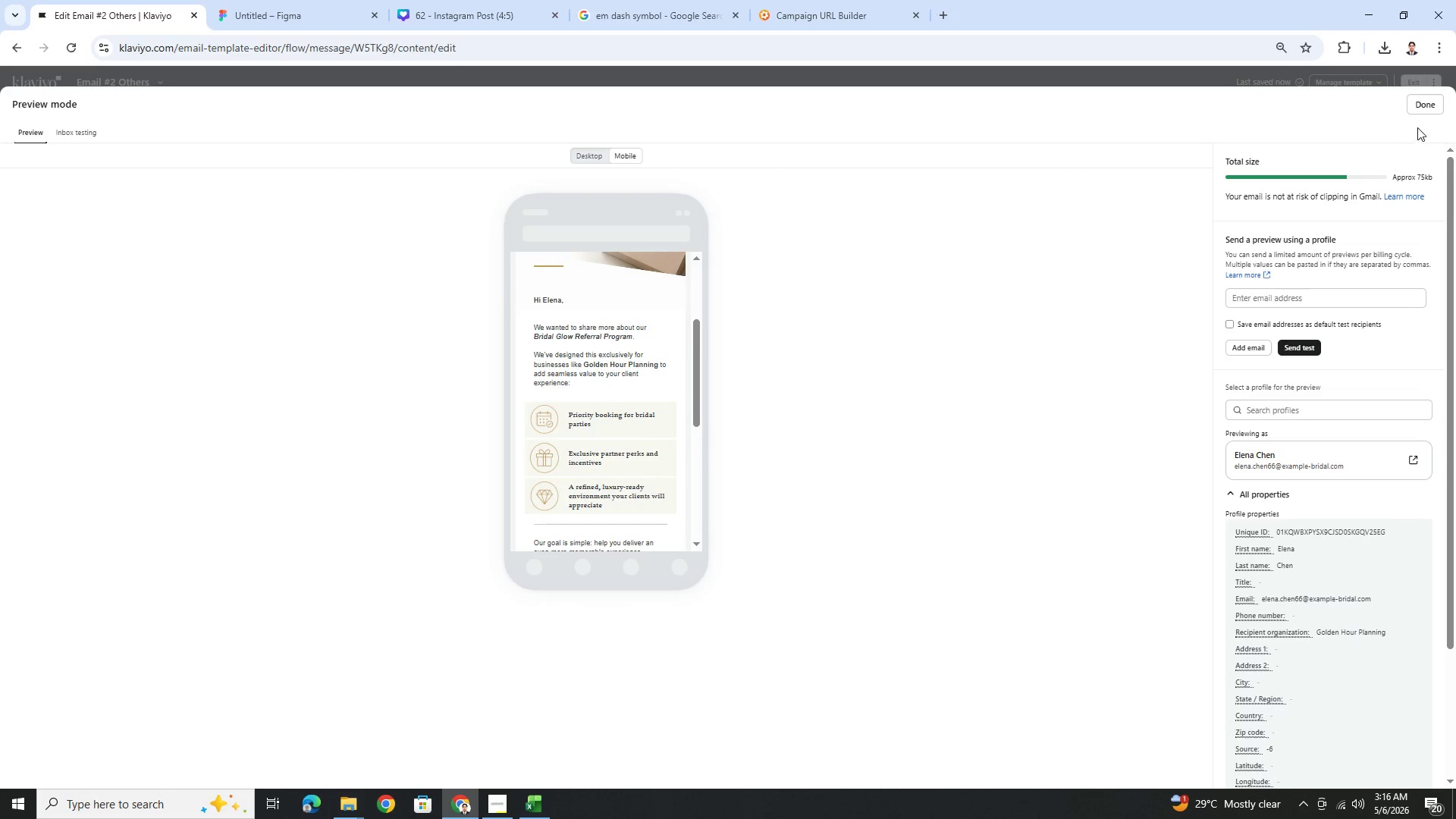 
left_click([1420, 113])
 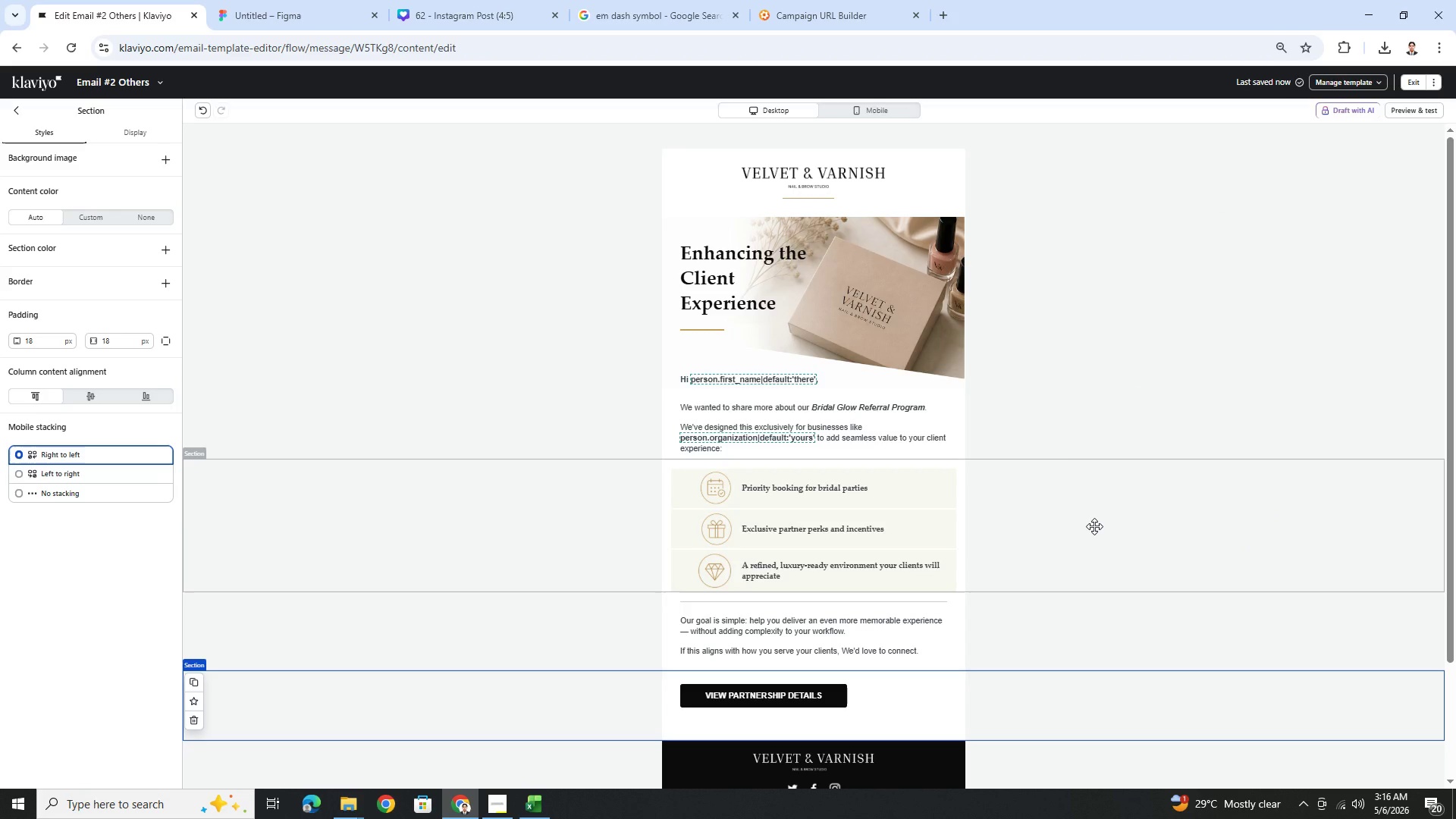 
wait(12.17)
 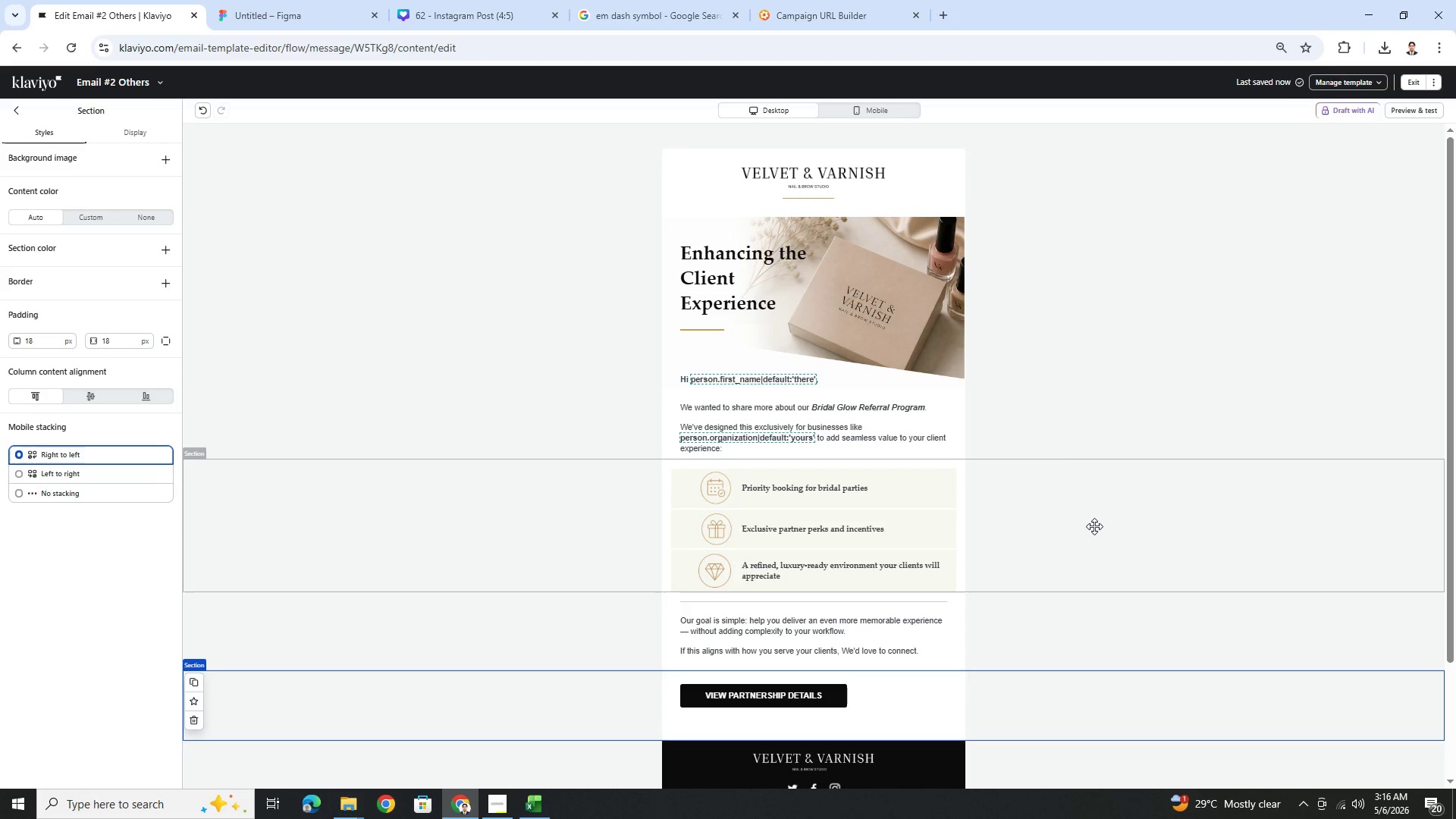 
scroll: coordinate [978, 672], scroll_direction: down, amount: 1.0
 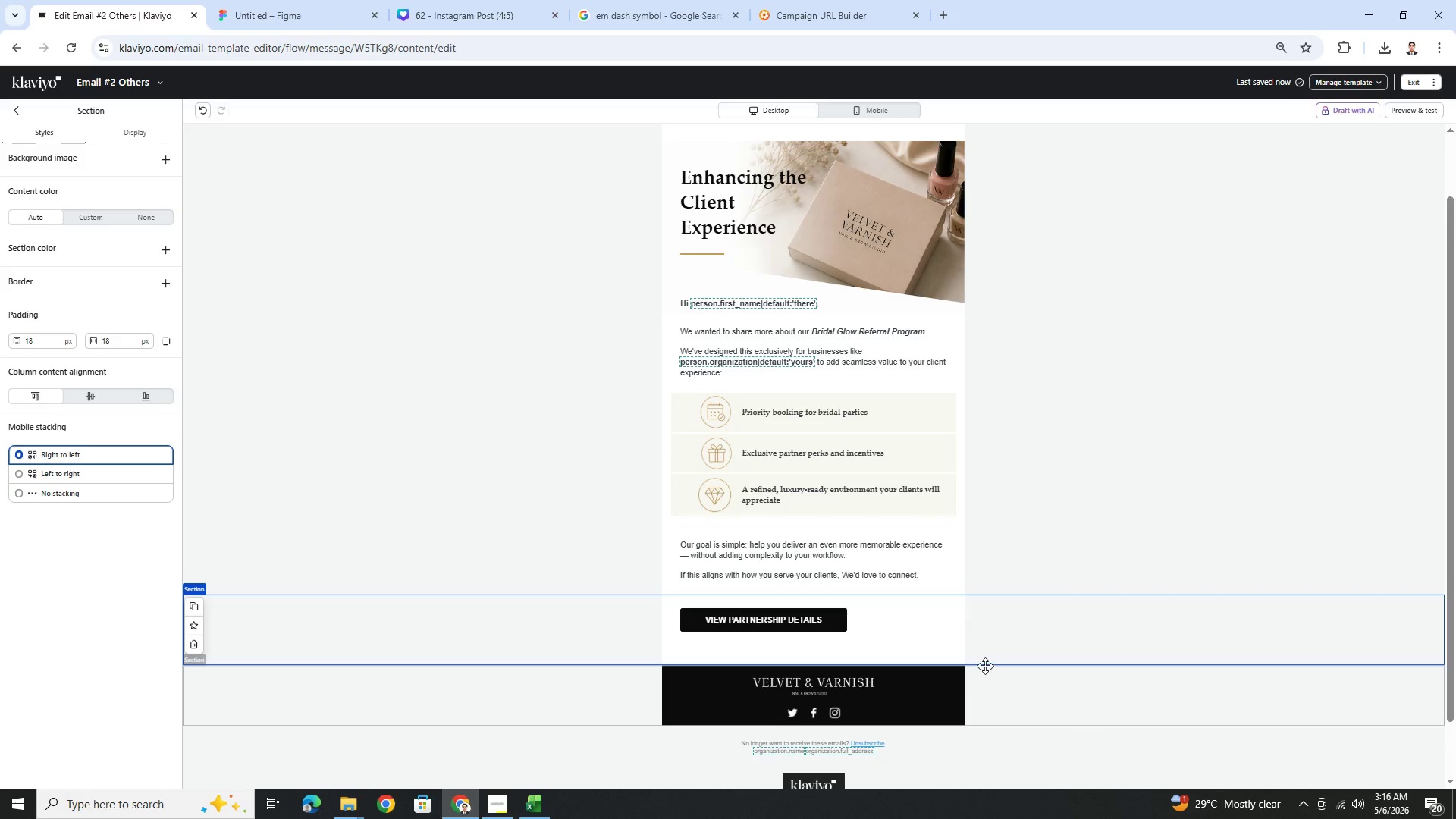 
scroll: coordinate [985, 666], scroll_direction: up, amount: 1.0
 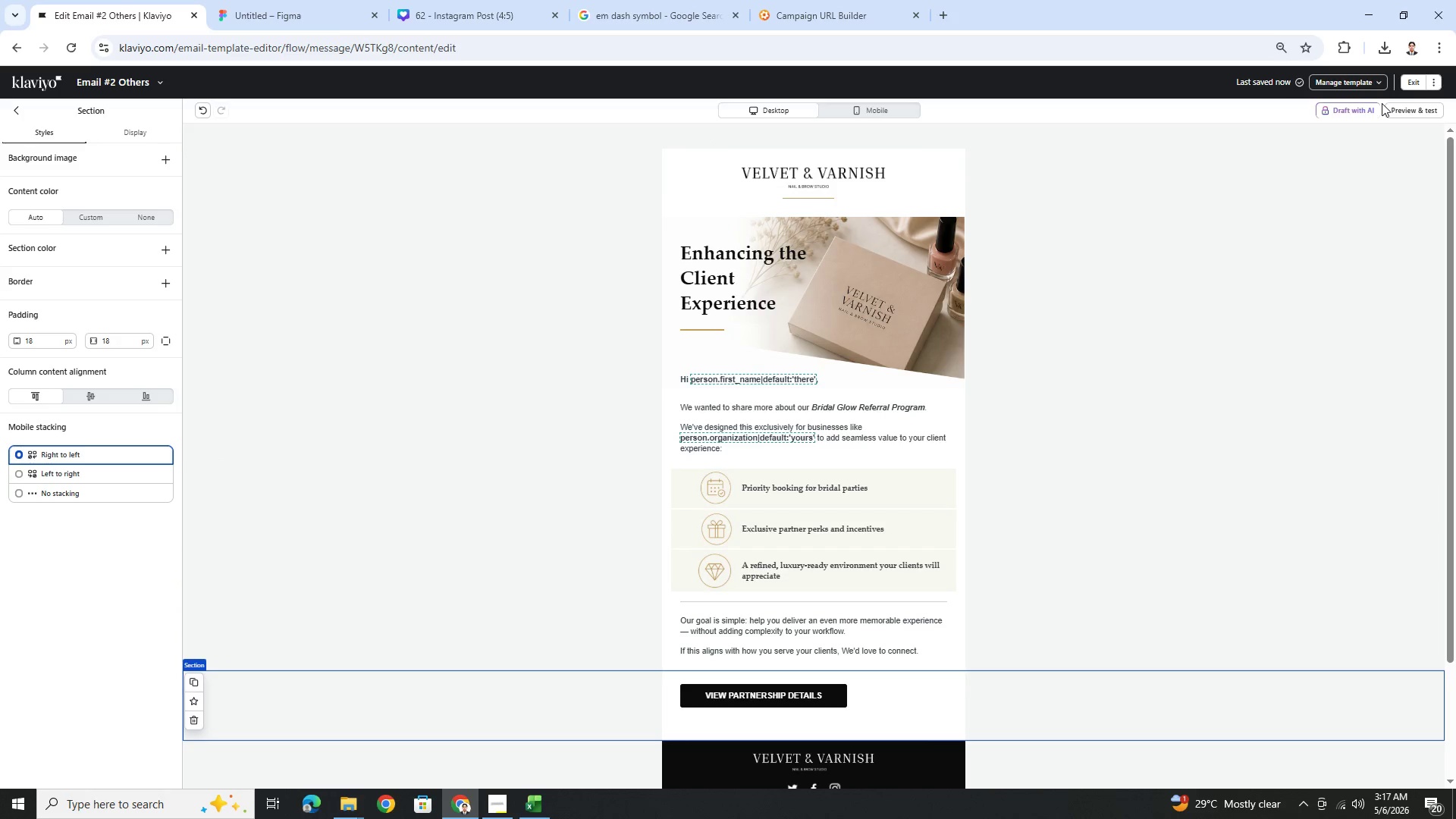 
wait(6.19)
 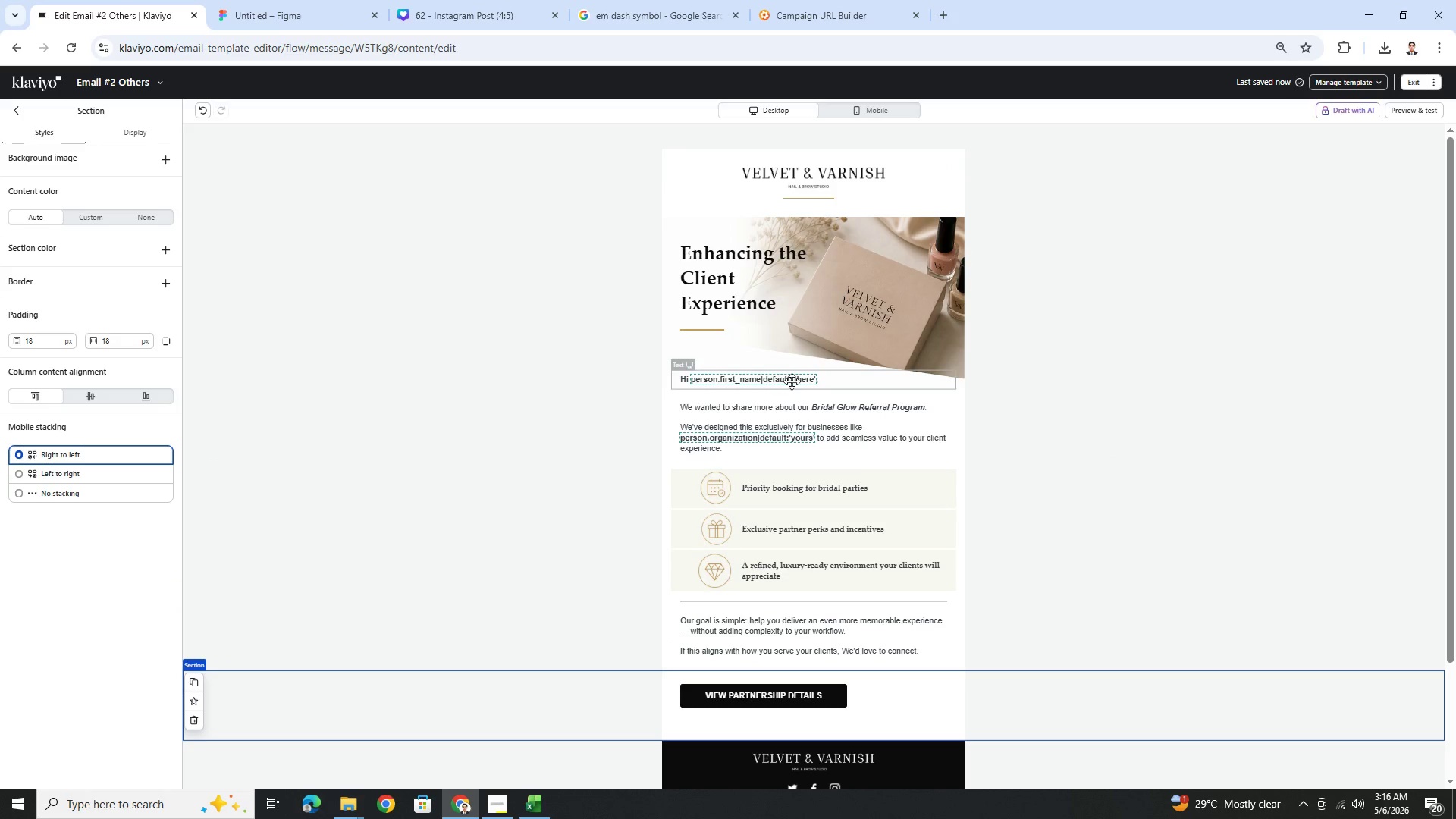 
left_click([156, 82])
 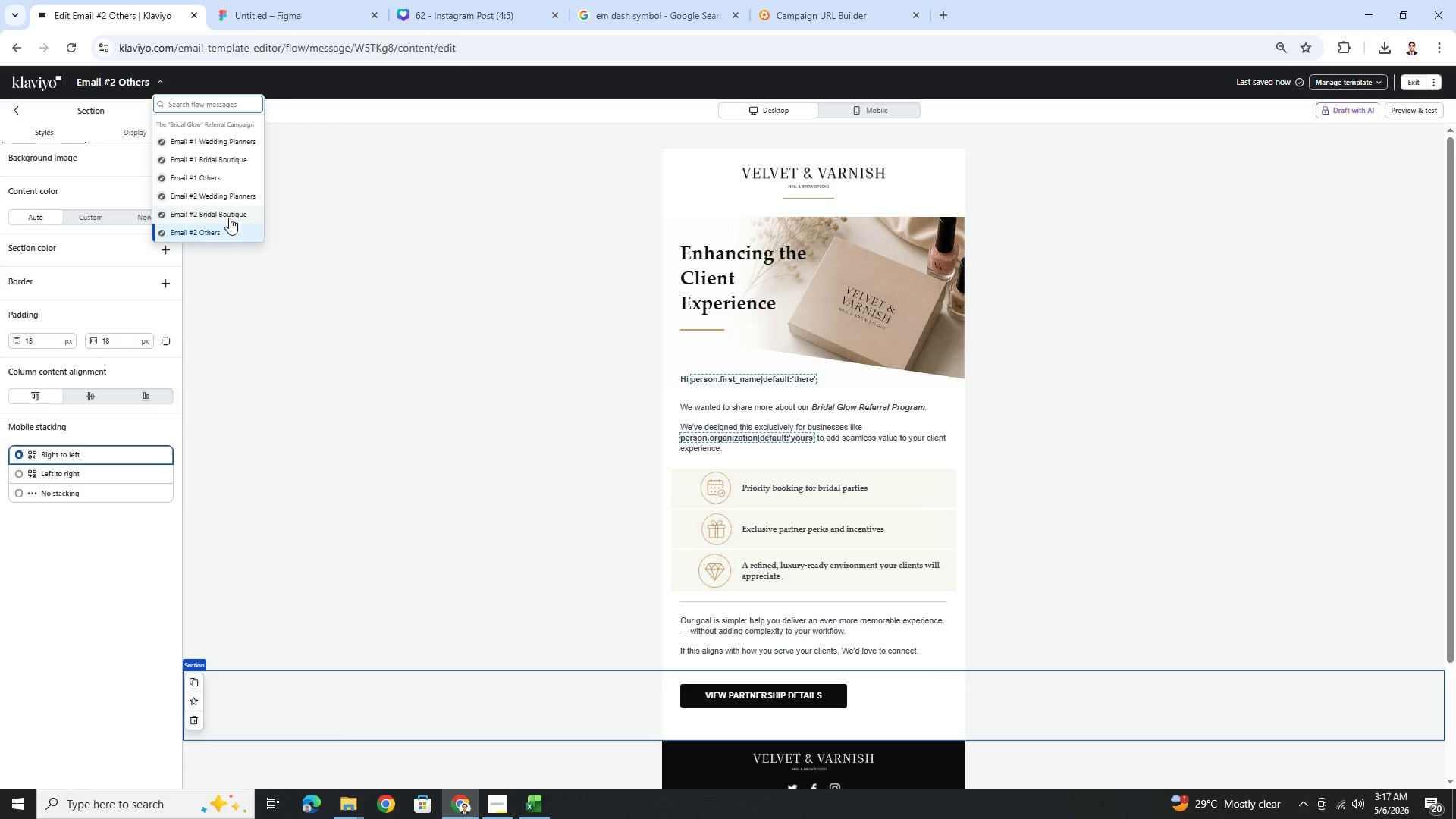 
left_click([229, 218])
 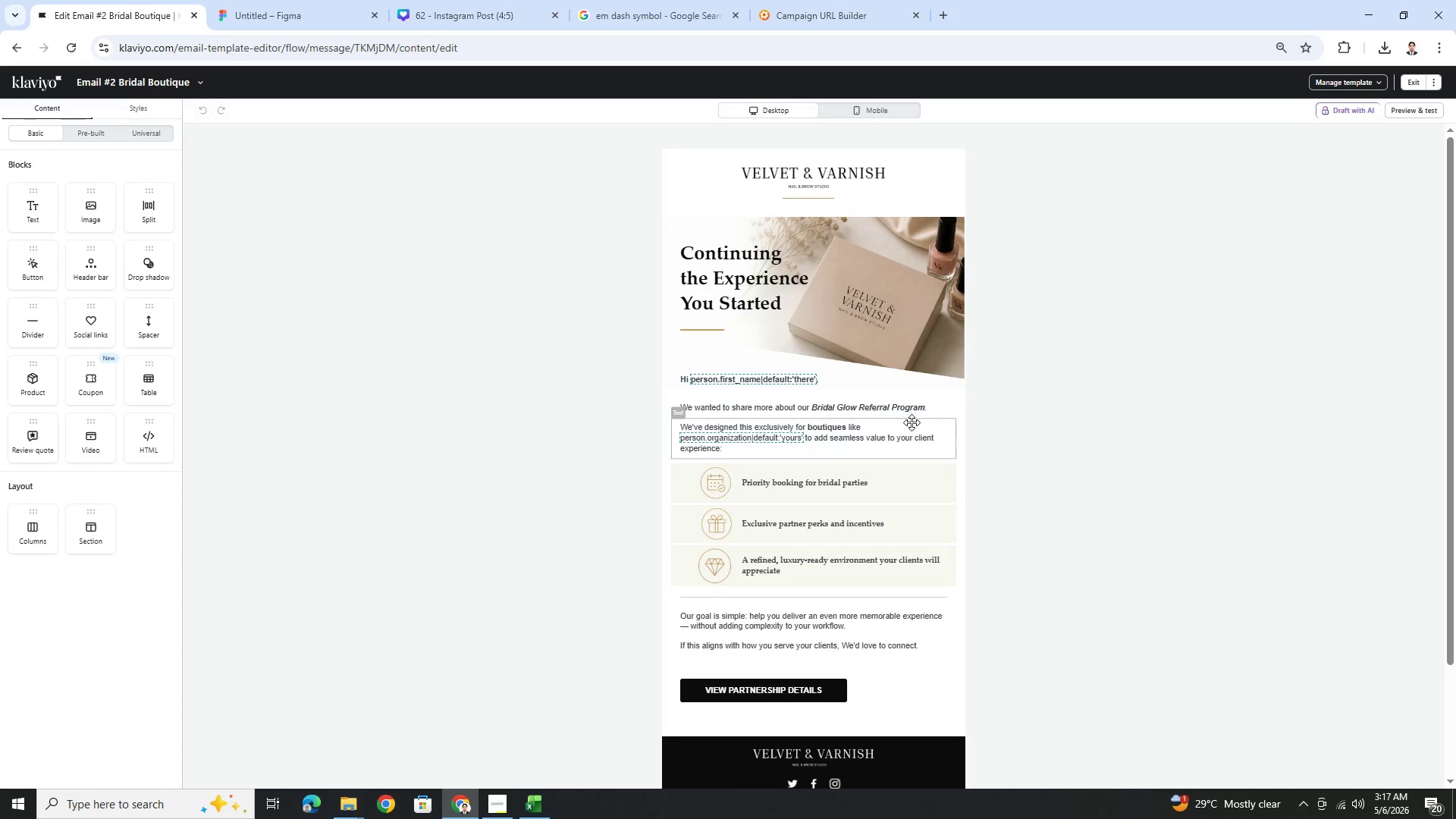 
wait(14.28)
 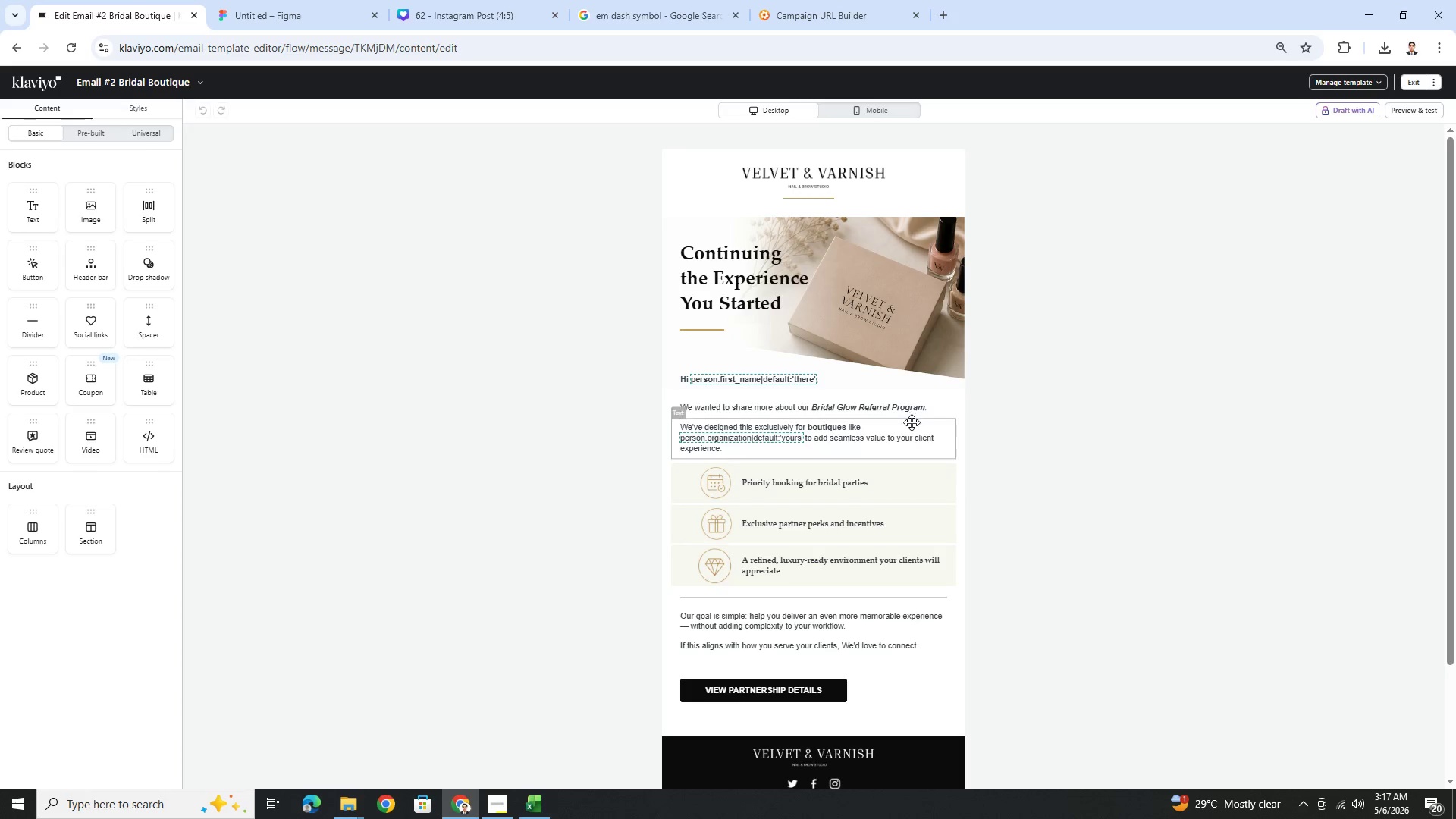 
left_click([1393, 110])
 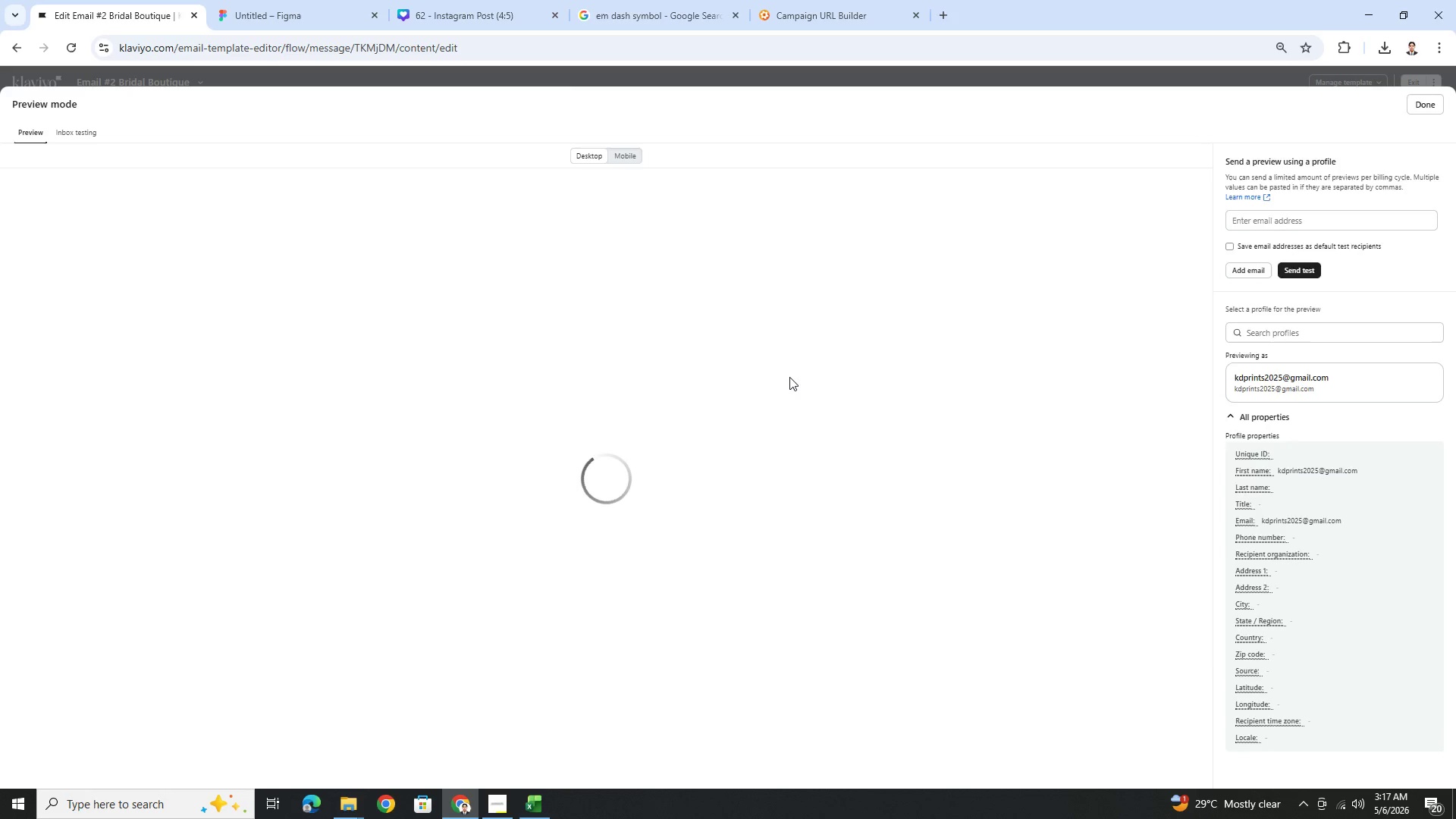 
scroll: coordinate [835, 387], scroll_direction: down, amount: 1.0
 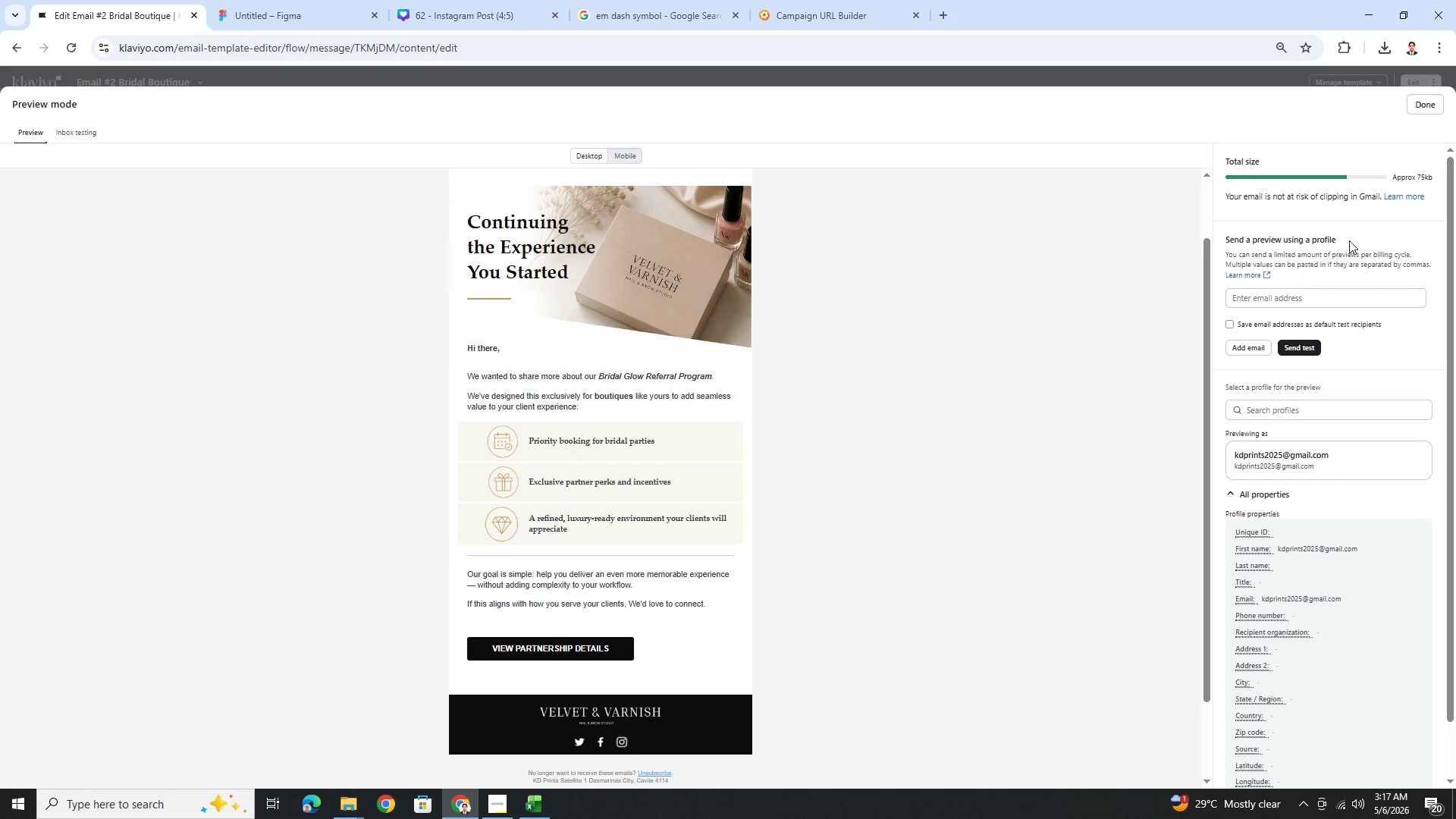 
left_click([1442, 109])
 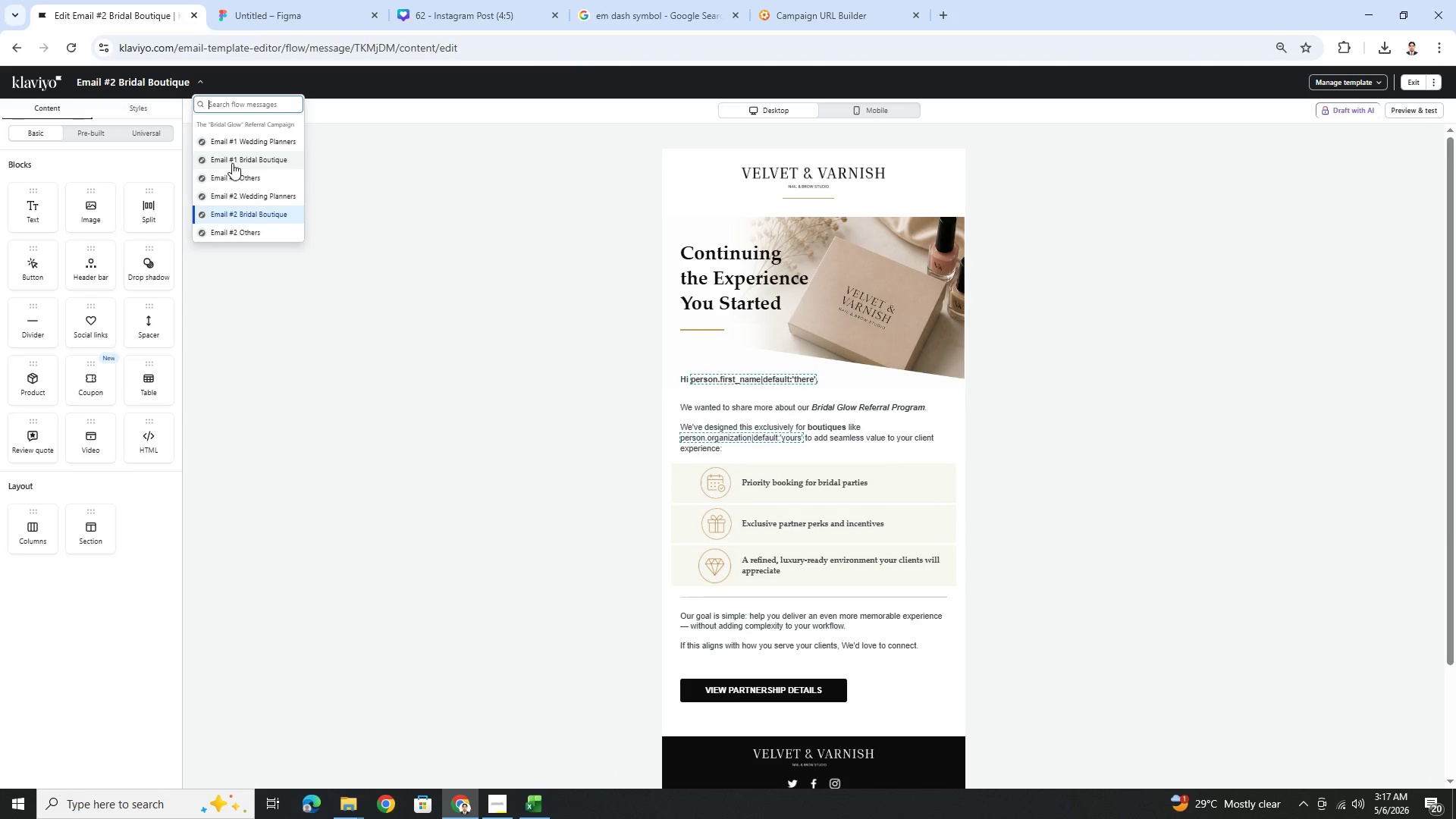 
wait(5.08)
 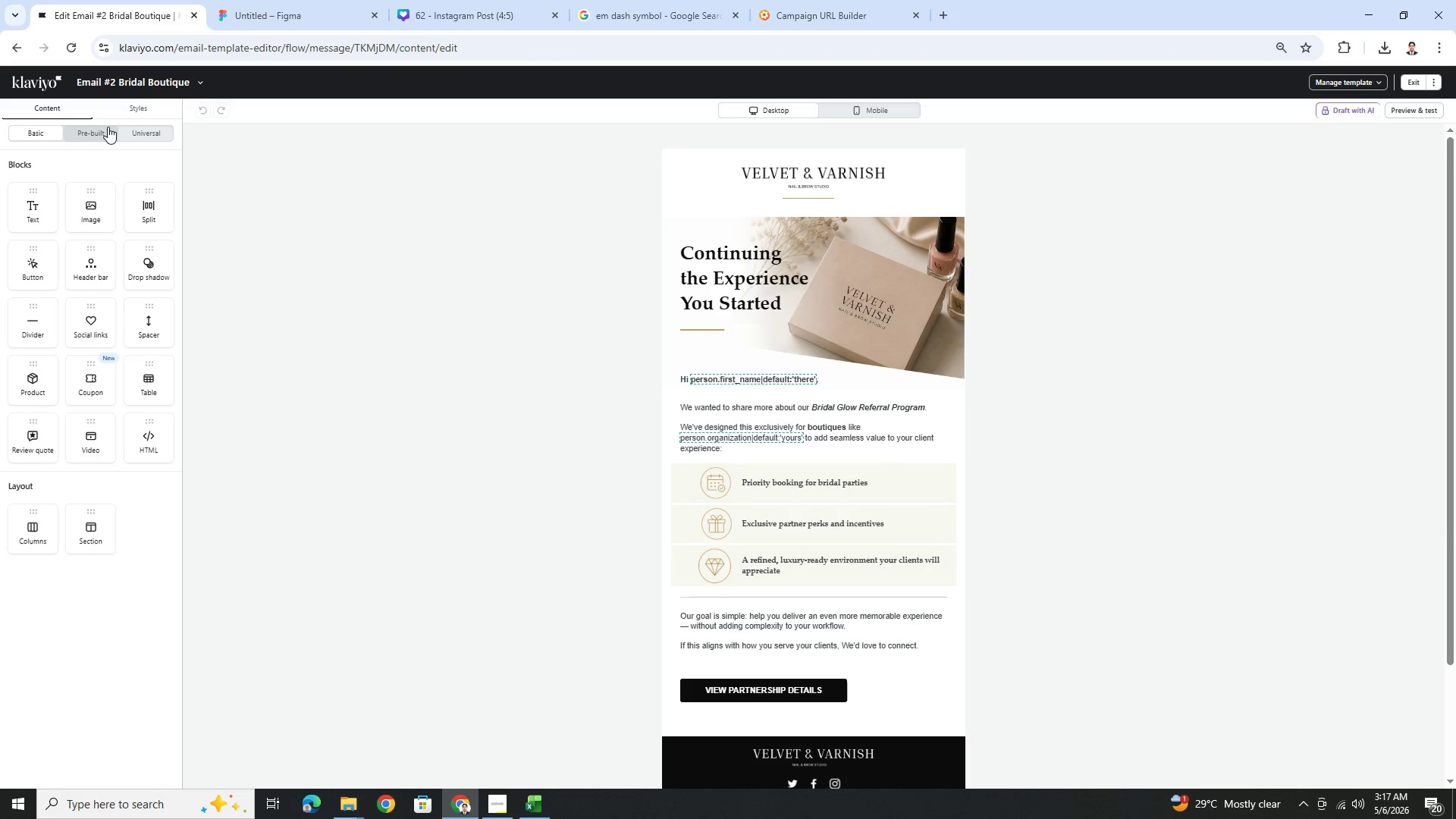 
left_click([260, 200])
 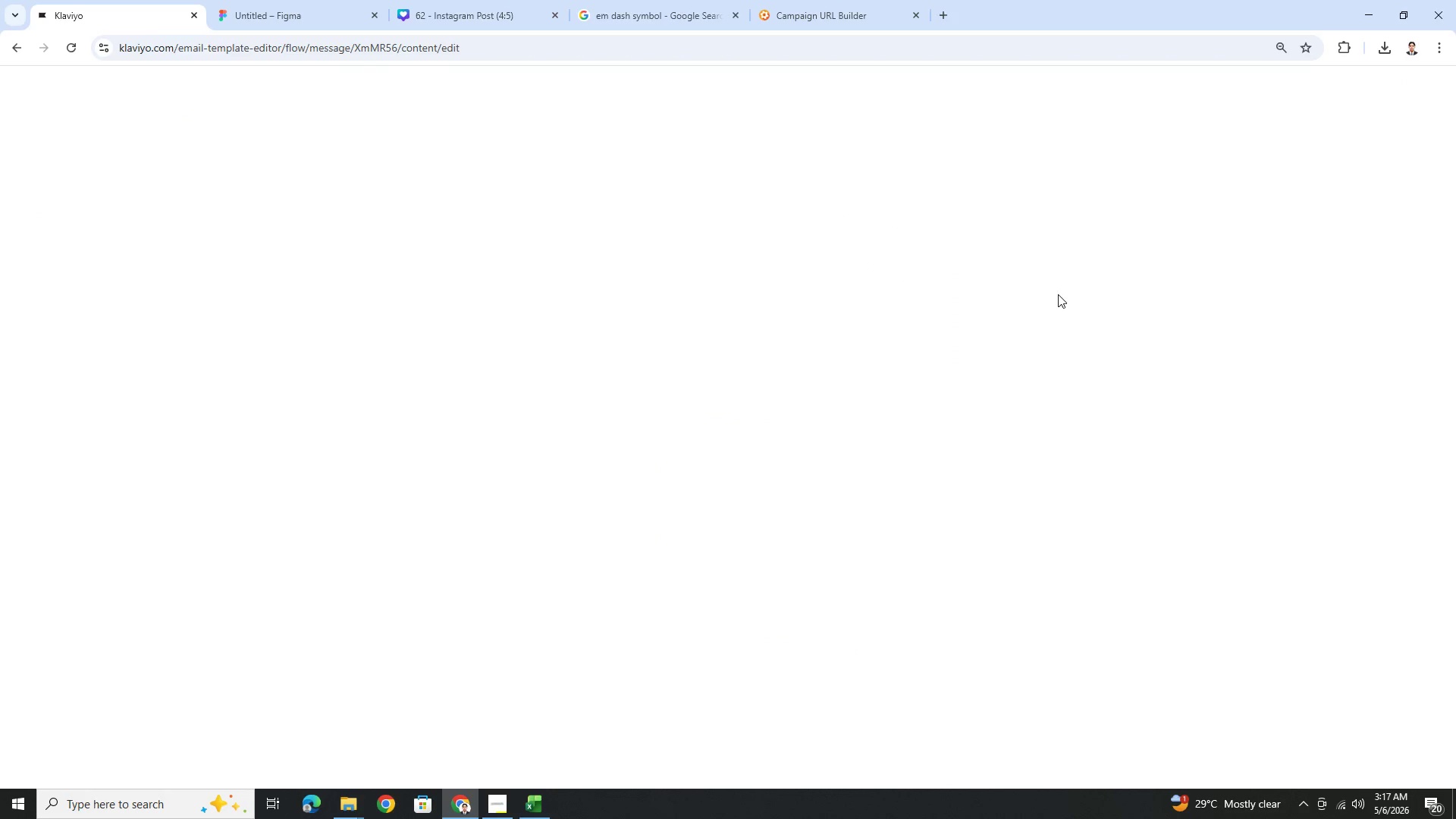 
wait(9.61)
 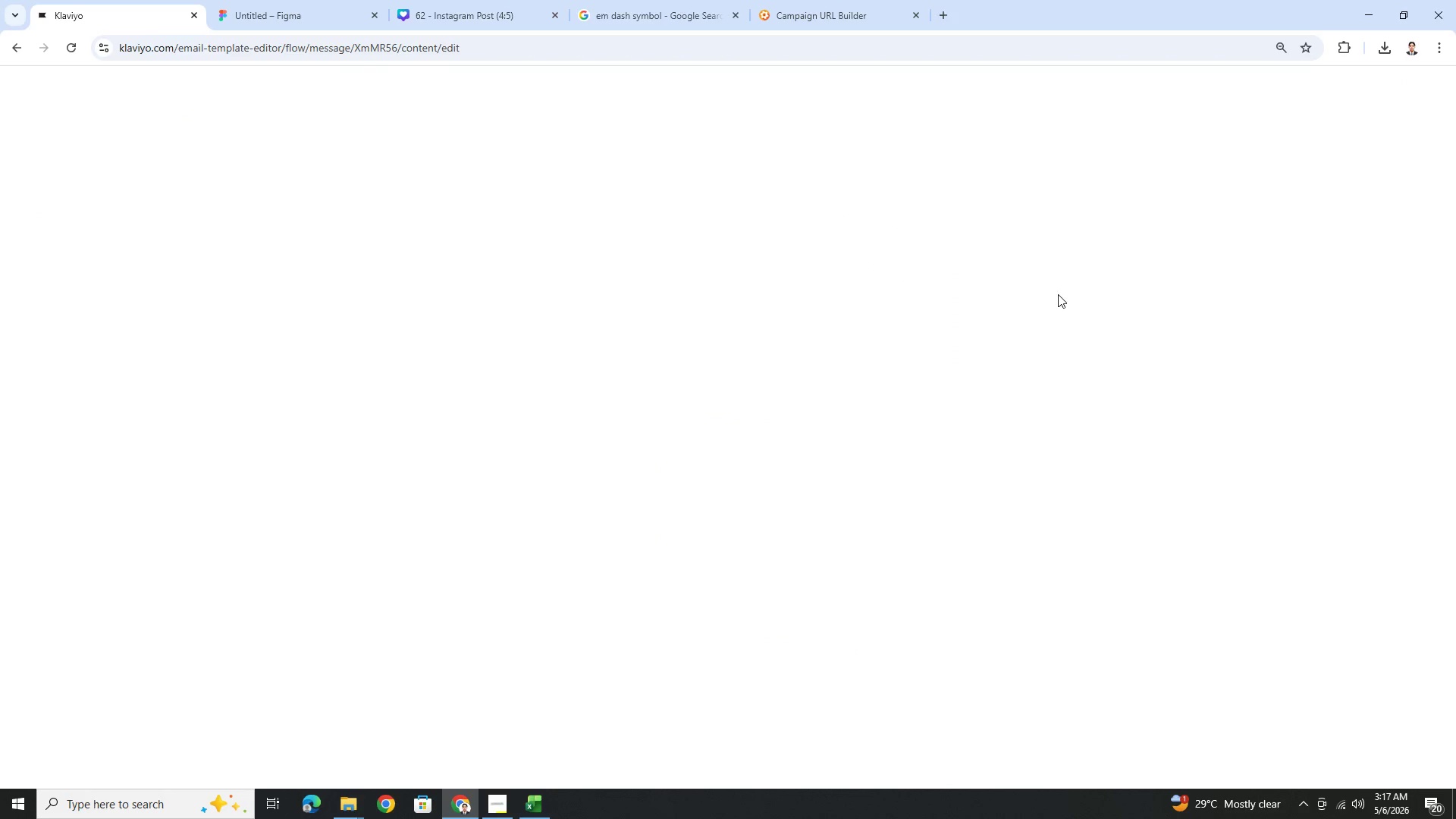 
scroll: coordinate [1188, 400], scroll_direction: down, amount: 2.0
 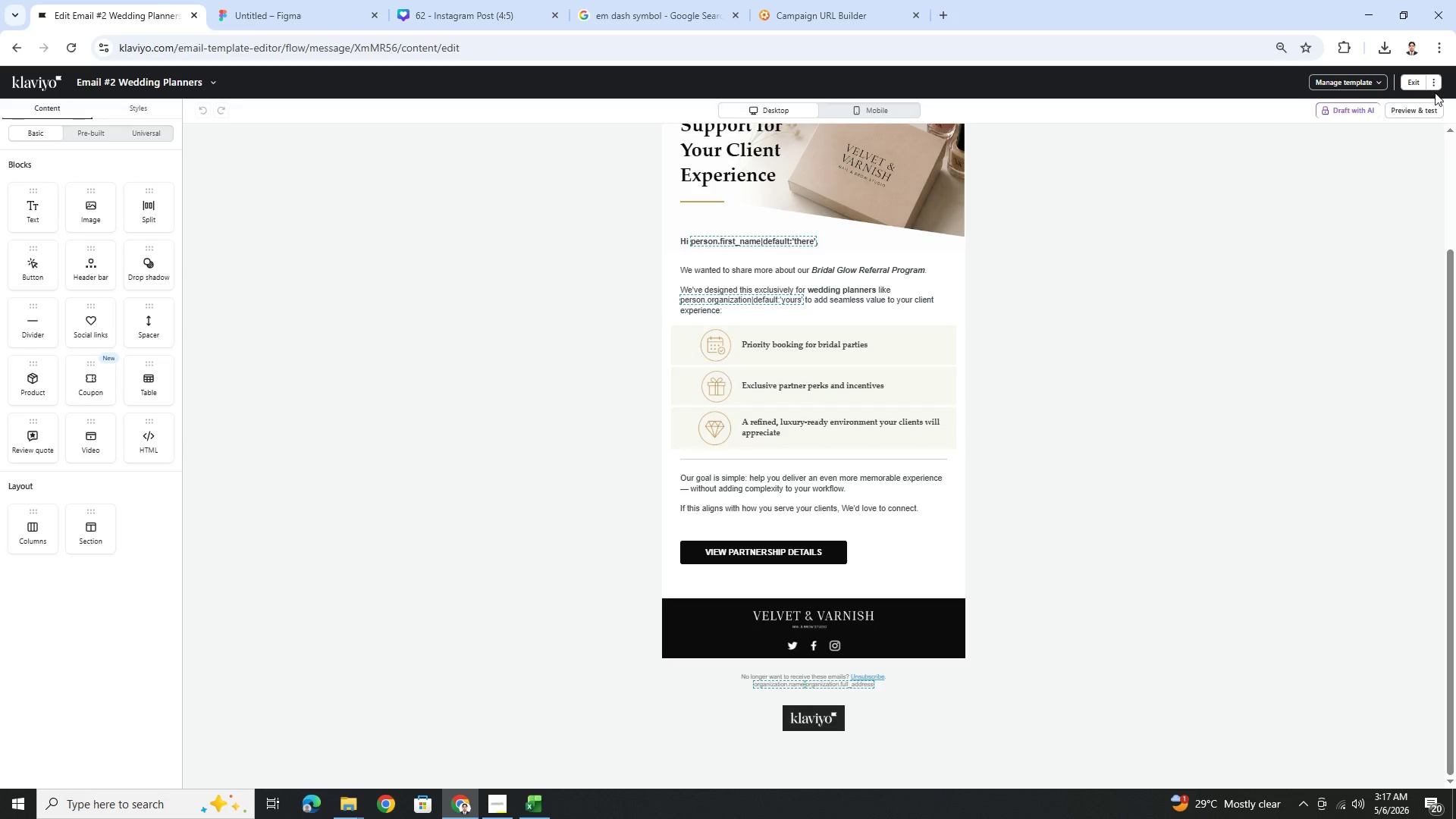 
left_click([1425, 110])
 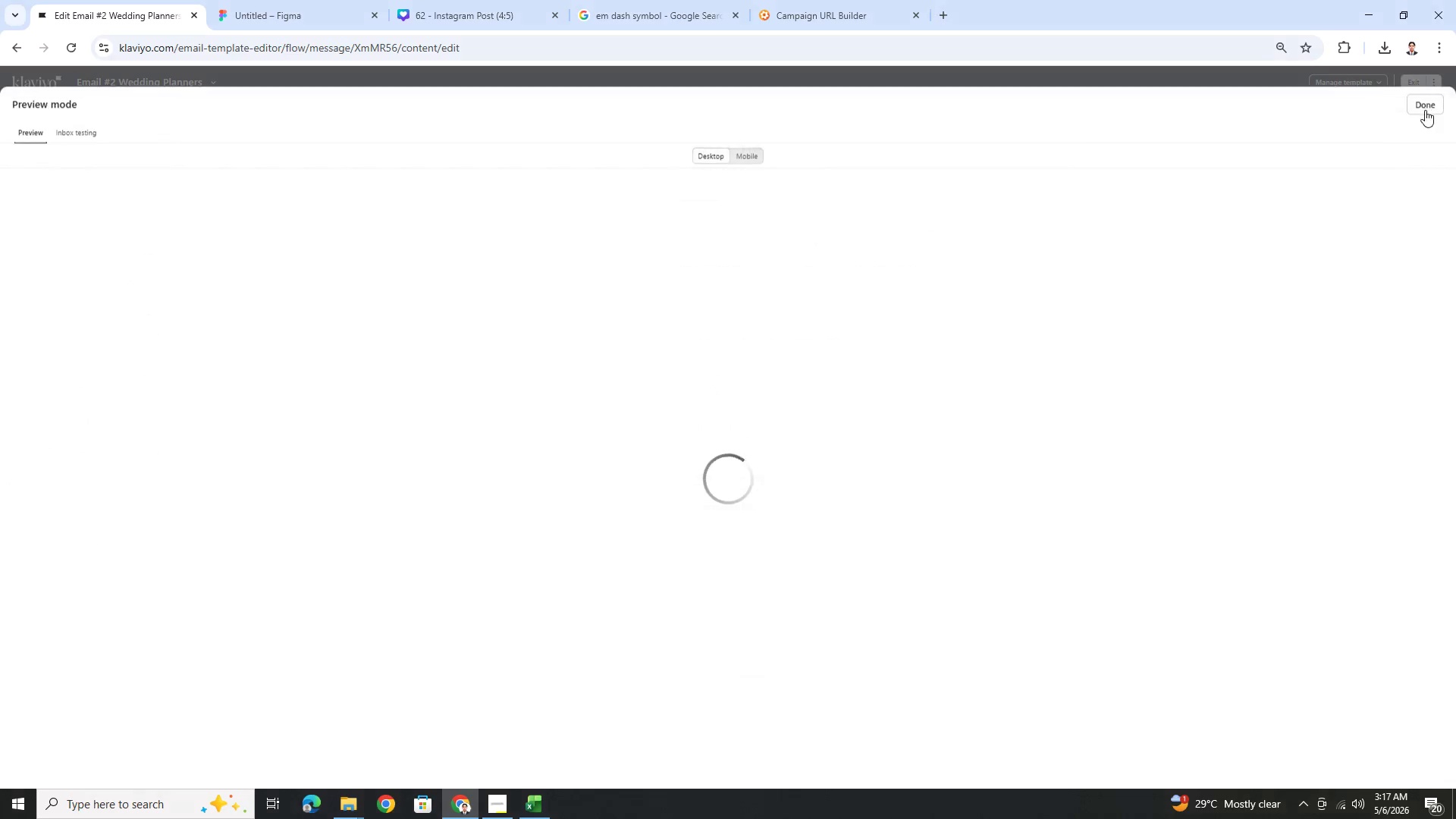 
mouse_move([1382, 127])
 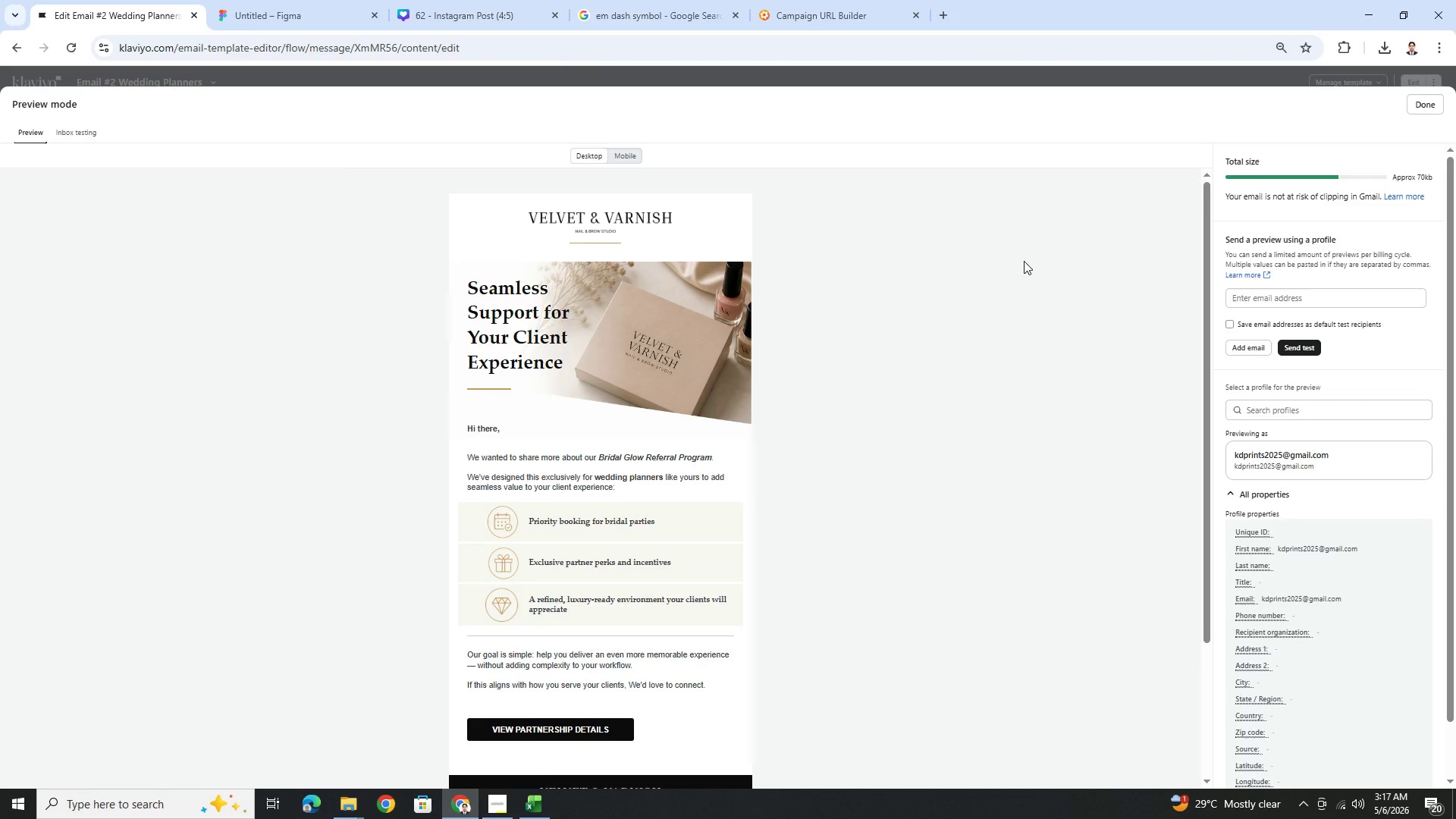 
scroll: coordinate [1026, 258], scroll_direction: down, amount: 2.0
 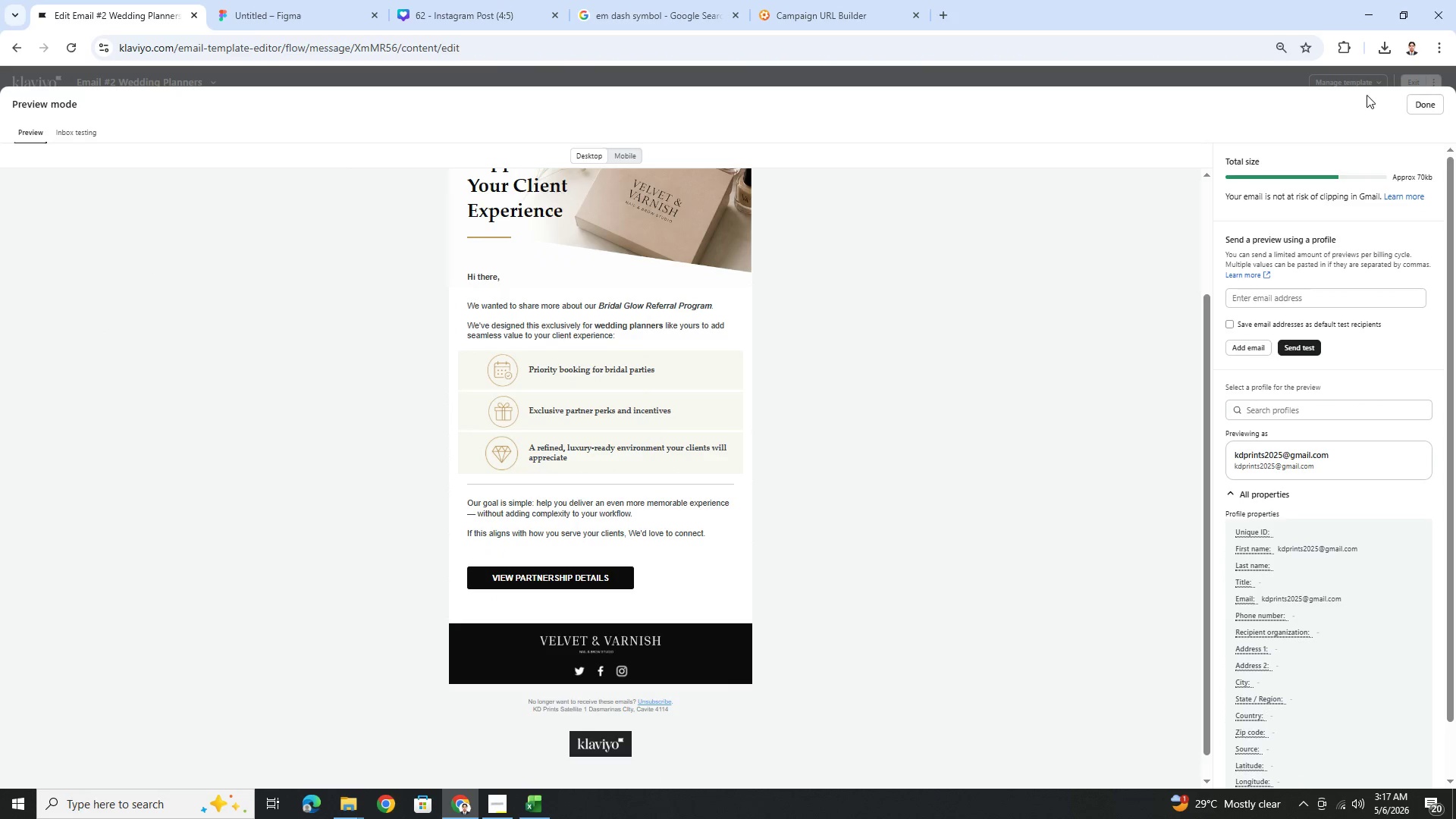 
double_click([1412, 83])
 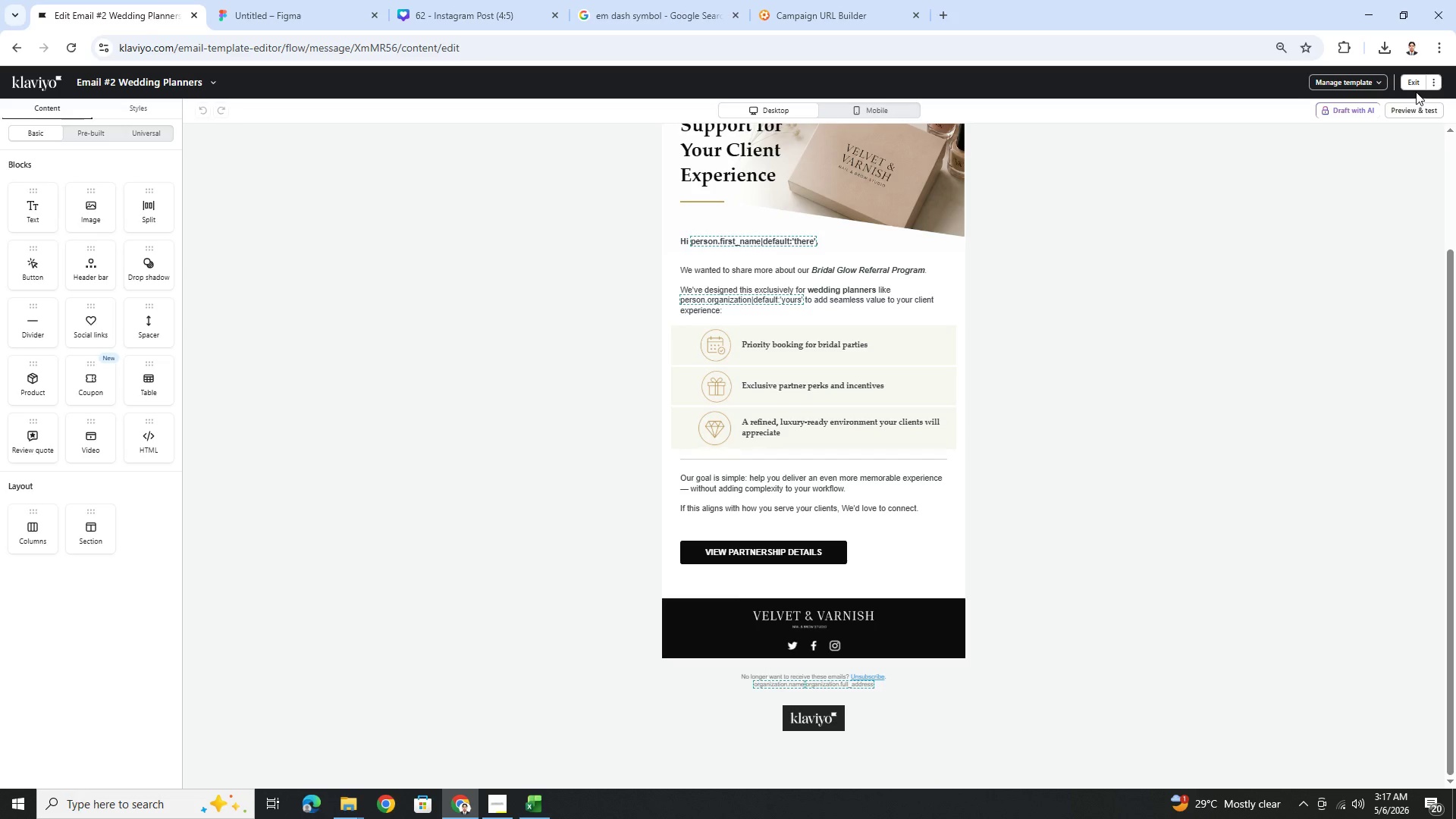 
left_click([1415, 81])
 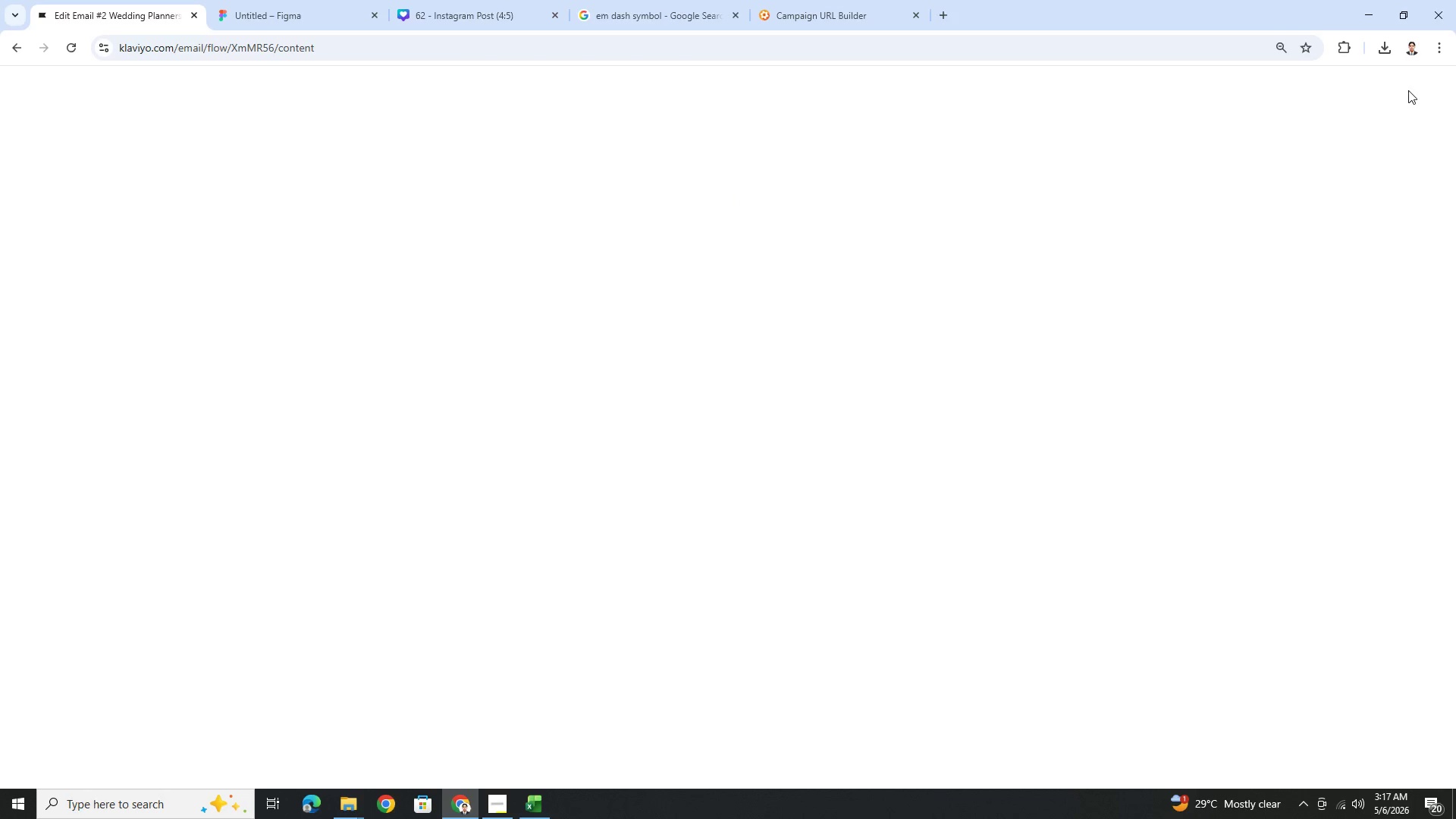 
mouse_move([996, 217])
 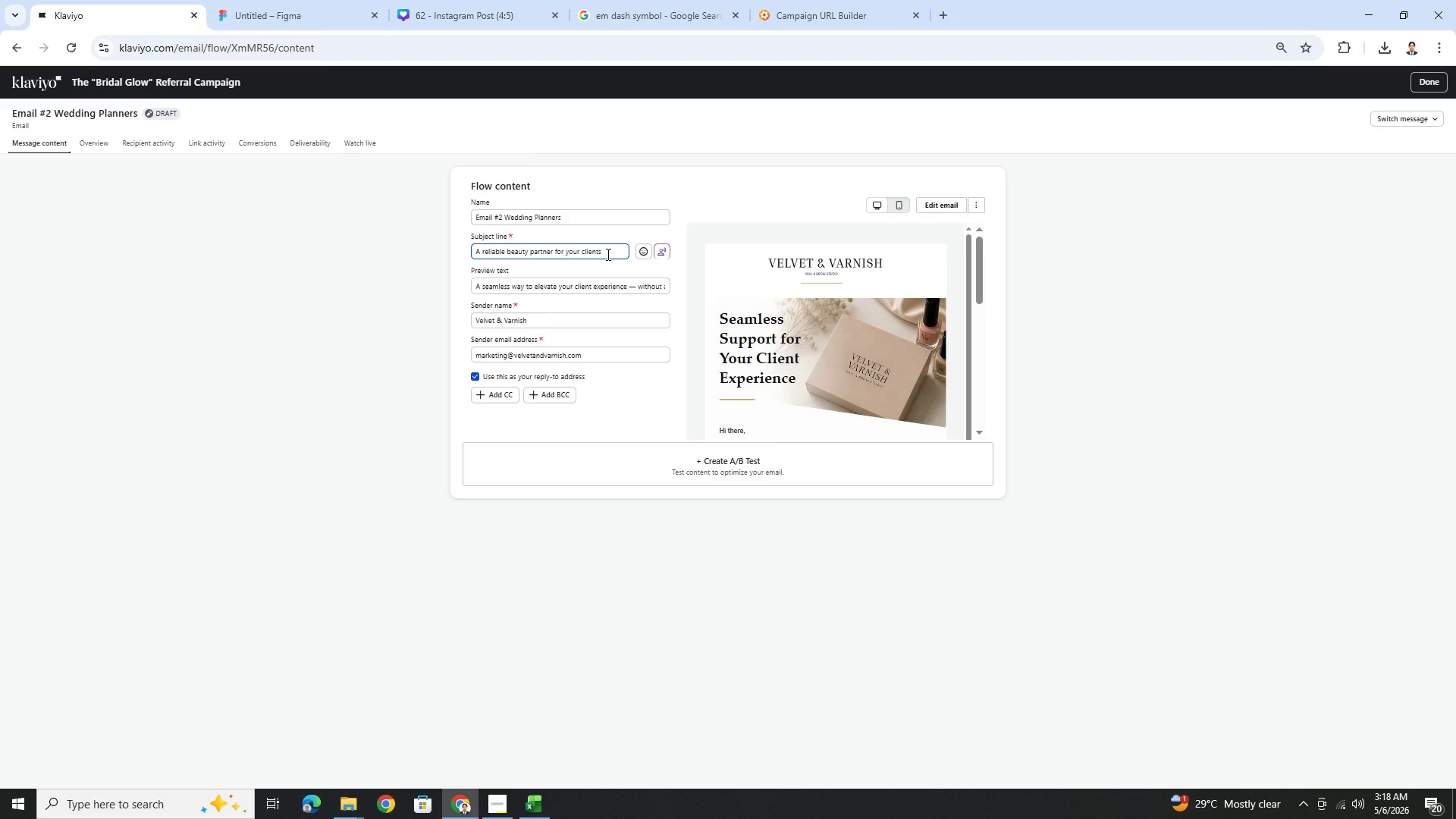 
wait(14.74)
 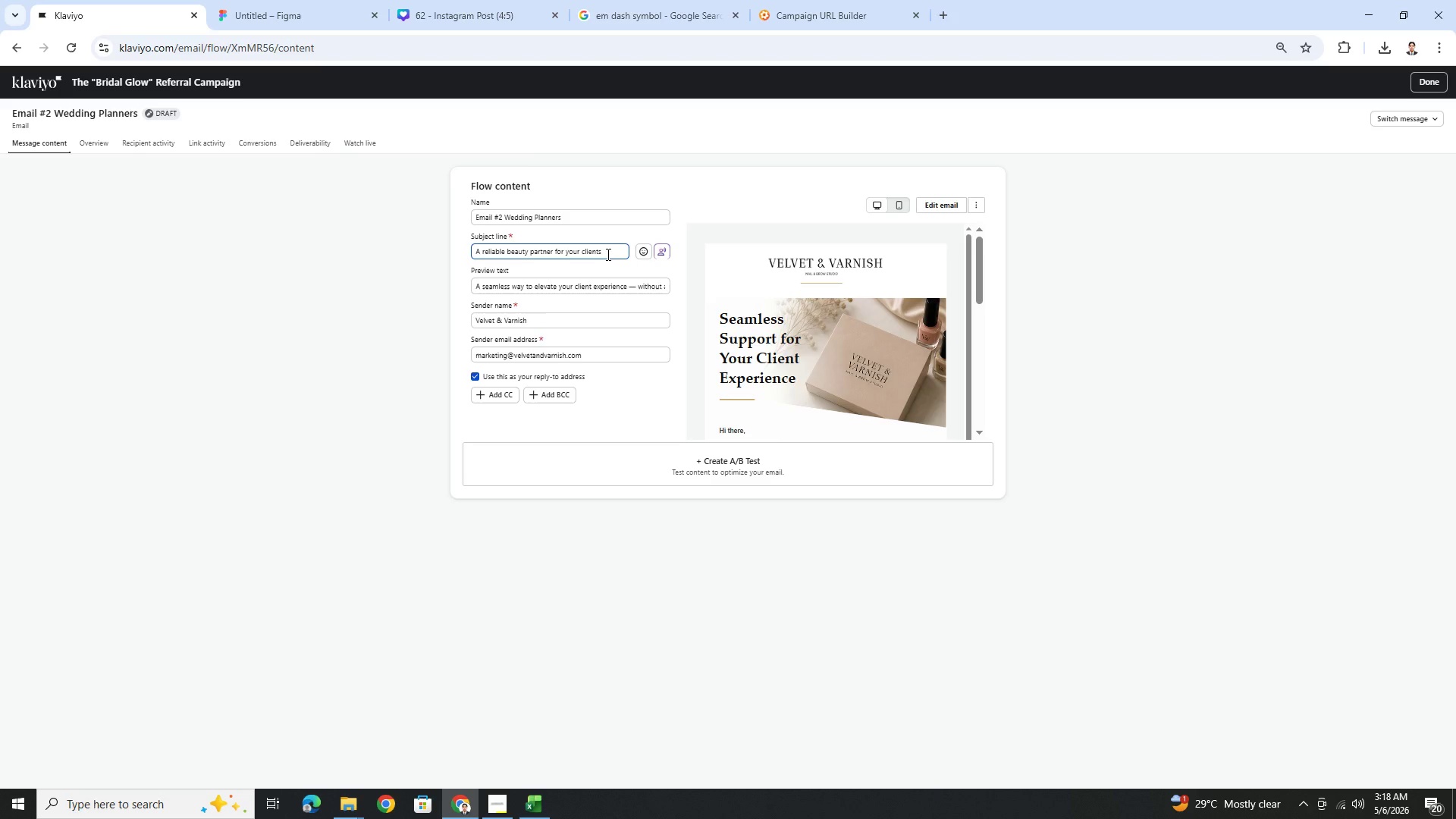 
left_click_drag(start_coordinate=[554, 250], to_coordinate=[548, 250])
 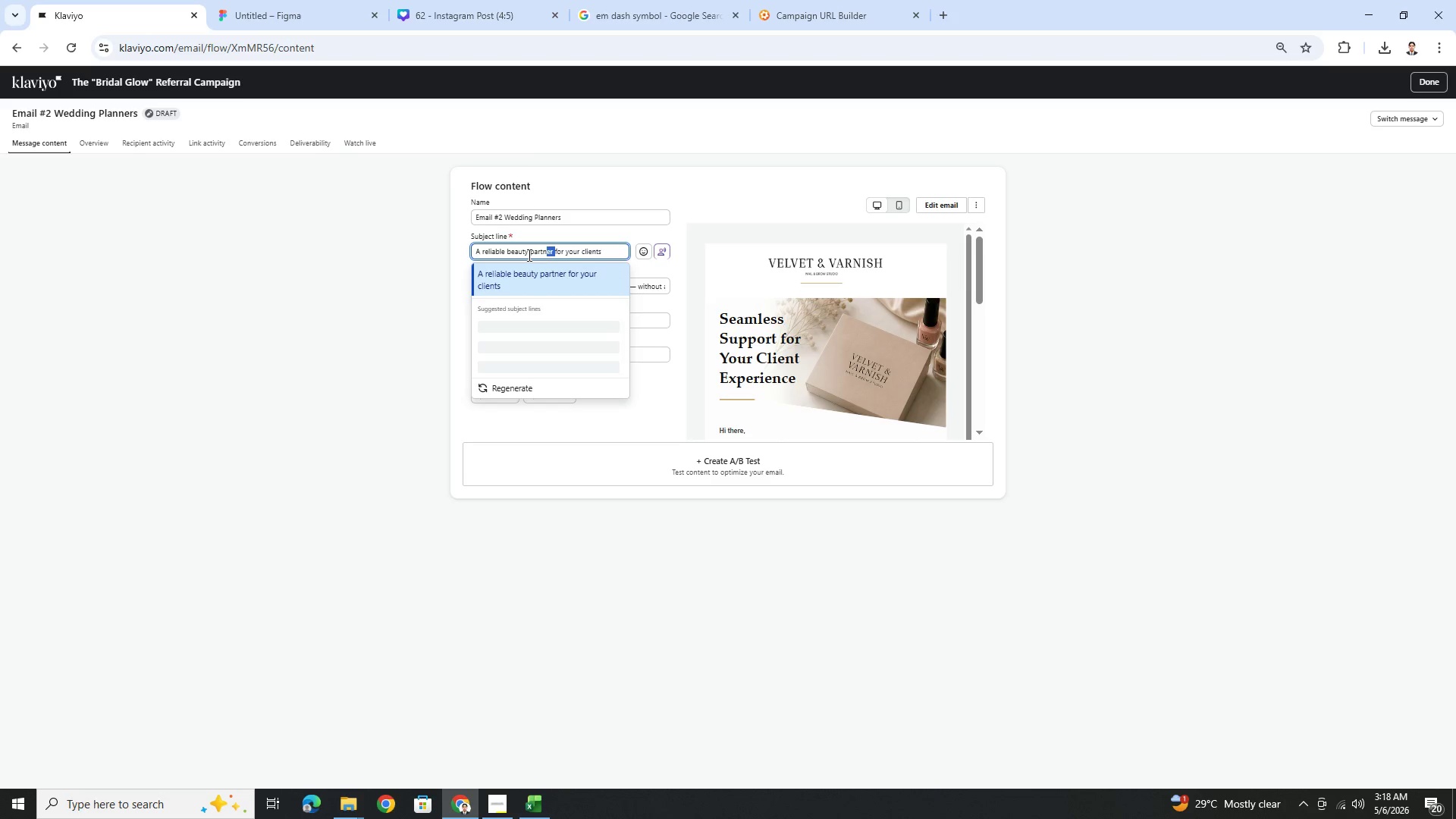 
left_click([528, 255])
 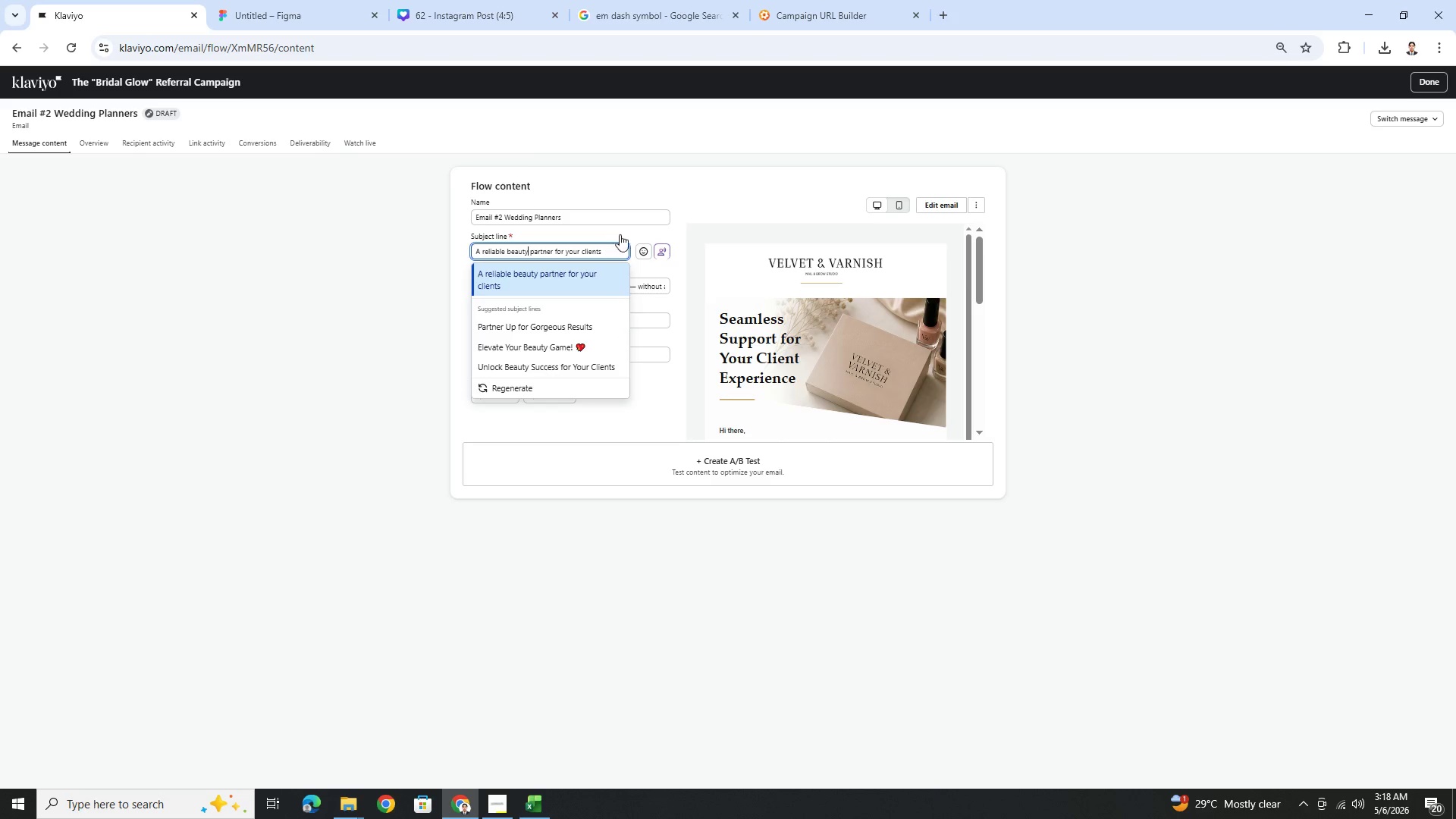 
left_click([769, 206])
 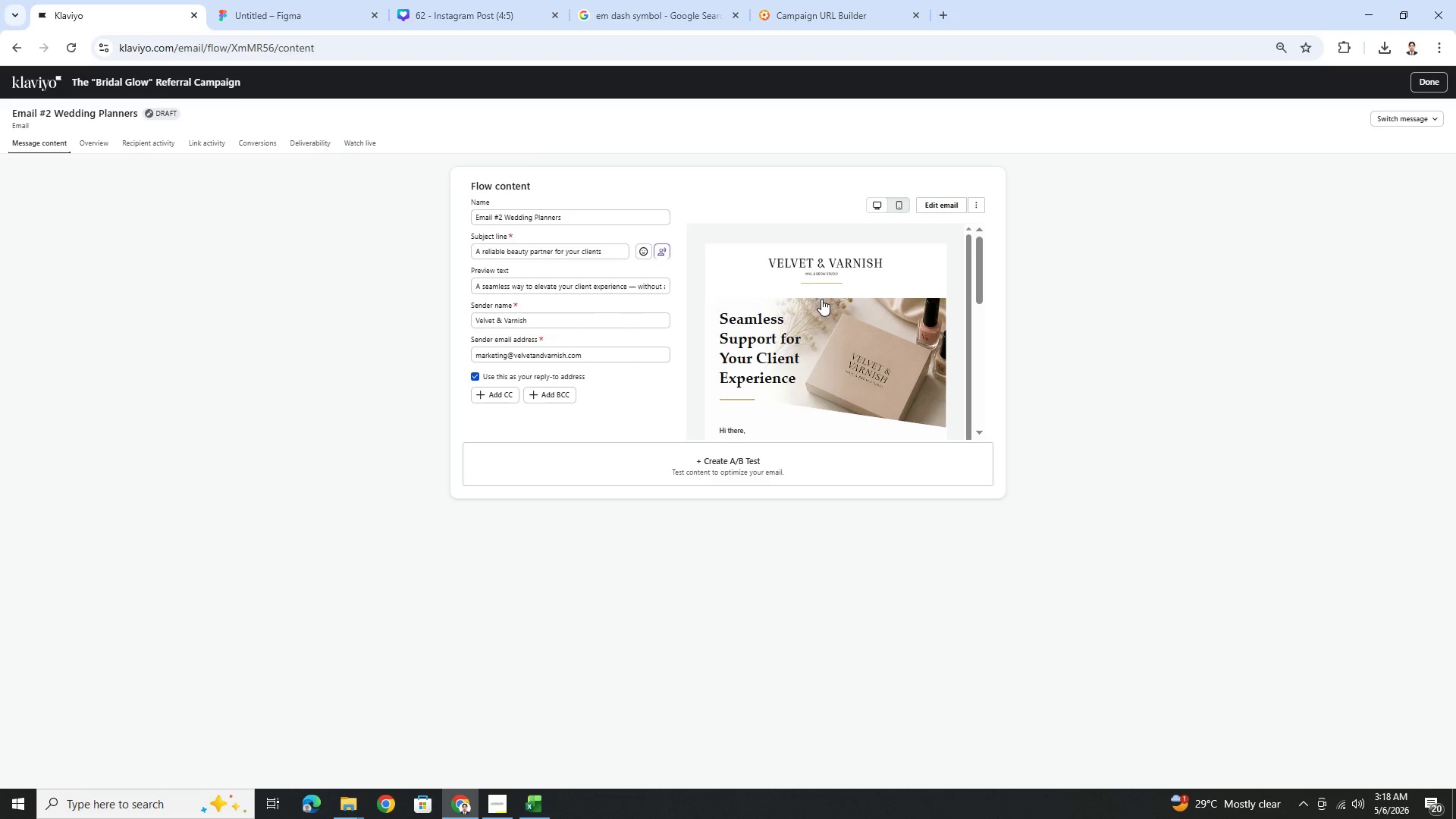 
scroll: coordinate [821, 299], scroll_direction: down, amount: 1.0
 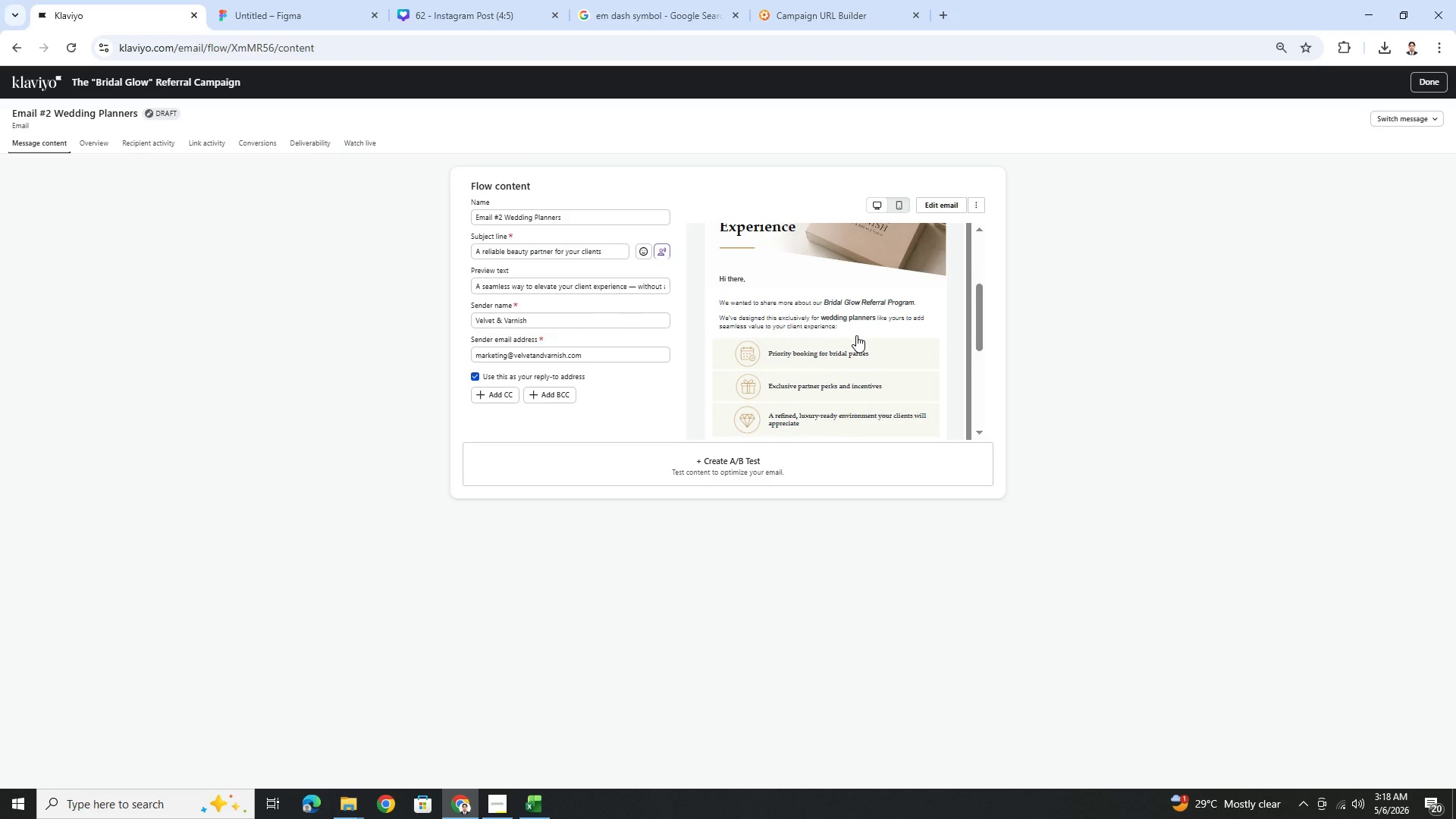 
wait(6.77)
 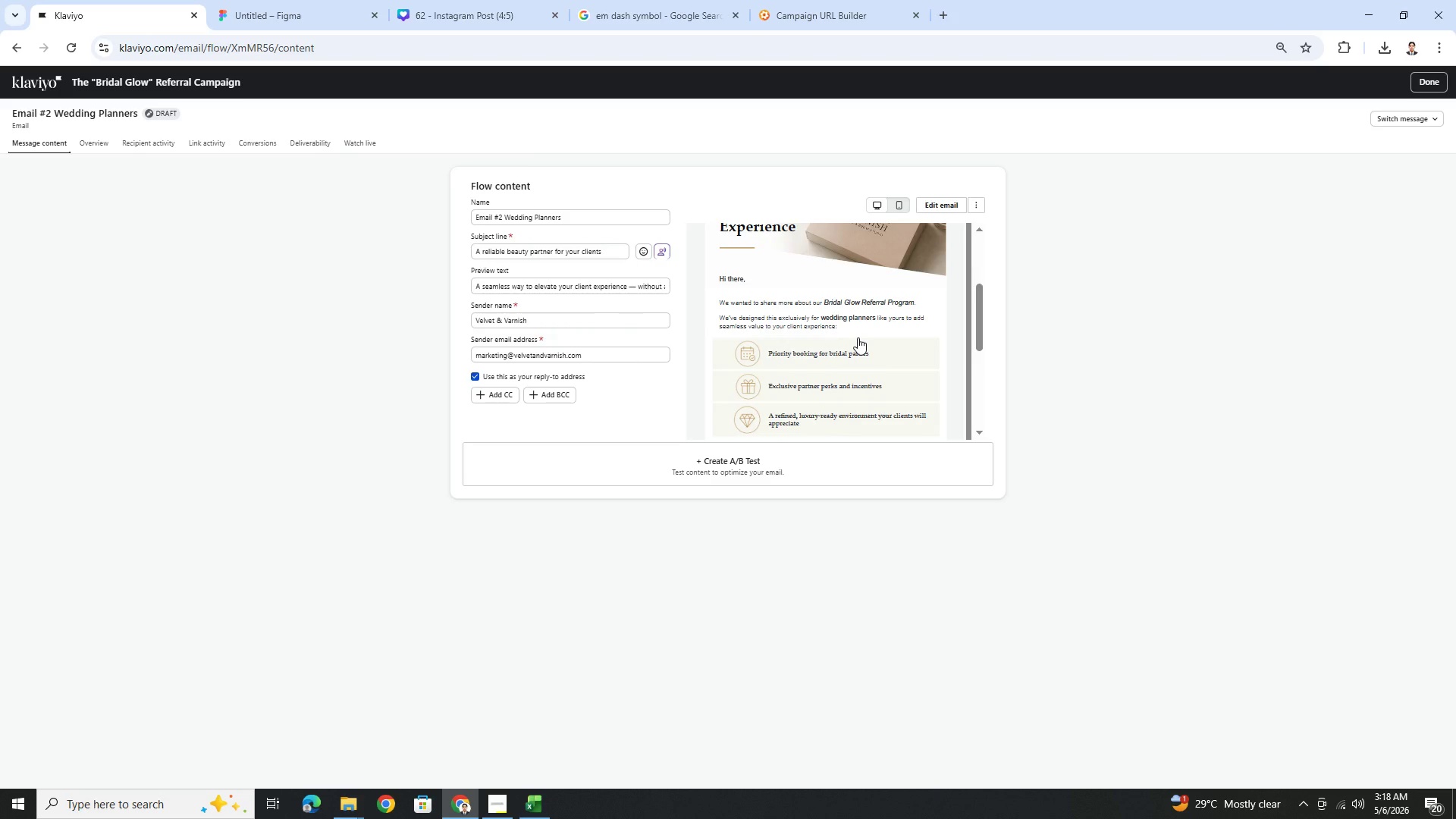 
left_click_drag(start_coordinate=[605, 291], to_coordinate=[672, 288])
 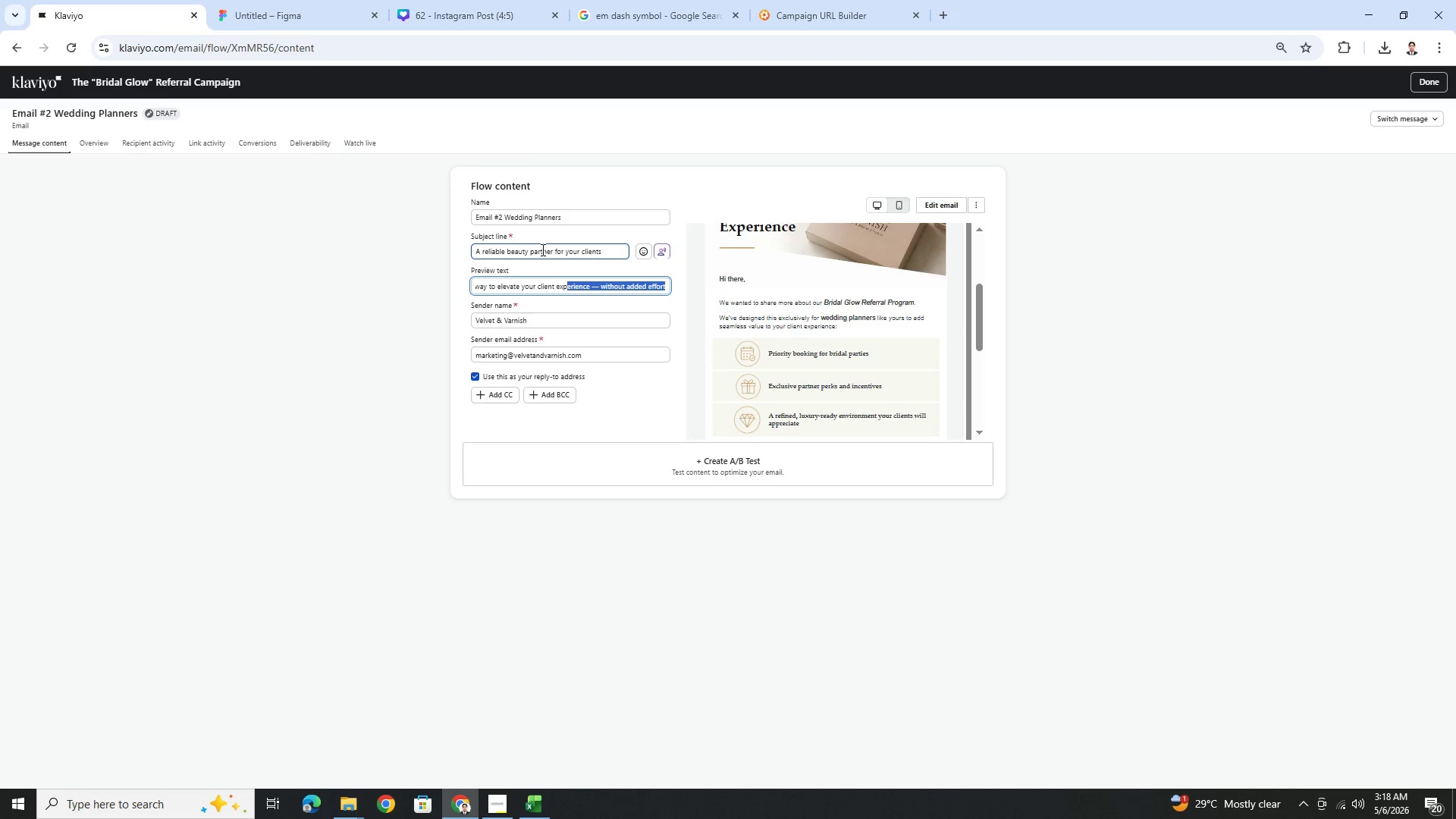 
left_click([540, 250])
 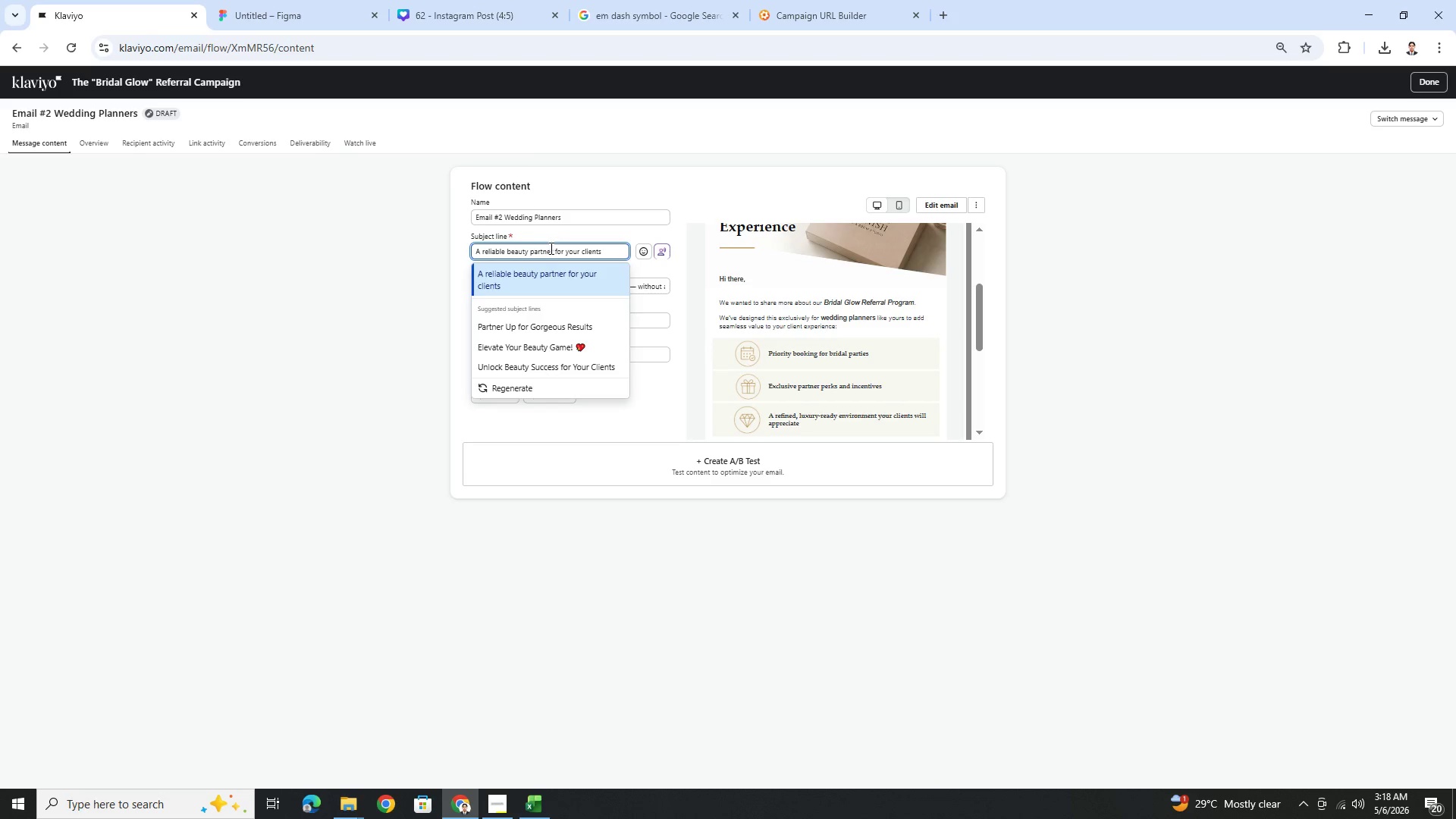 
left_click_drag(start_coordinate=[552, 249], to_coordinate=[507, 249])
 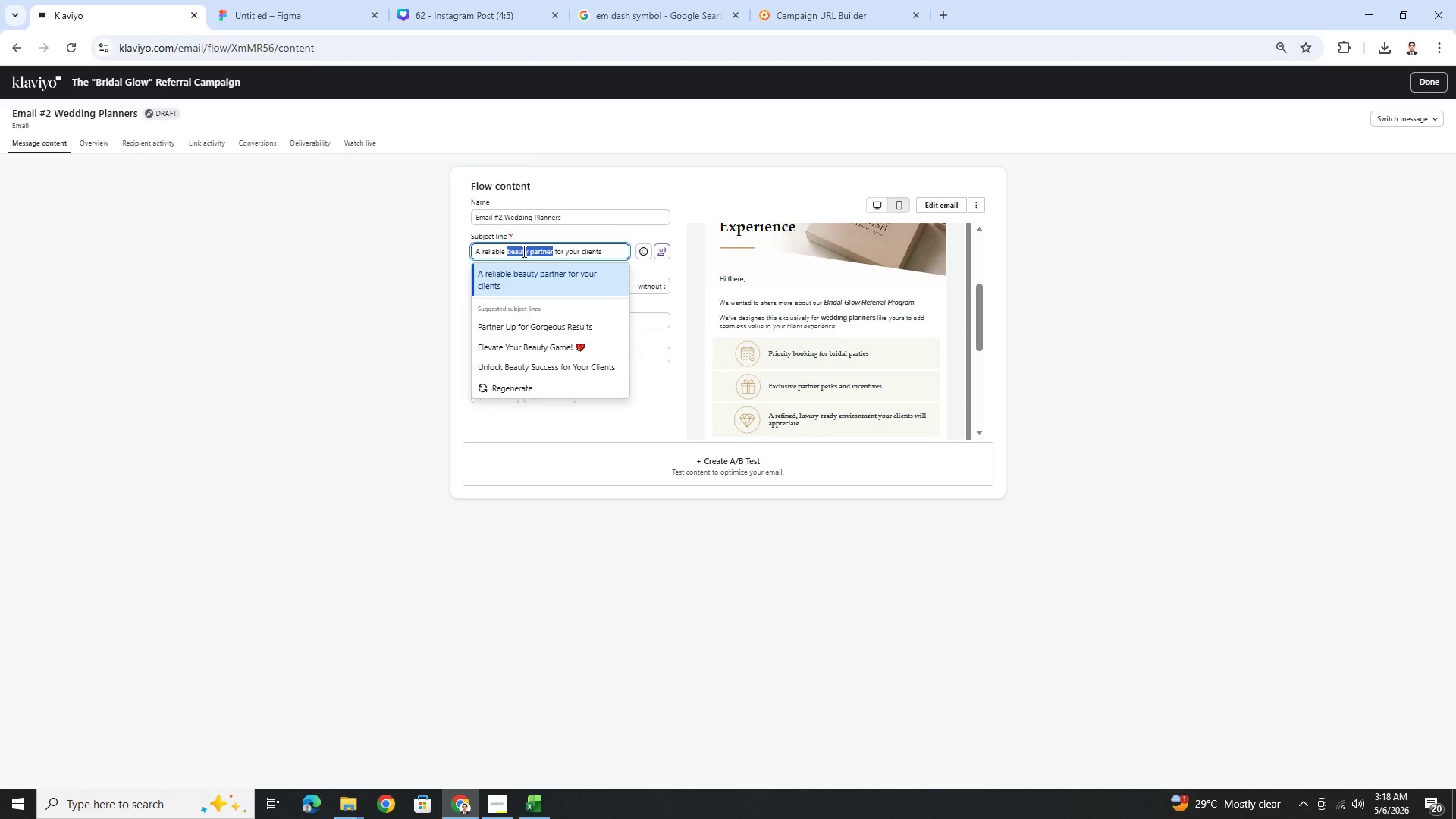 
left_click([522, 251])
 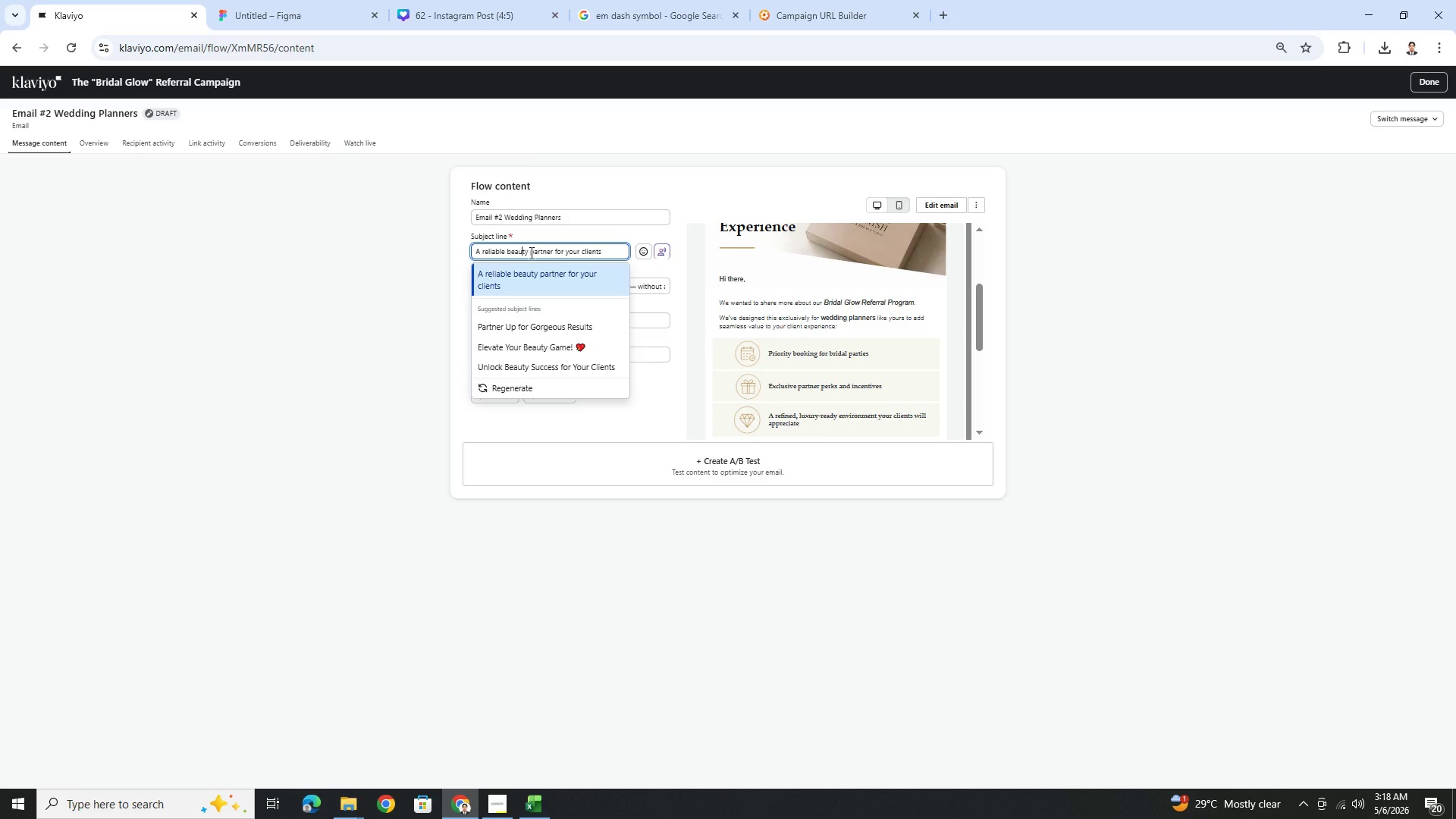 
left_click_drag(start_coordinate=[530, 253], to_coordinate=[553, 250])
 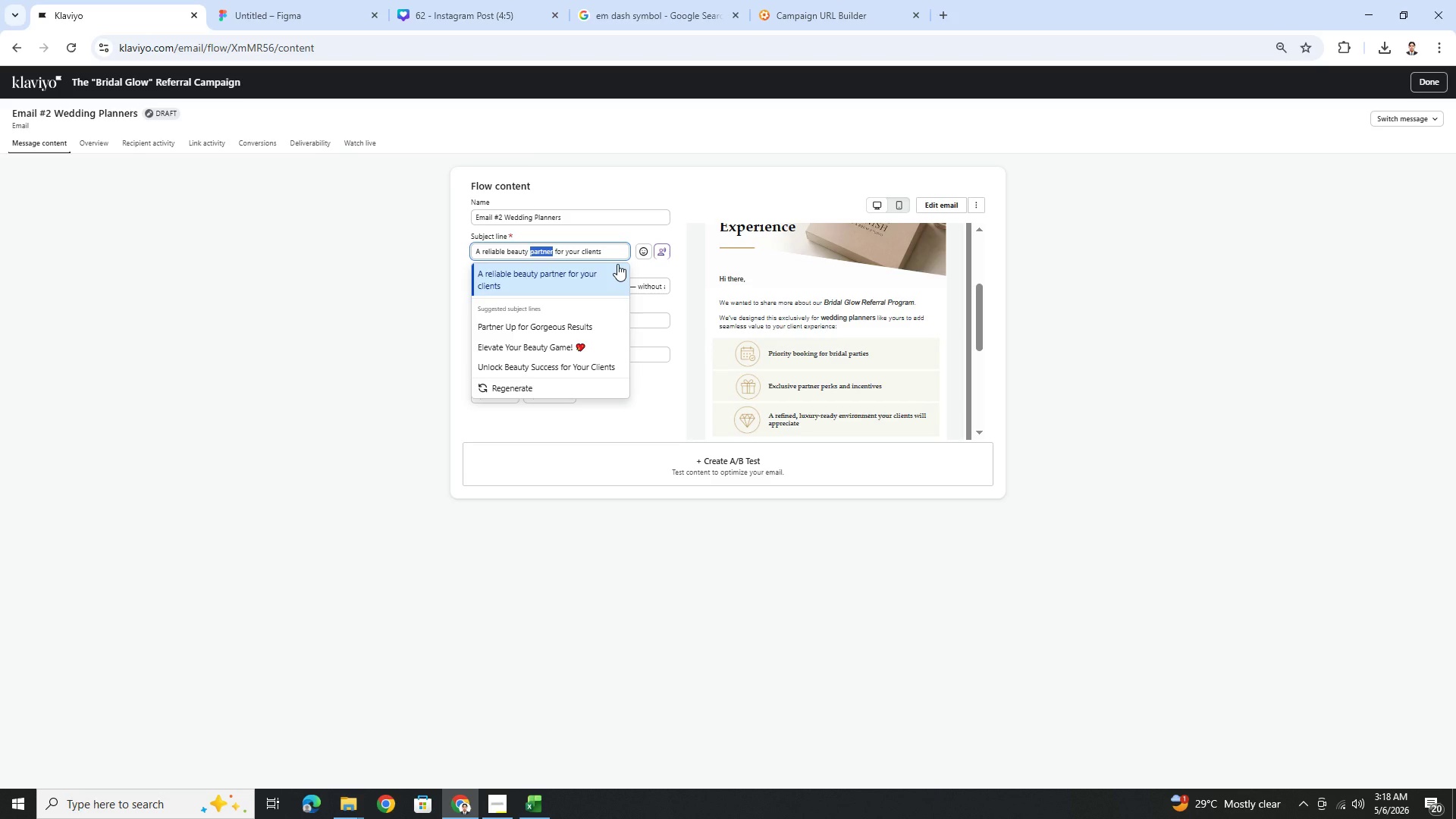 
type(perks)
 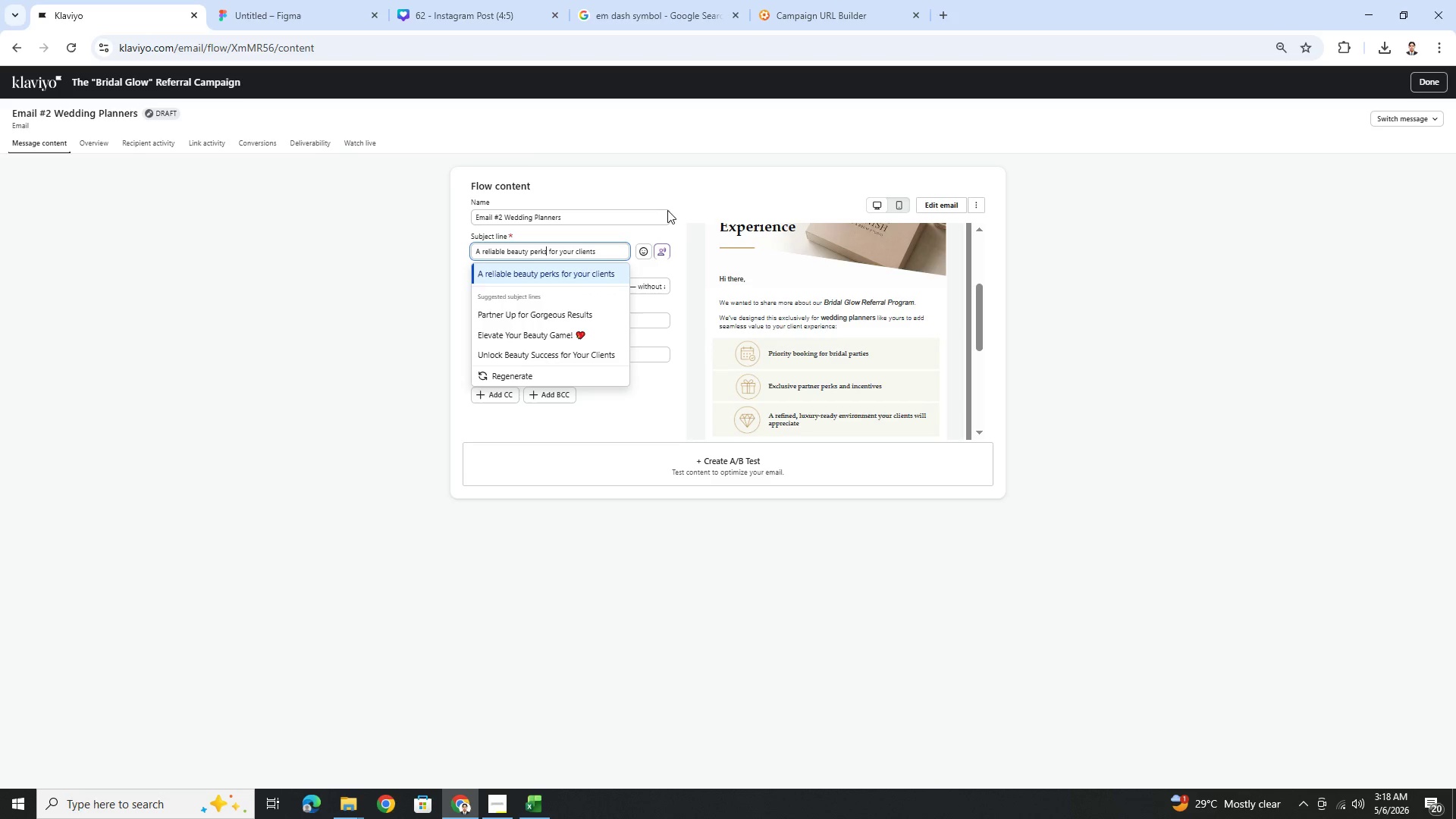 
left_click([682, 187])
 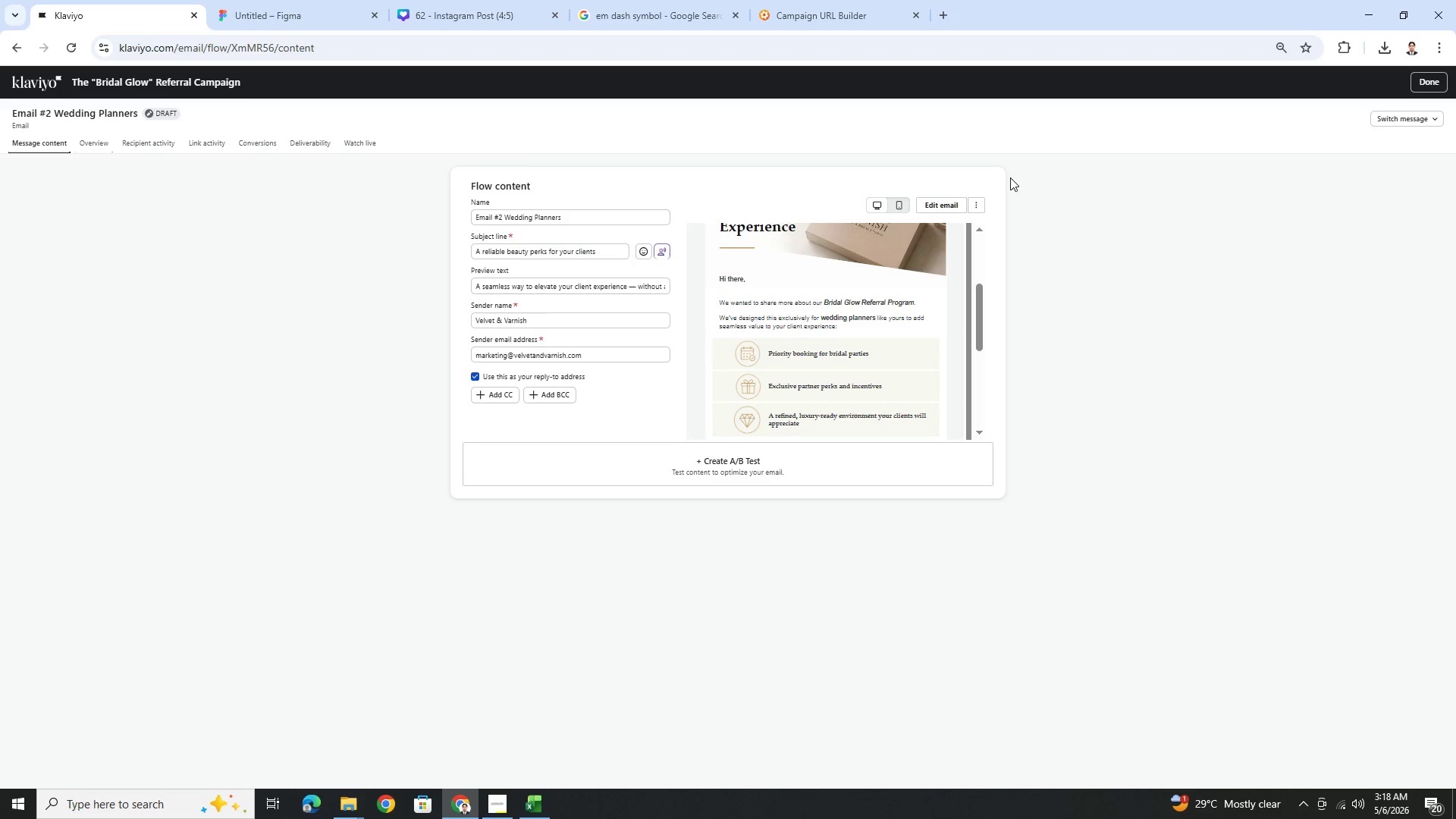 
wait(5.55)
 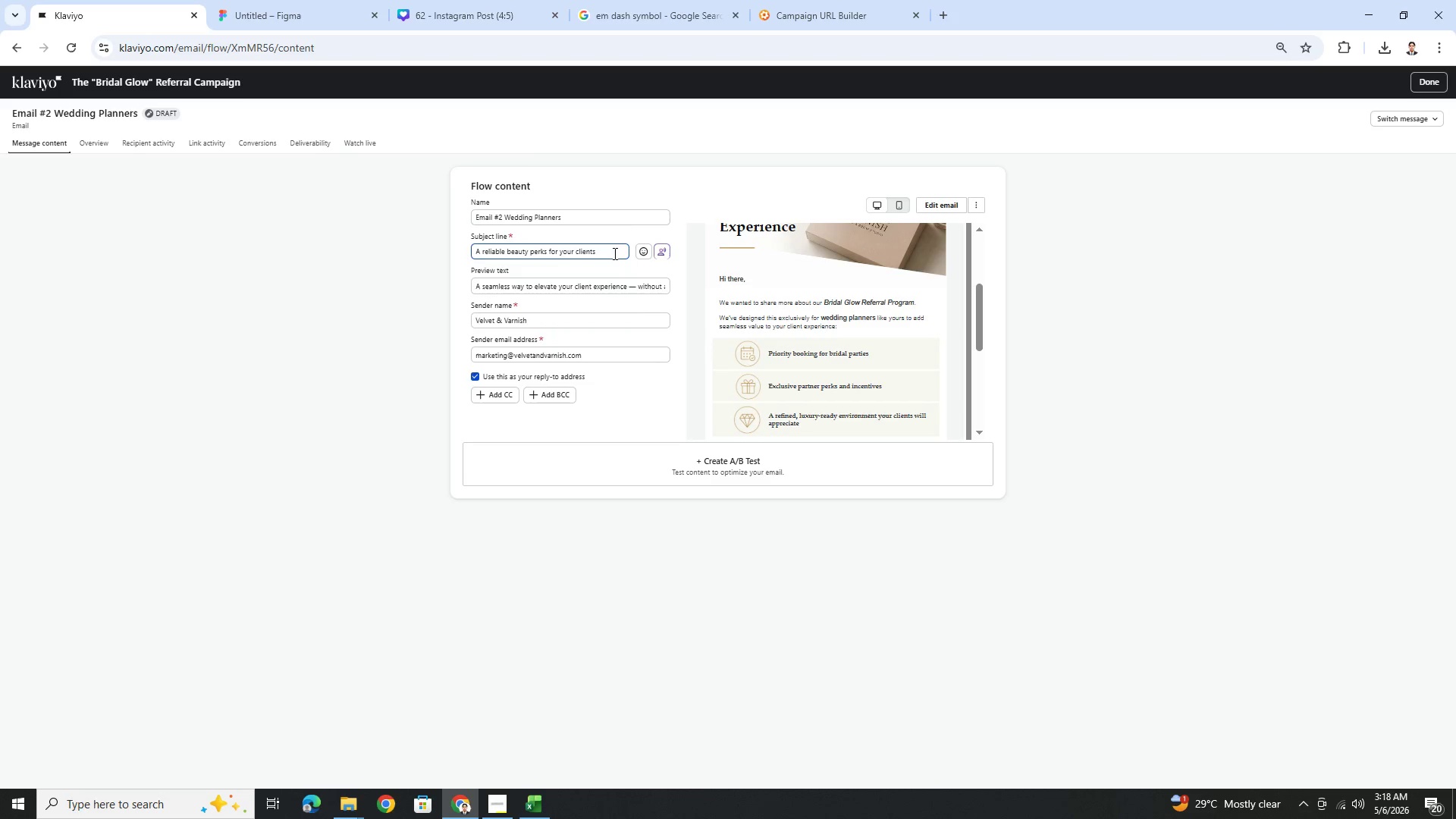 
left_click([1439, 121])
 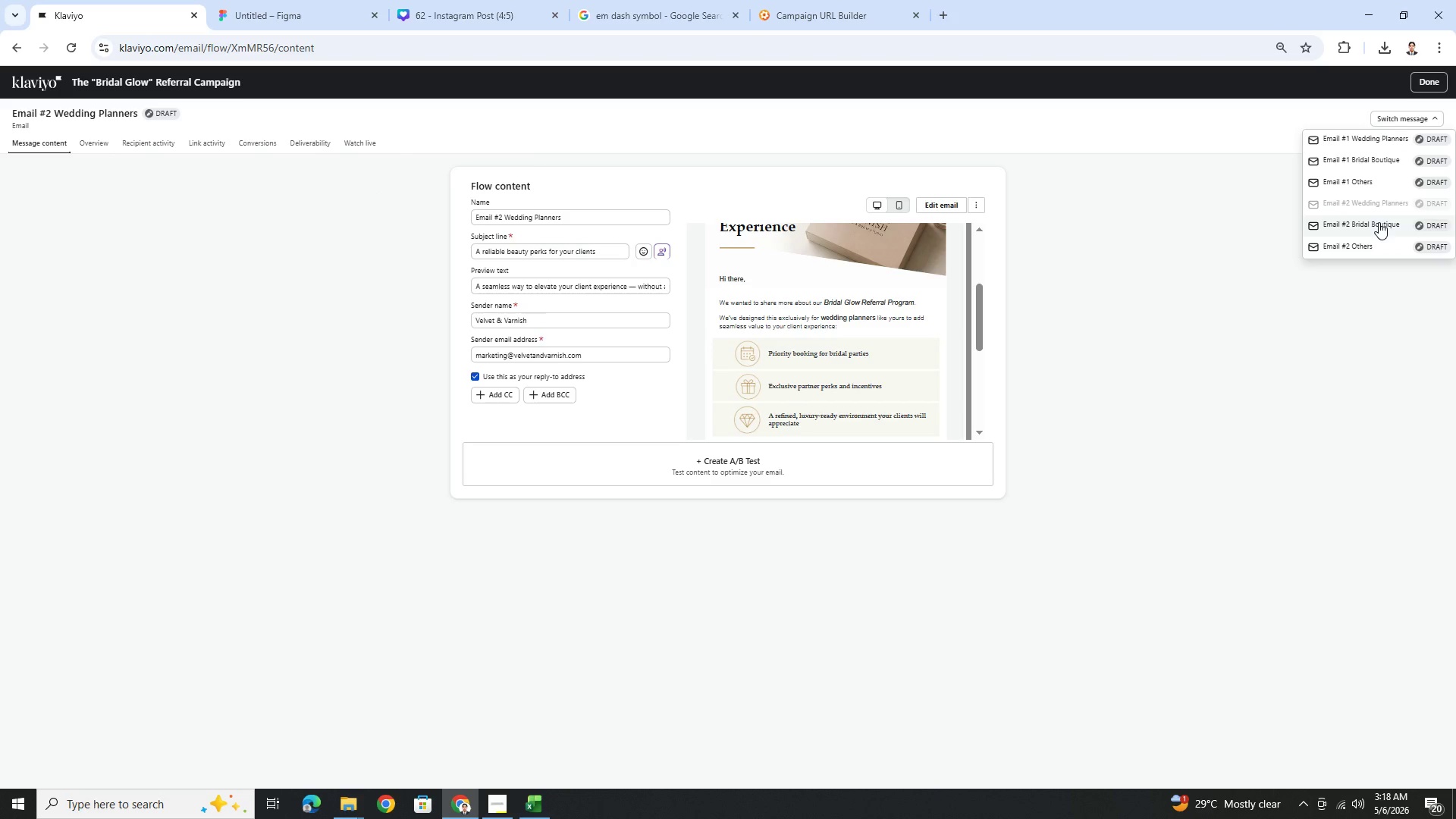 
left_click([1379, 223])
 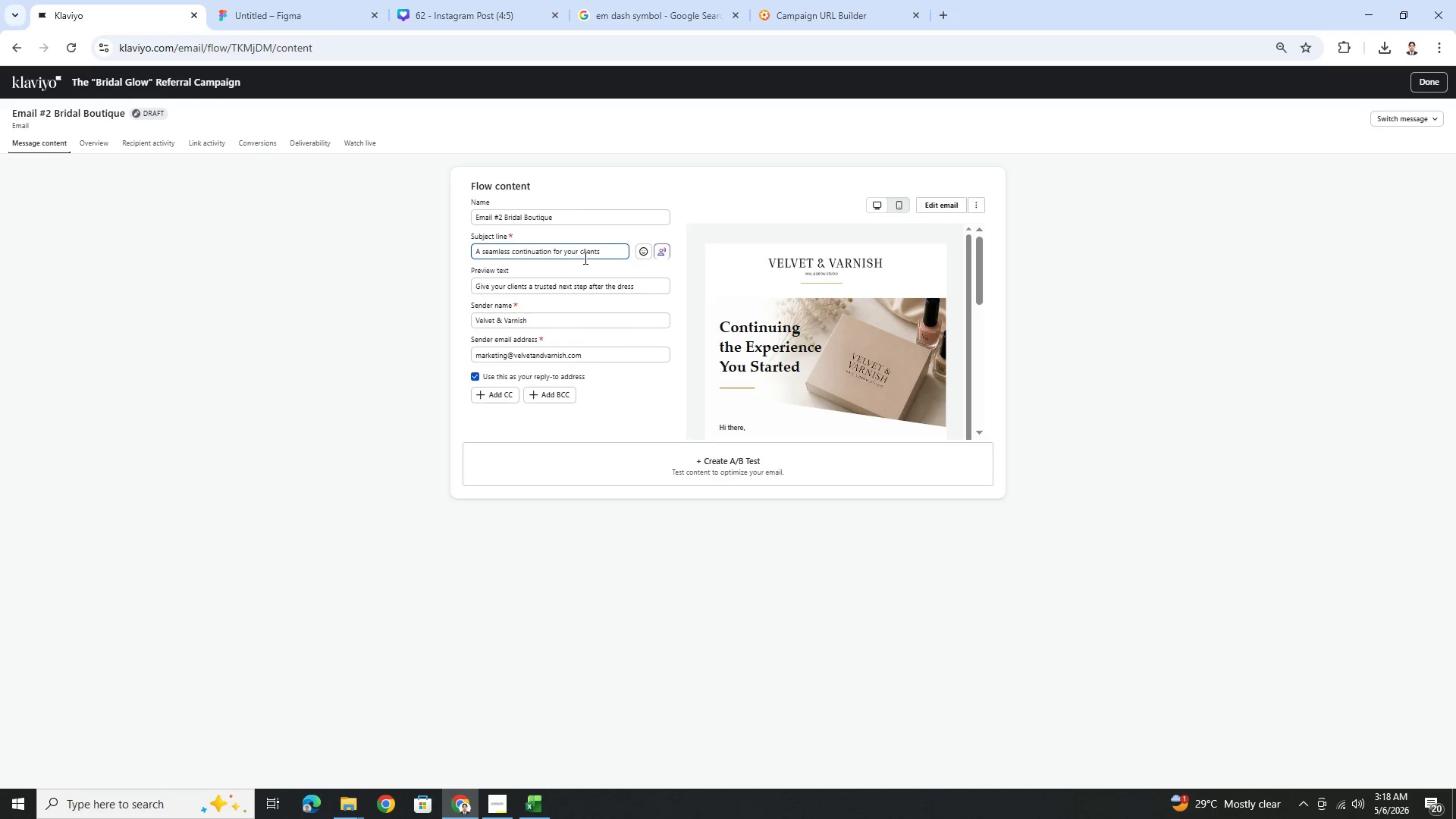 
wait(10.72)
 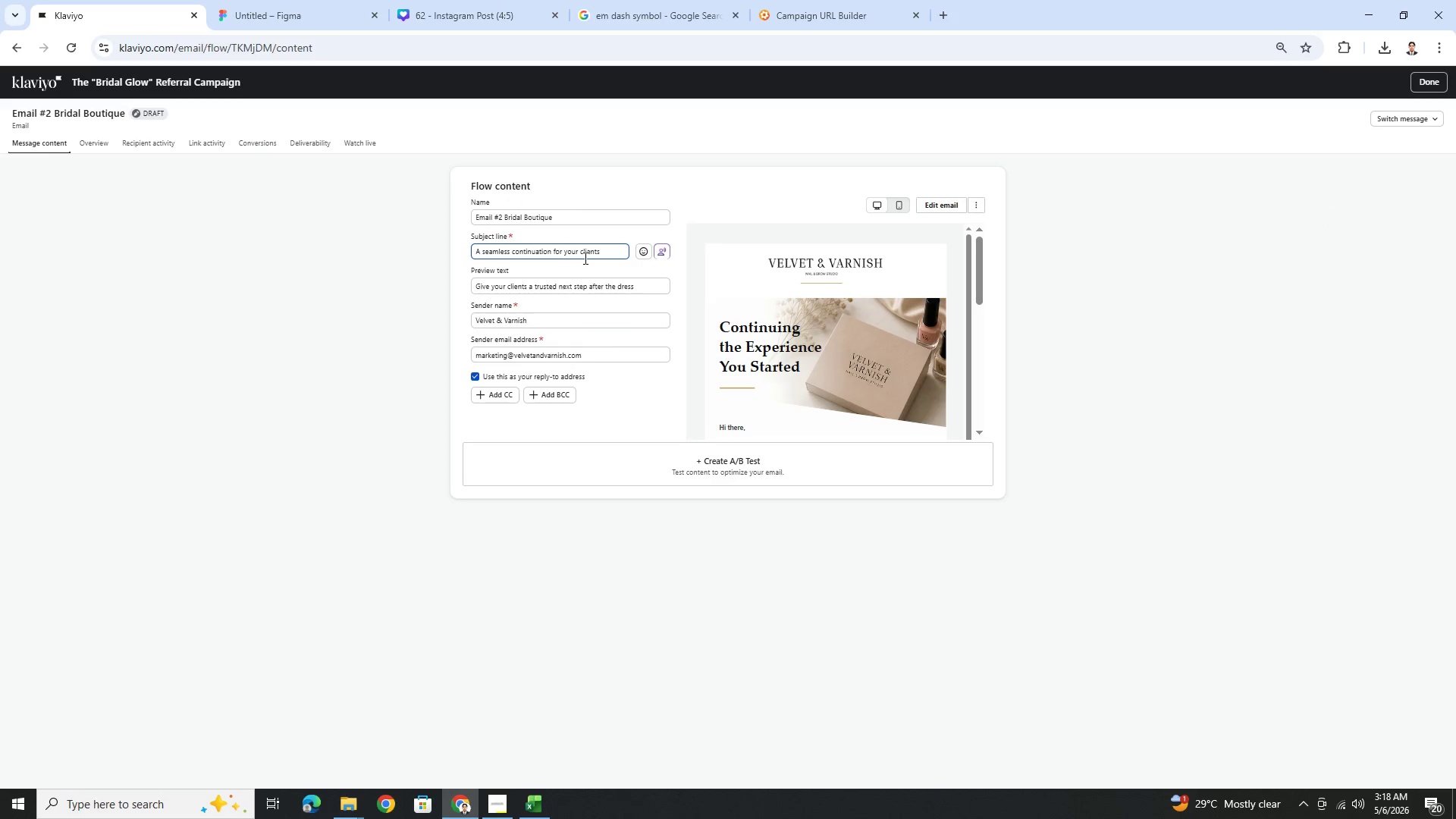 
scroll: coordinate [836, 305], scroll_direction: down, amount: 2.0
 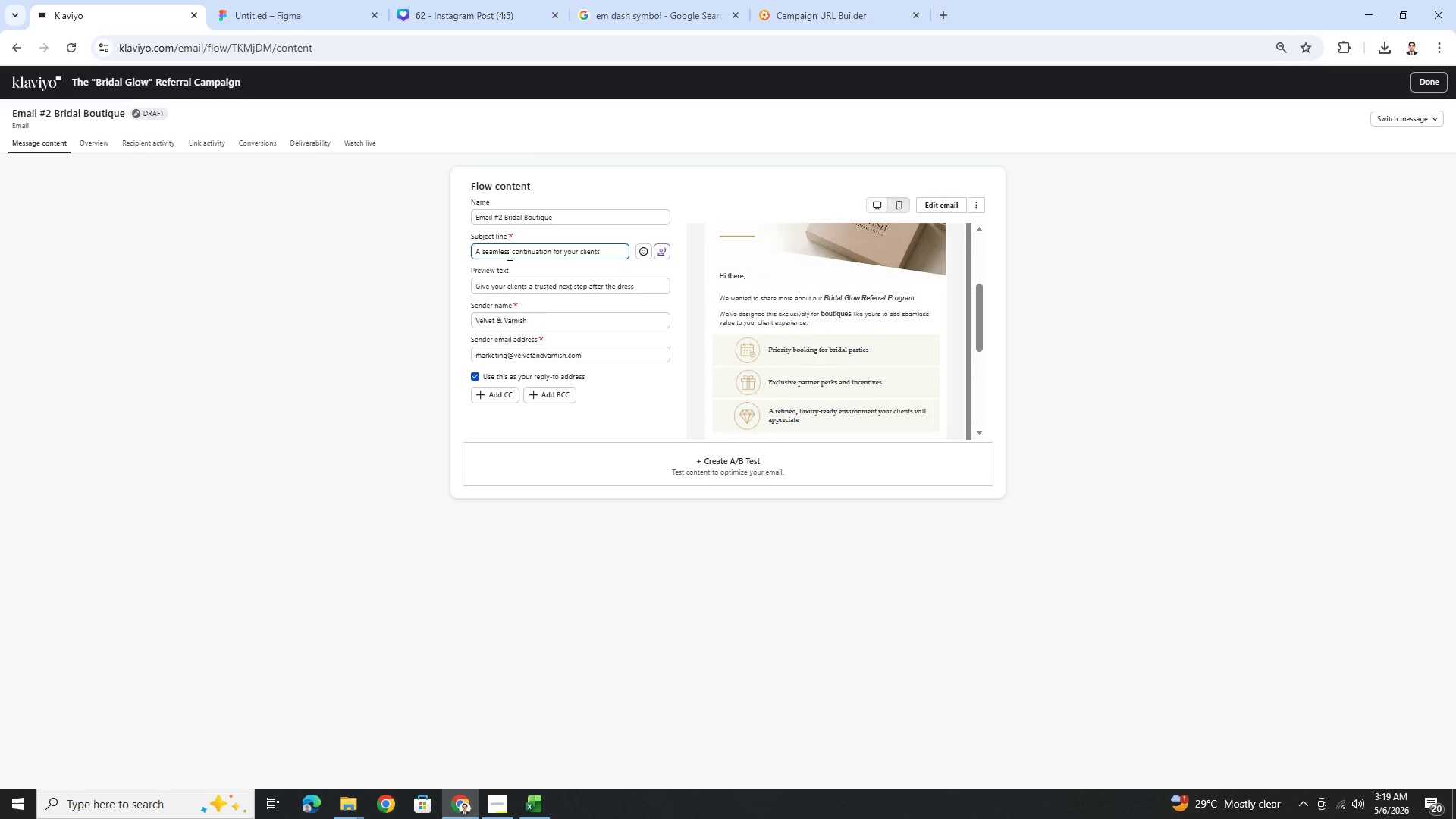 
wait(8.82)
 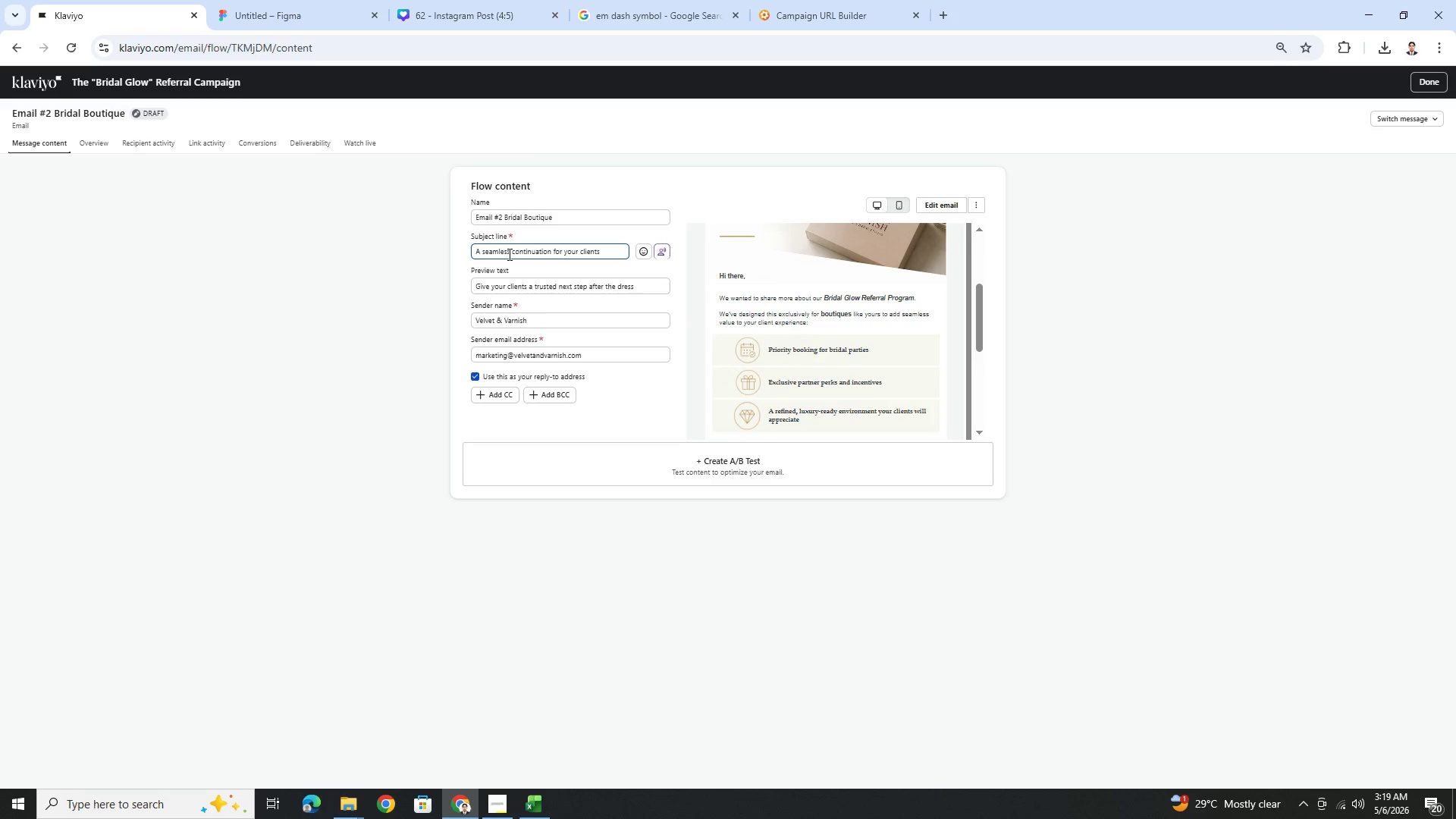 
left_click_drag(start_coordinate=[551, 251], to_coordinate=[512, 257])
 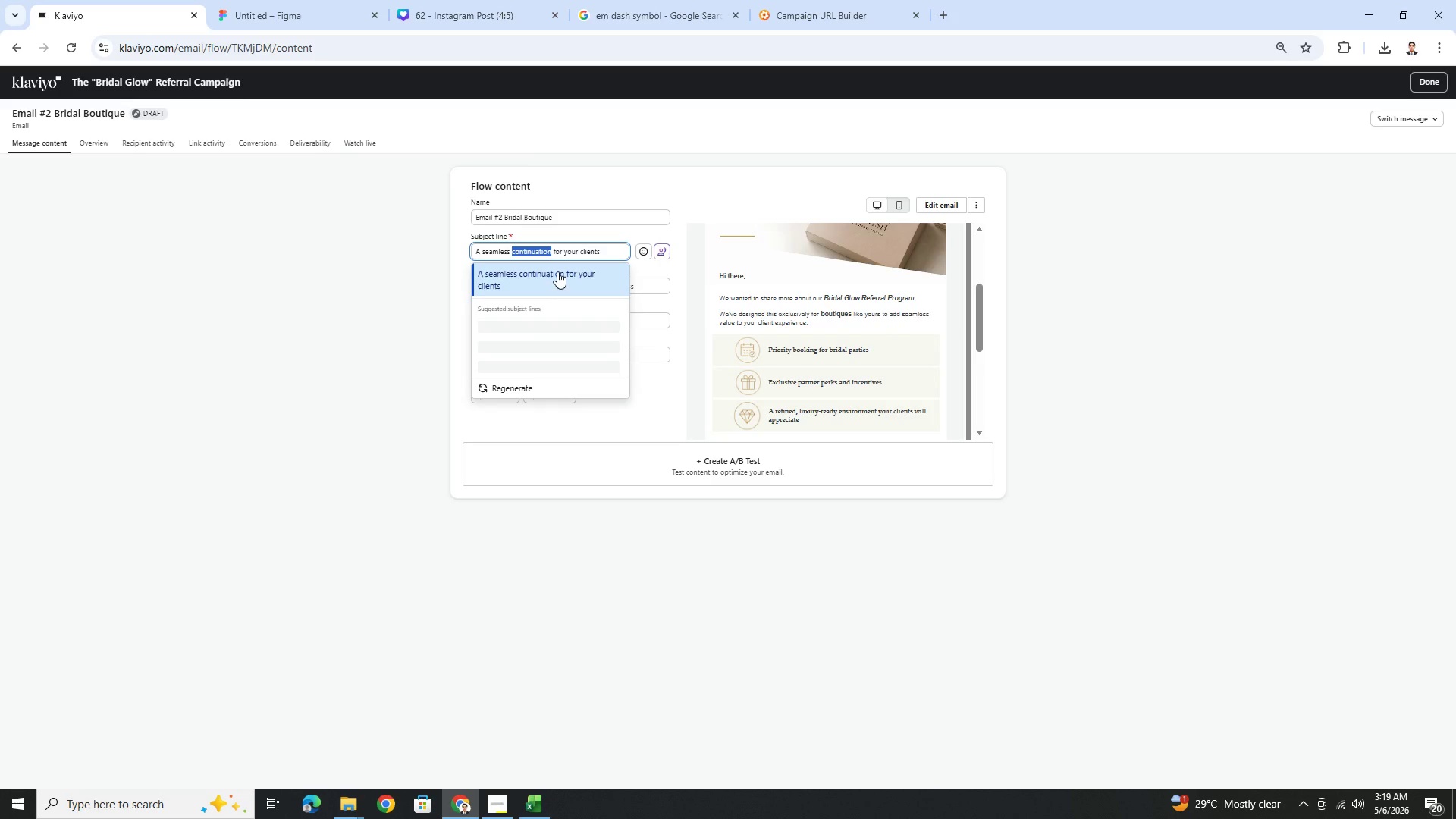 
type(perks)
 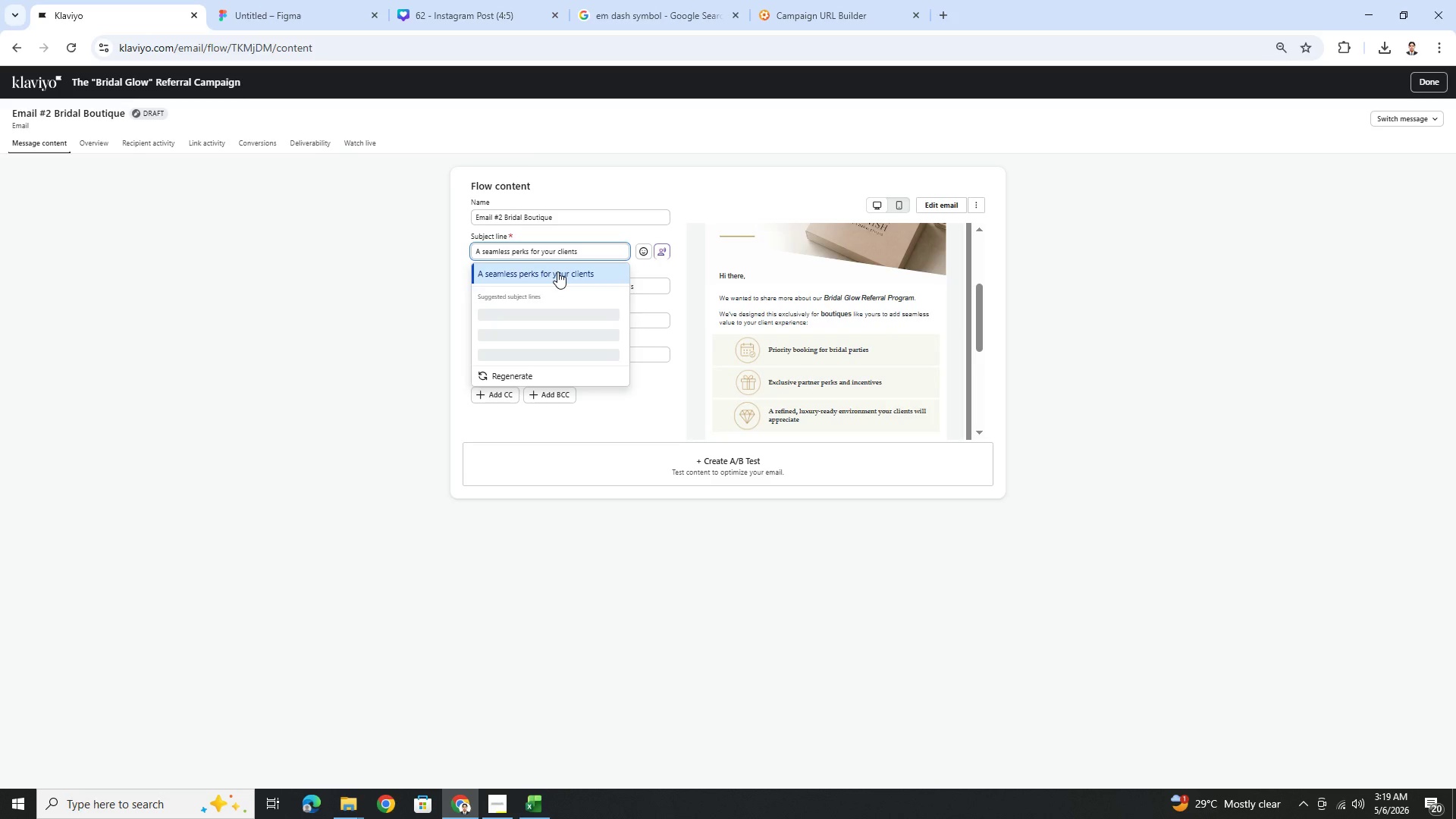 
mouse_move([613, 265])
 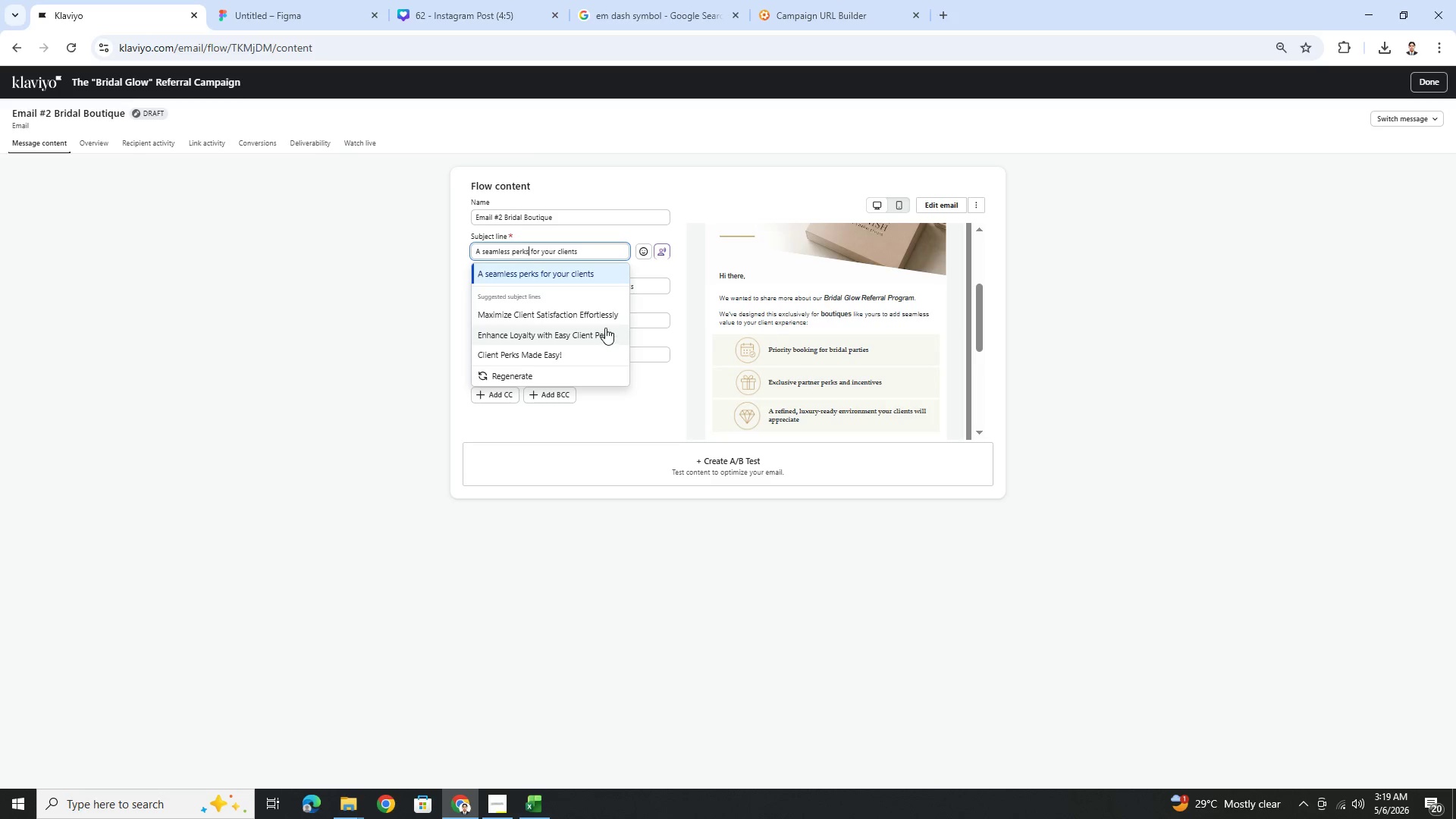 
scroll: coordinate [604, 349], scroll_direction: down, amount: 1.0
 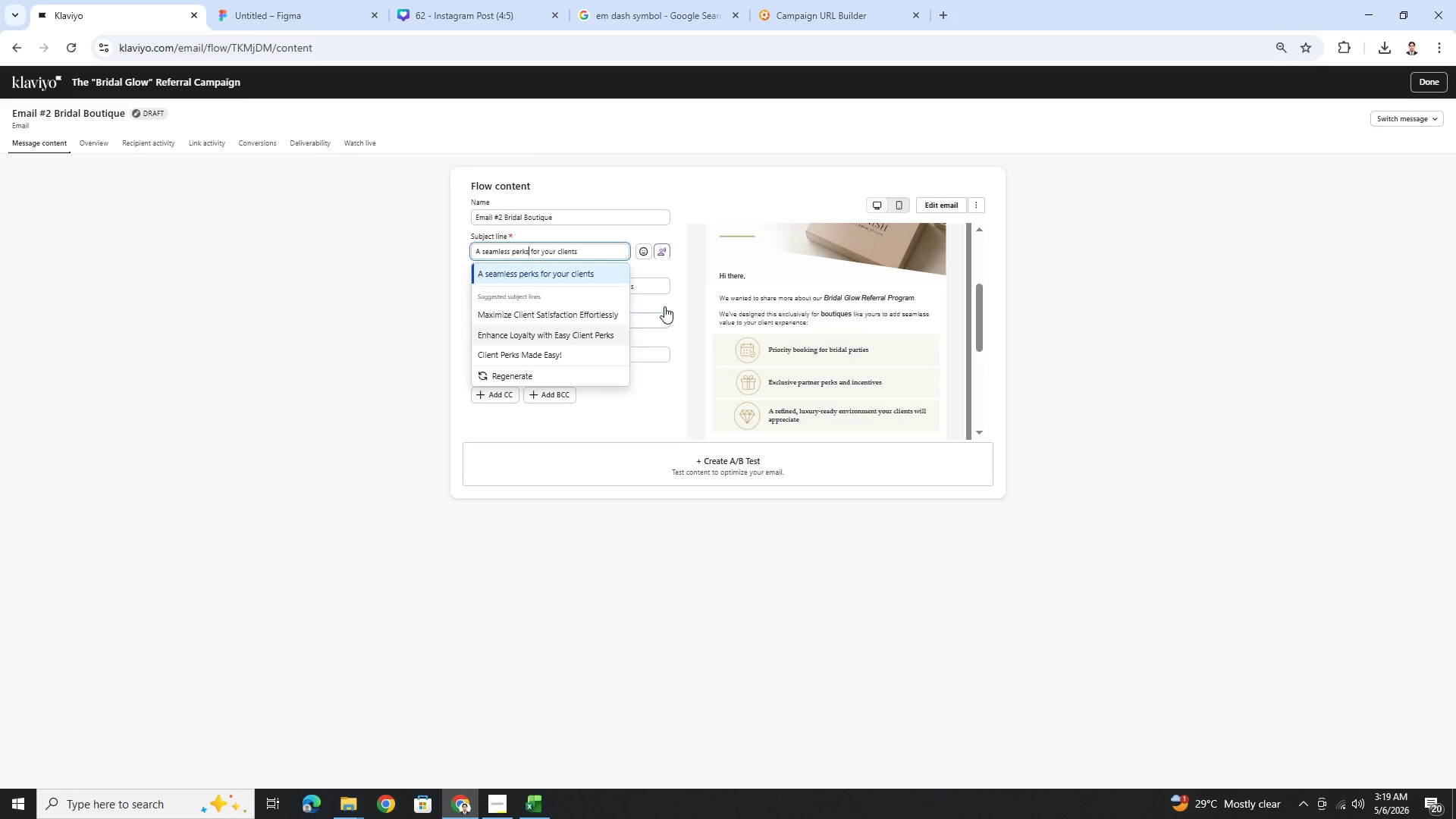 
left_click([677, 276])
 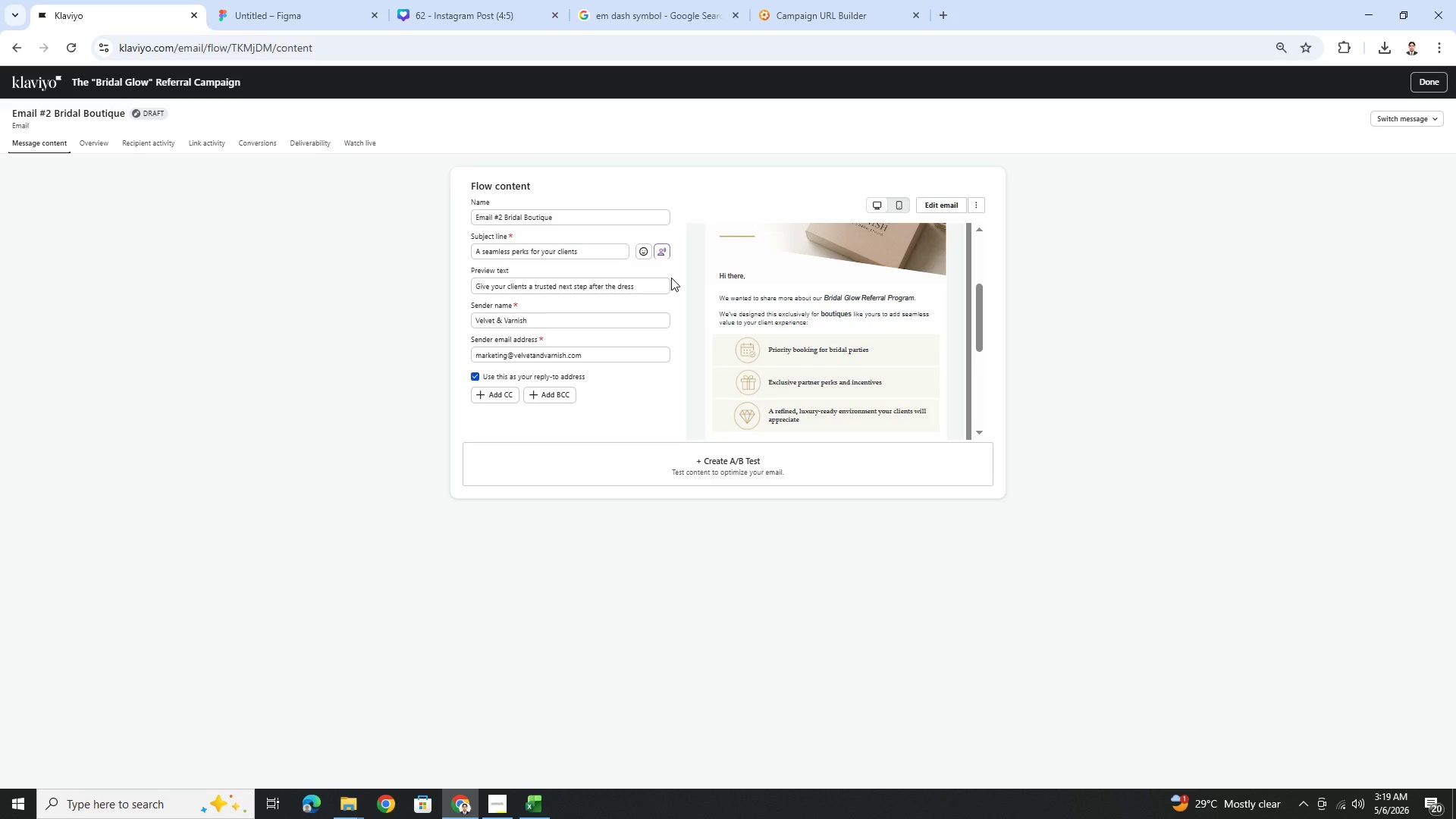 
scroll: coordinate [763, 322], scroll_direction: down, amount: 2.0
 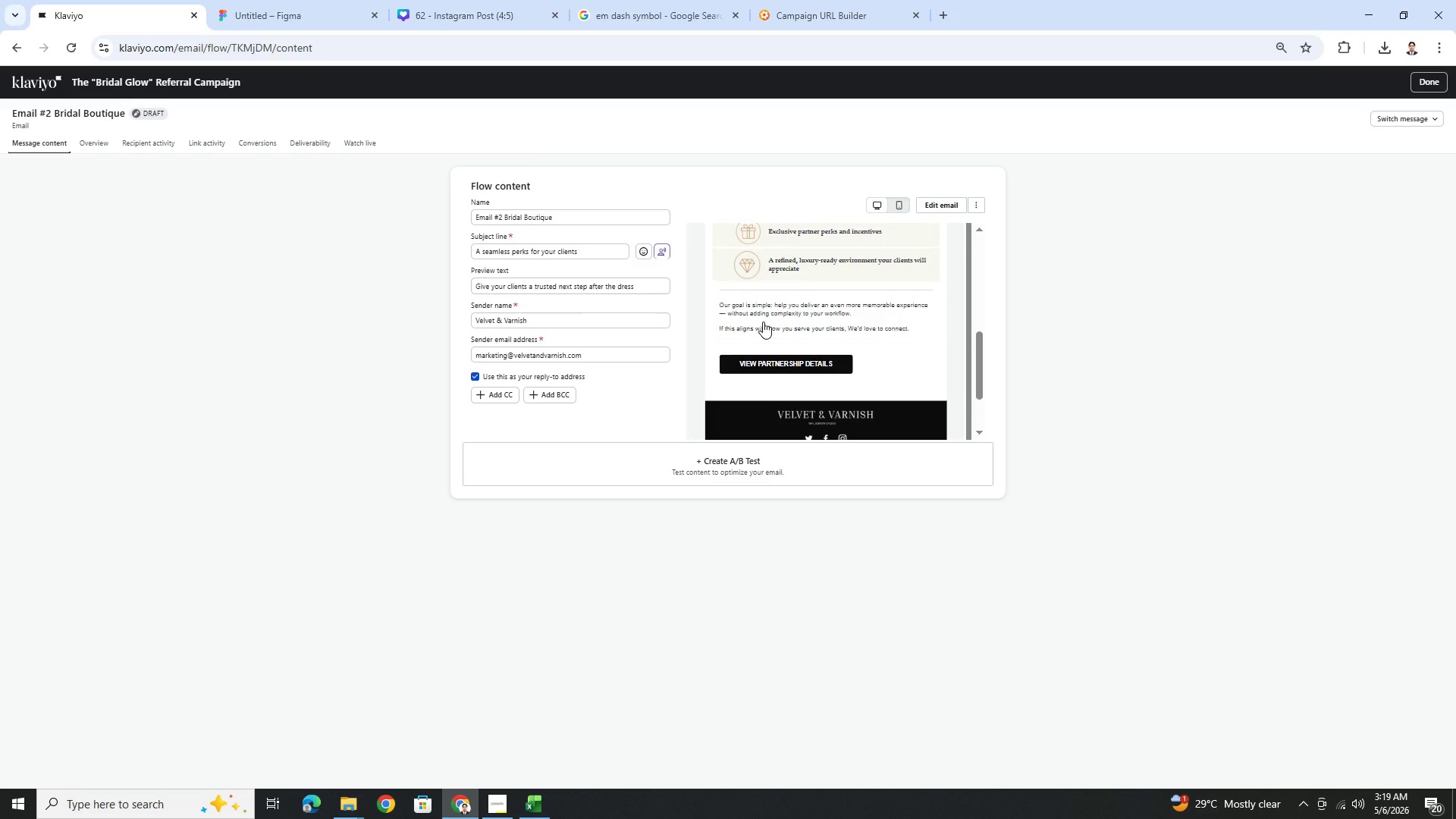 
scroll: coordinate [763, 322], scroll_direction: up, amount: 2.0
 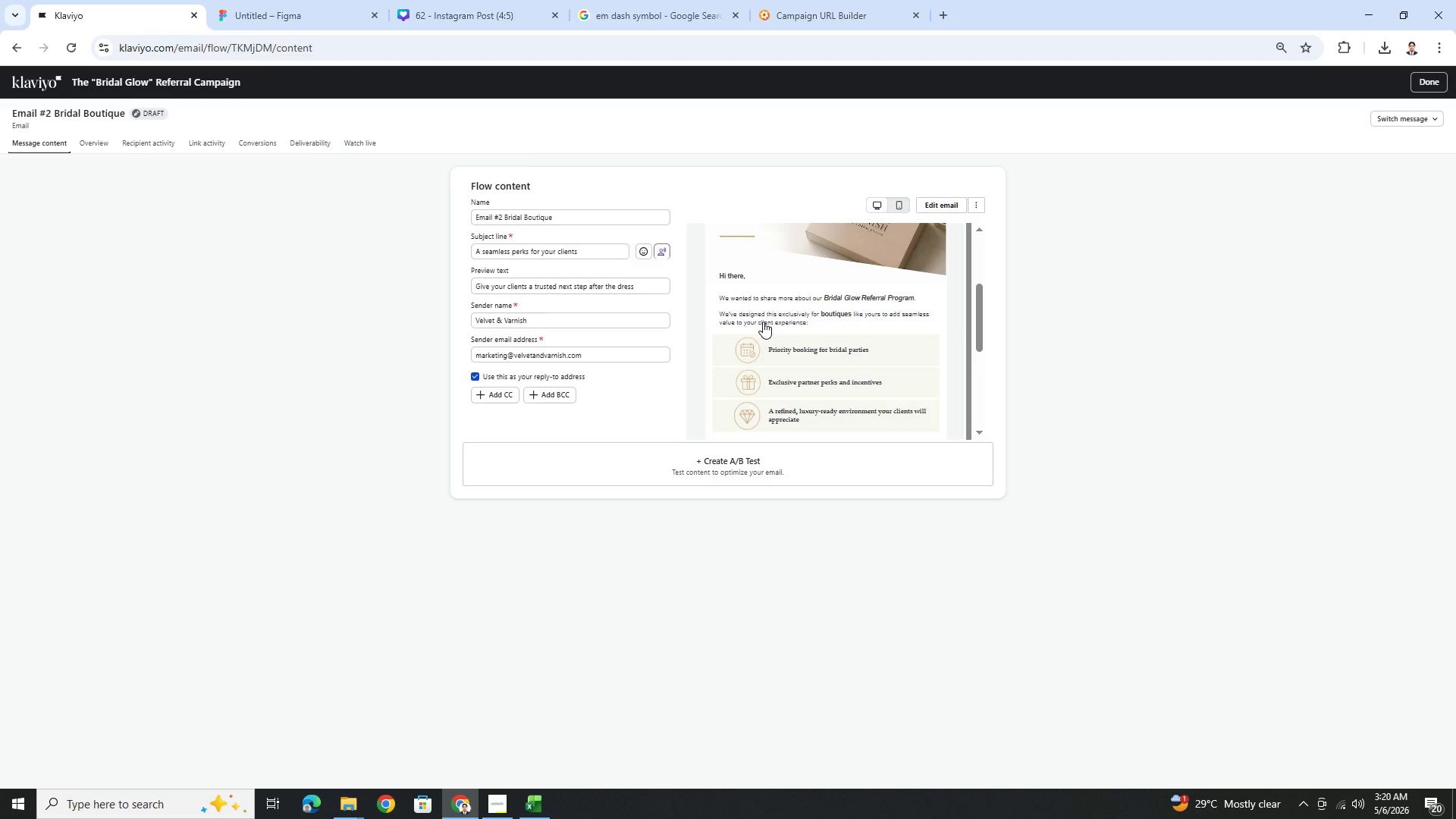 
wait(34.93)
 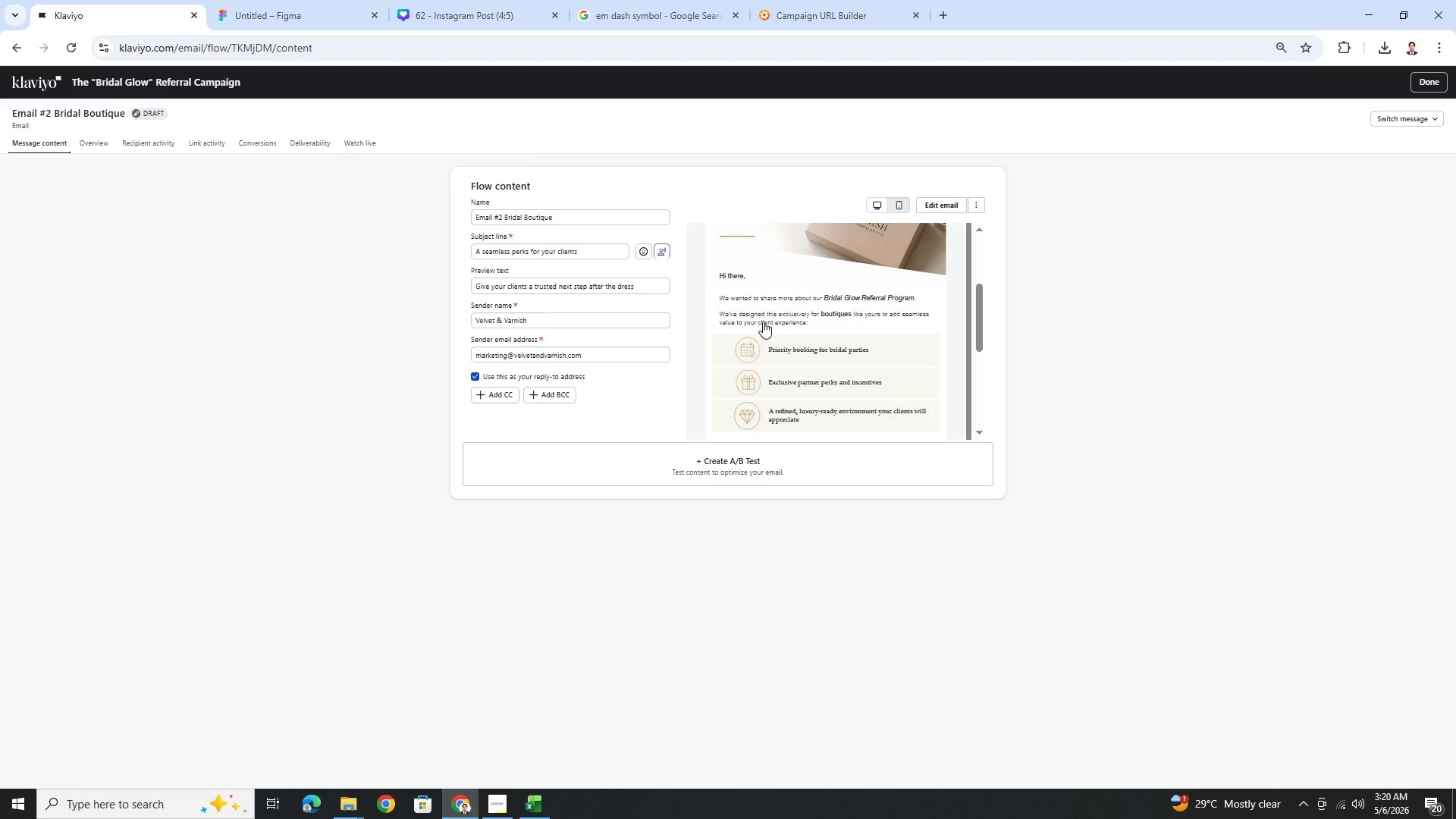 
double_click([613, 253])
 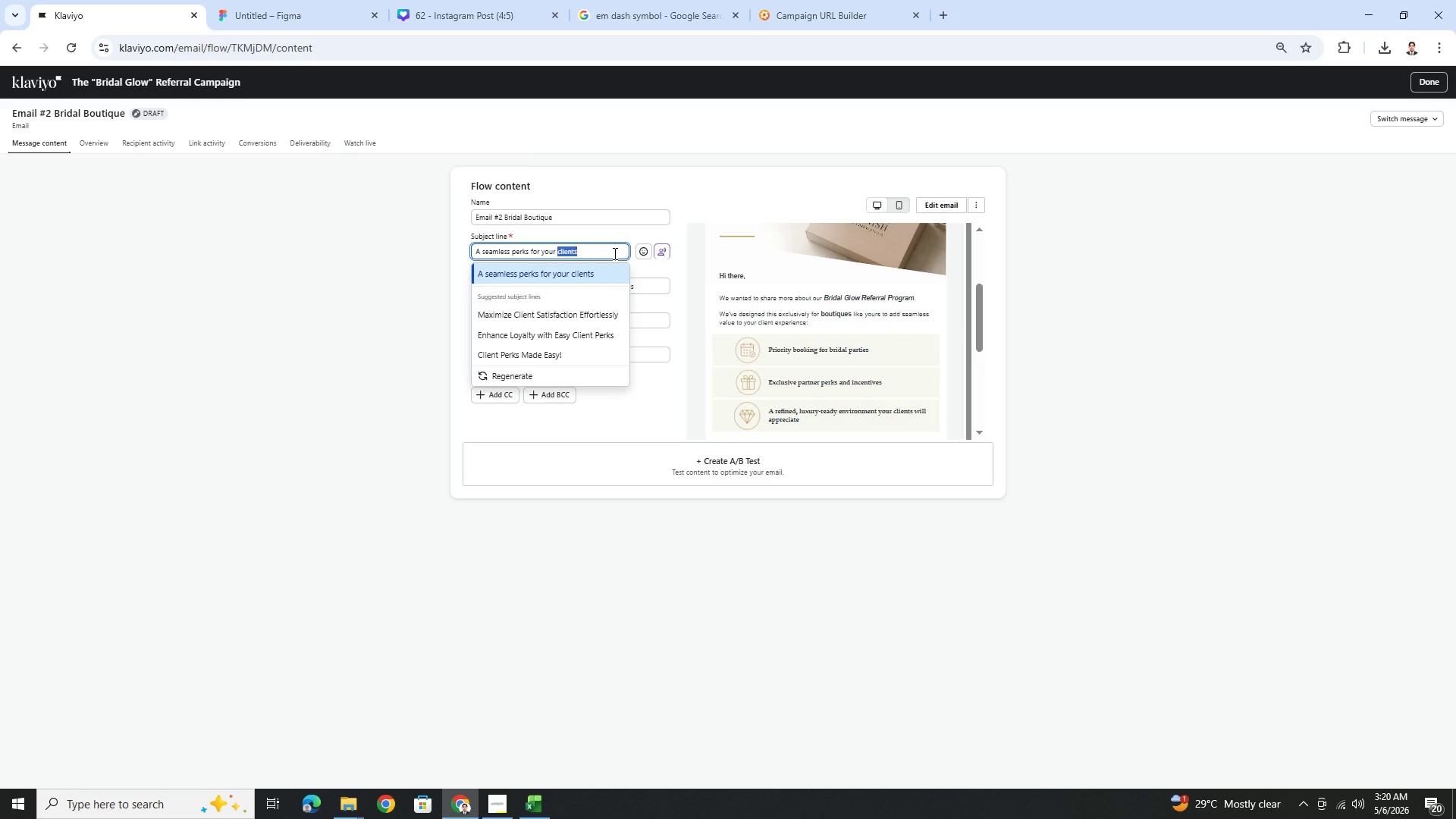 
triple_click([613, 253])
 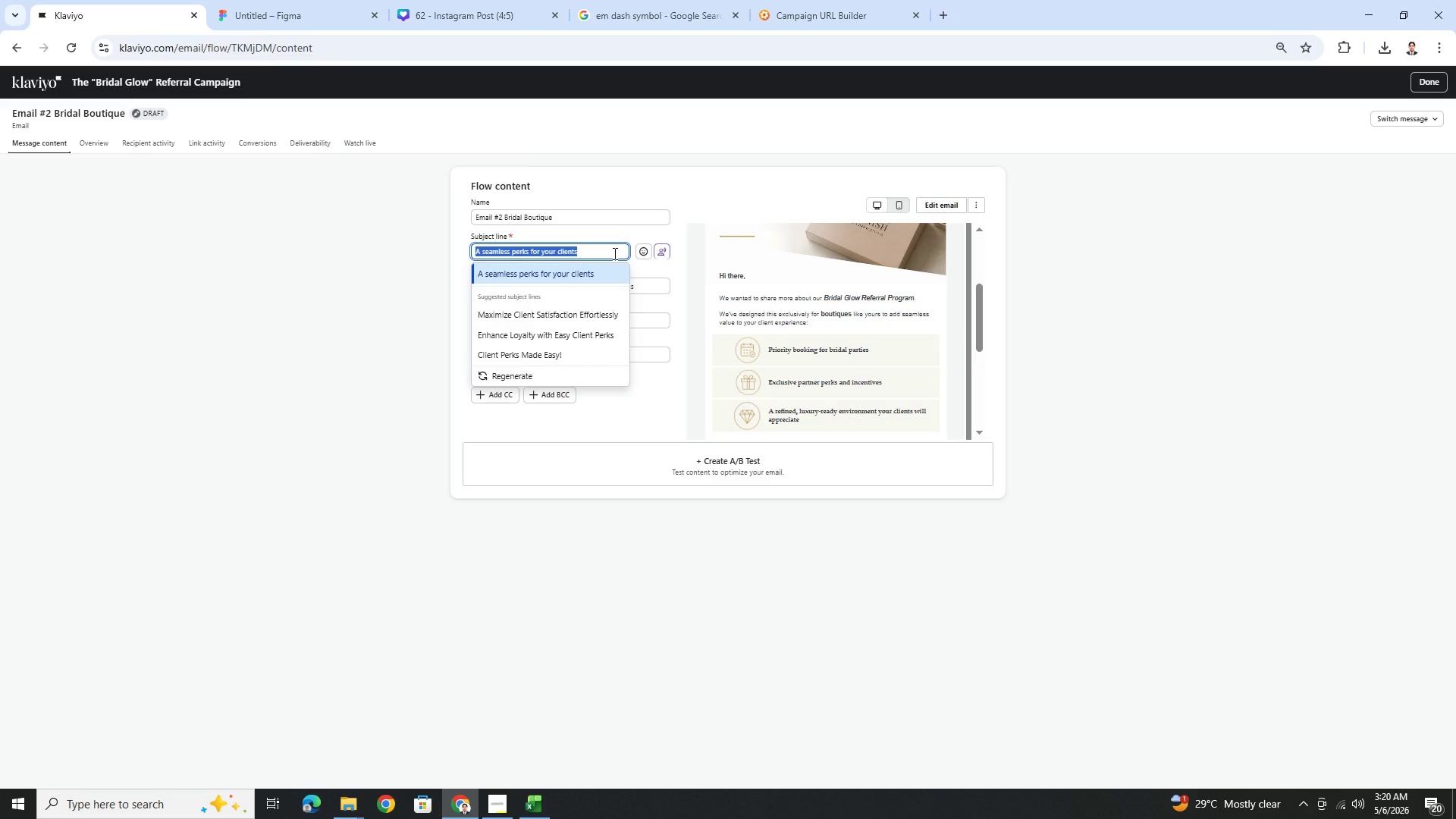 
wait(13.38)
 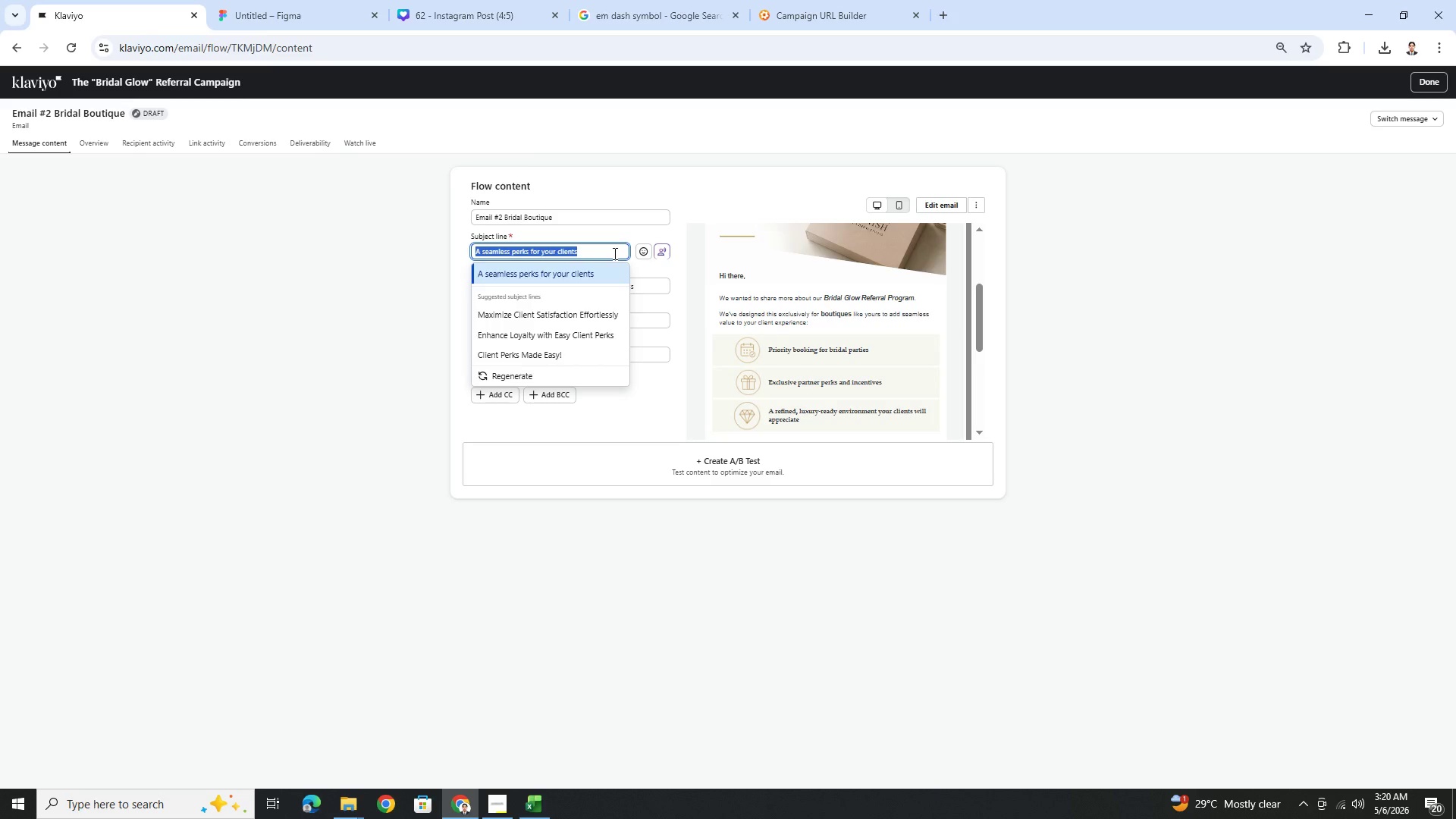 
double_click([588, 251])
 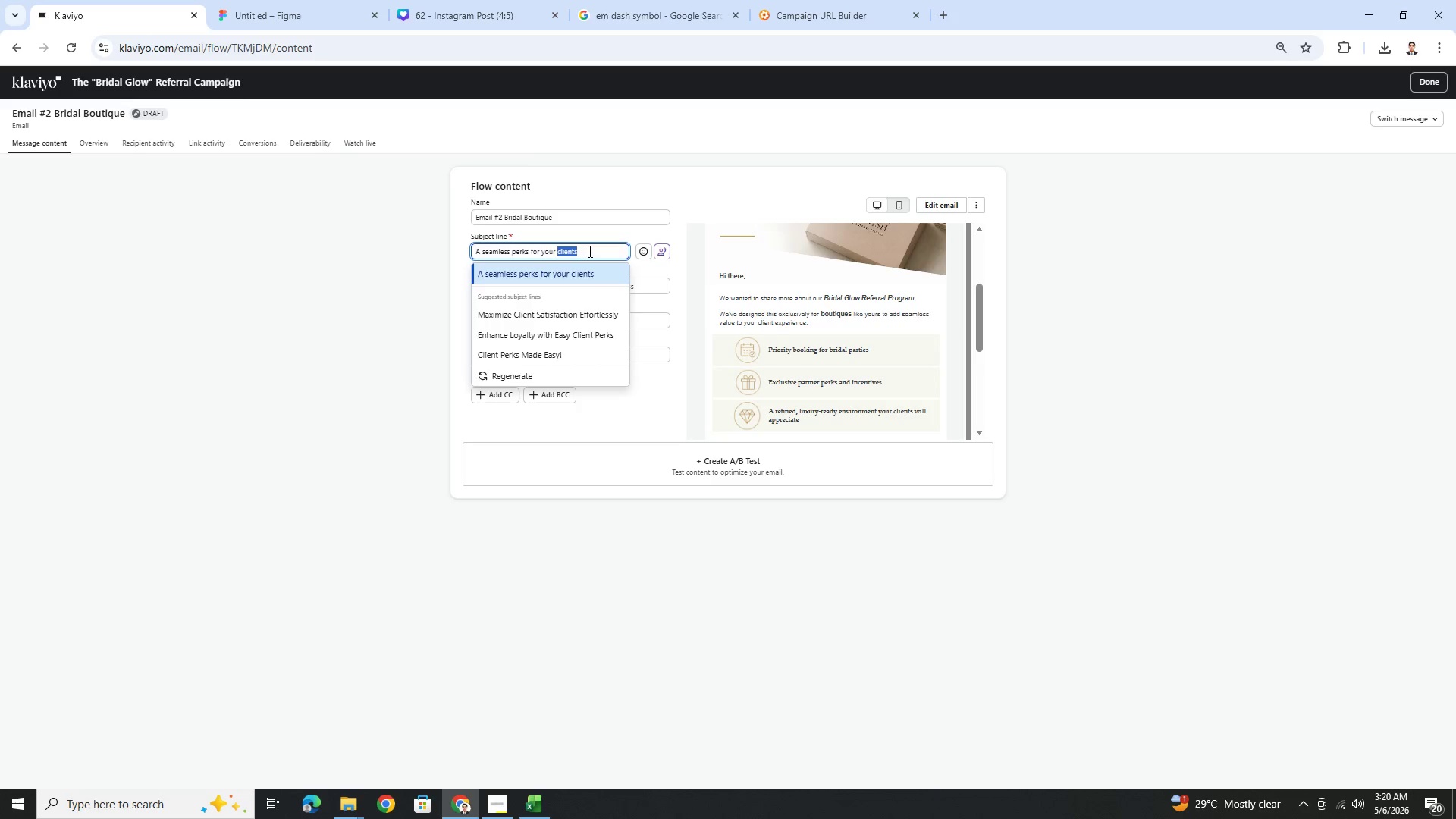 
triple_click([588, 251])
 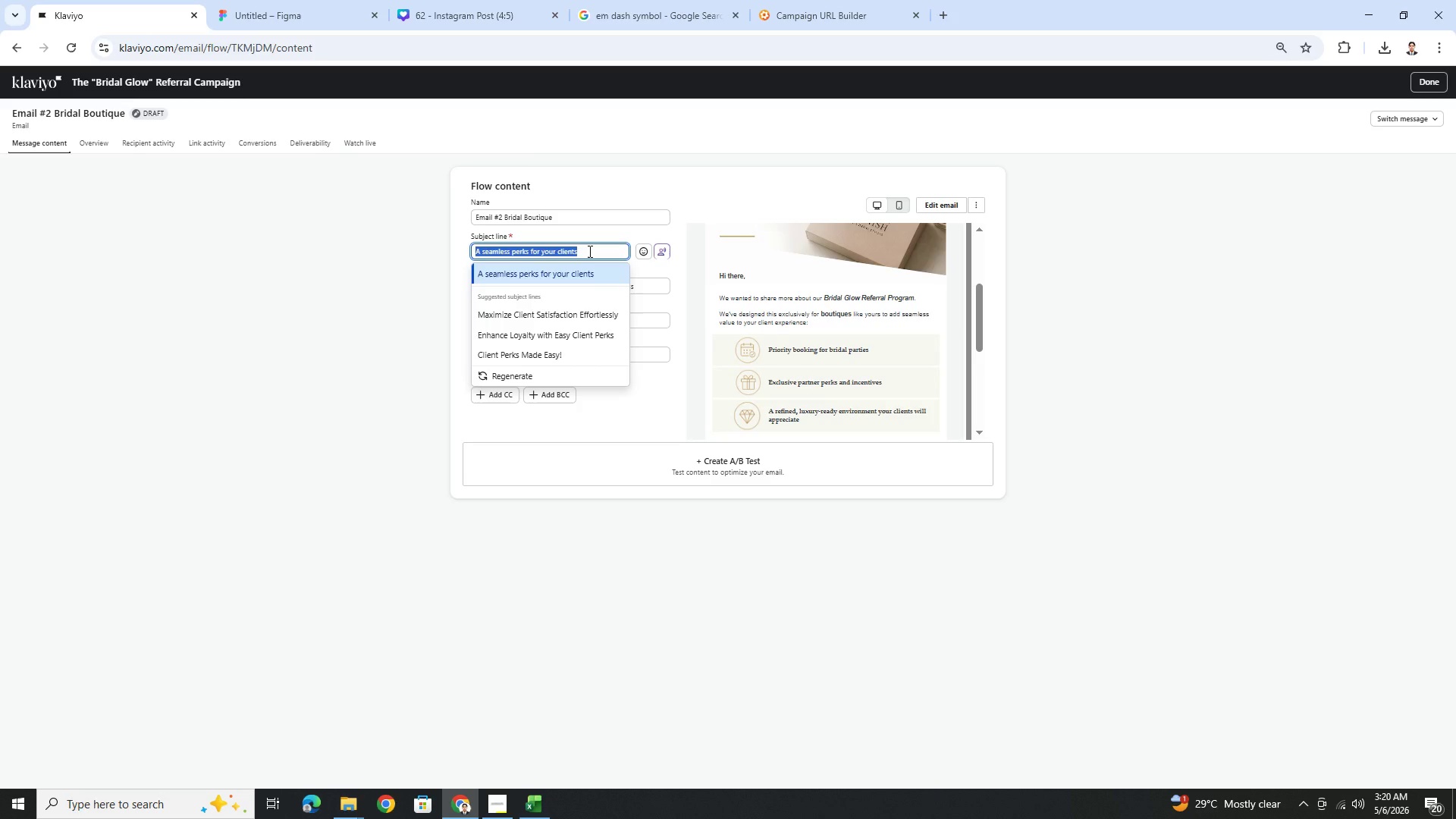 
hold_key(key=ShiftLeft, duration=1.52)
 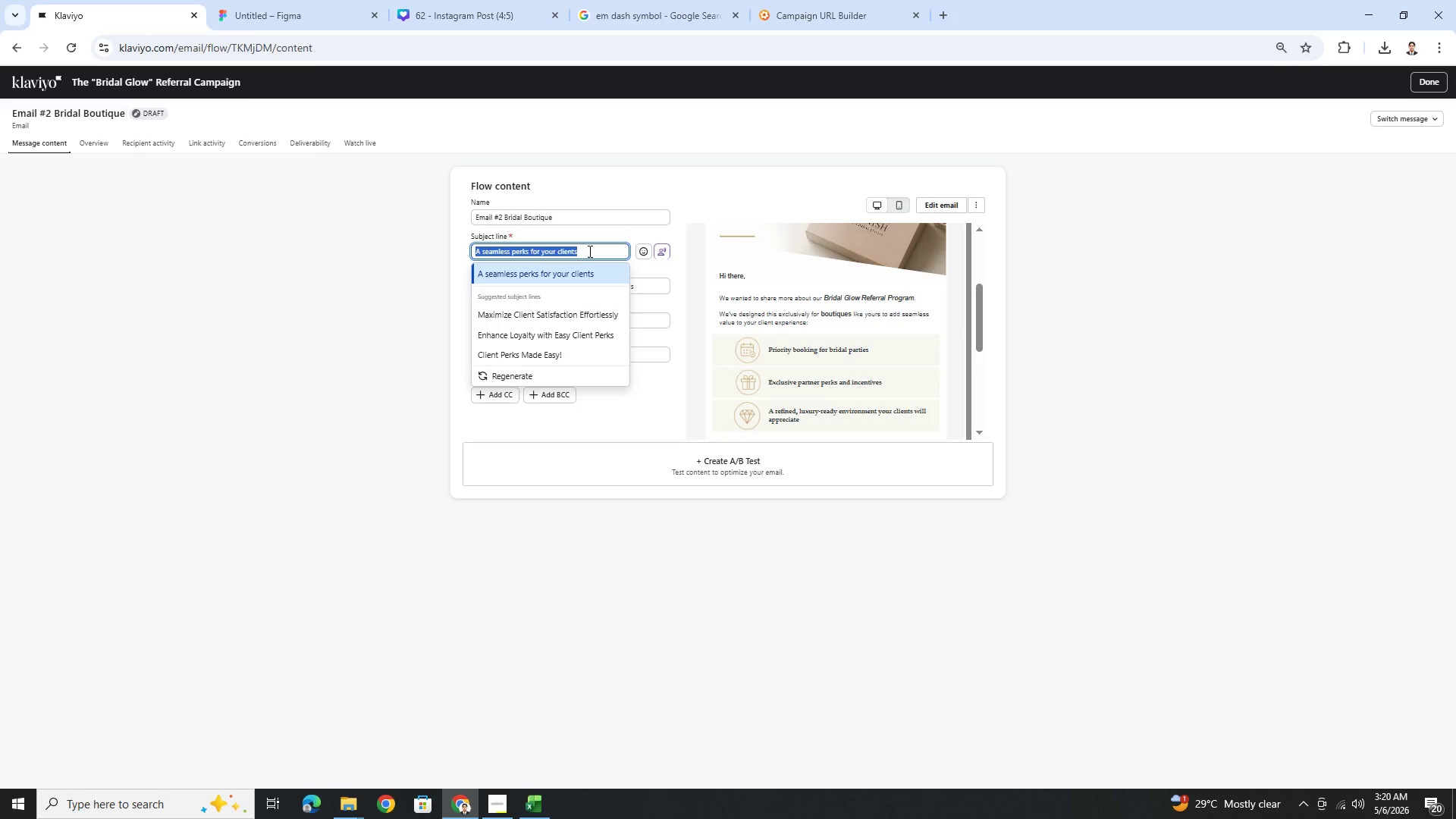 
hold_key(key=ShiftLeft, duration=1.51)
 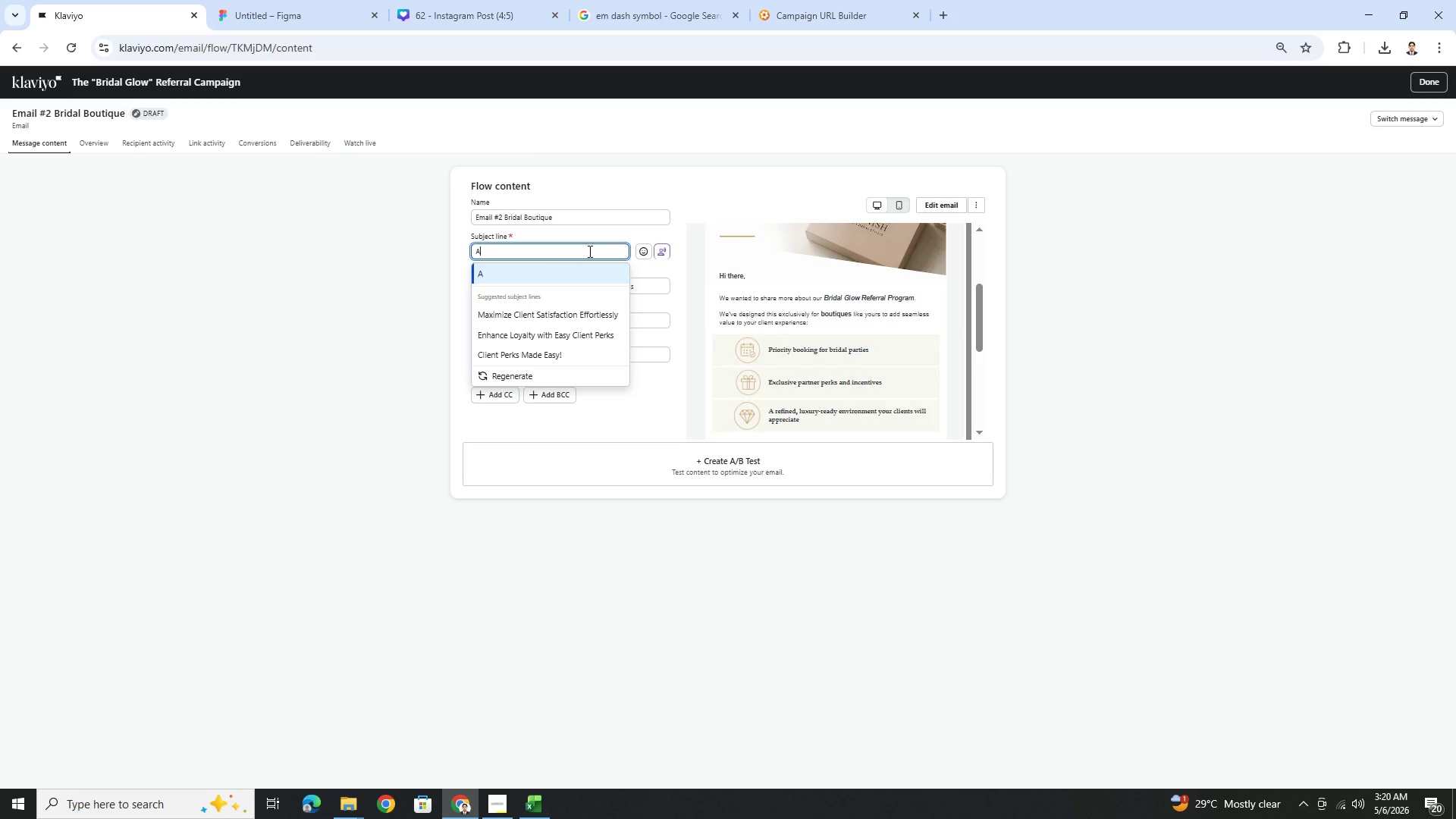 
type(A few thoughtful perks for your bride)
 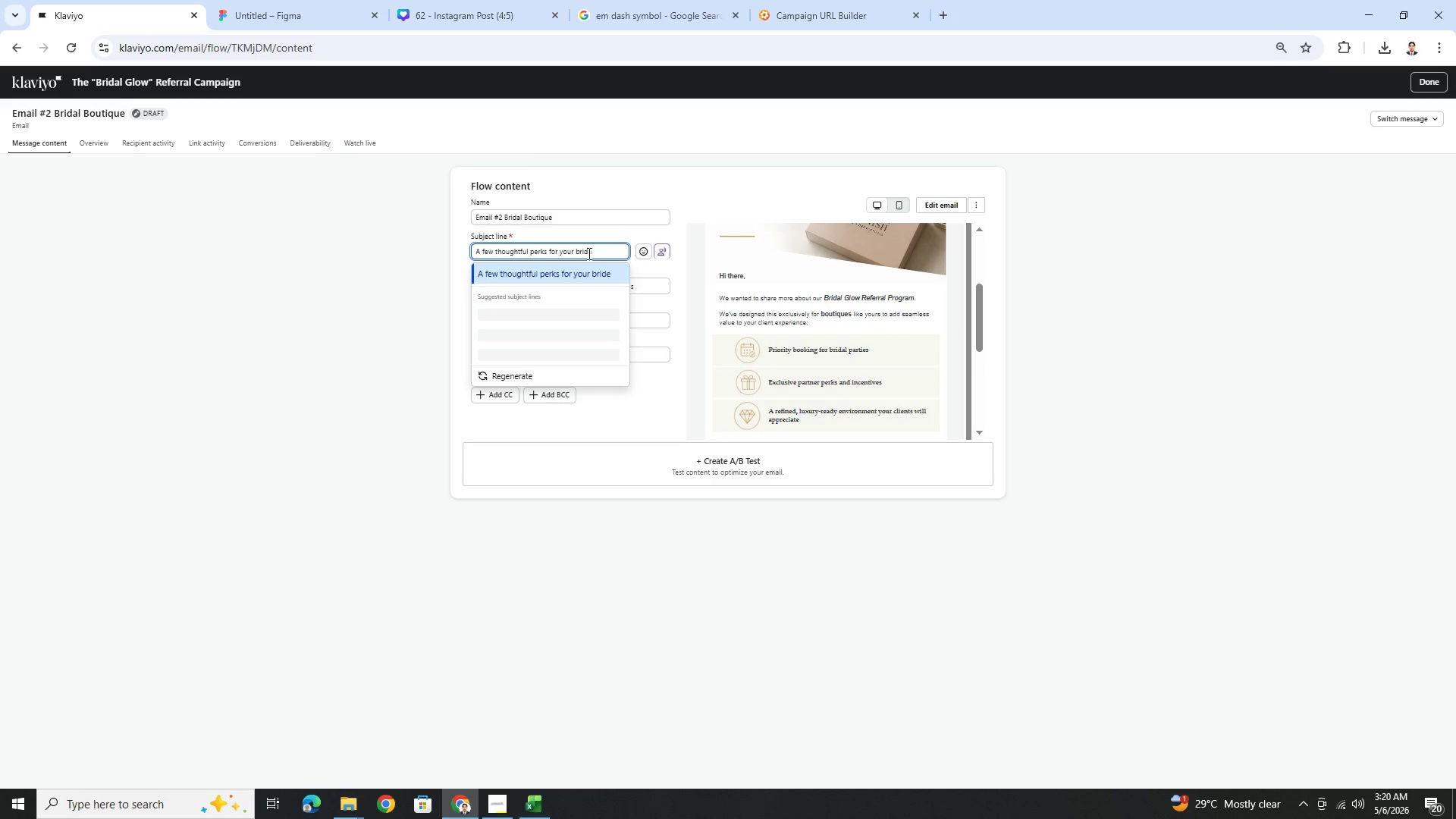 
key(S)
 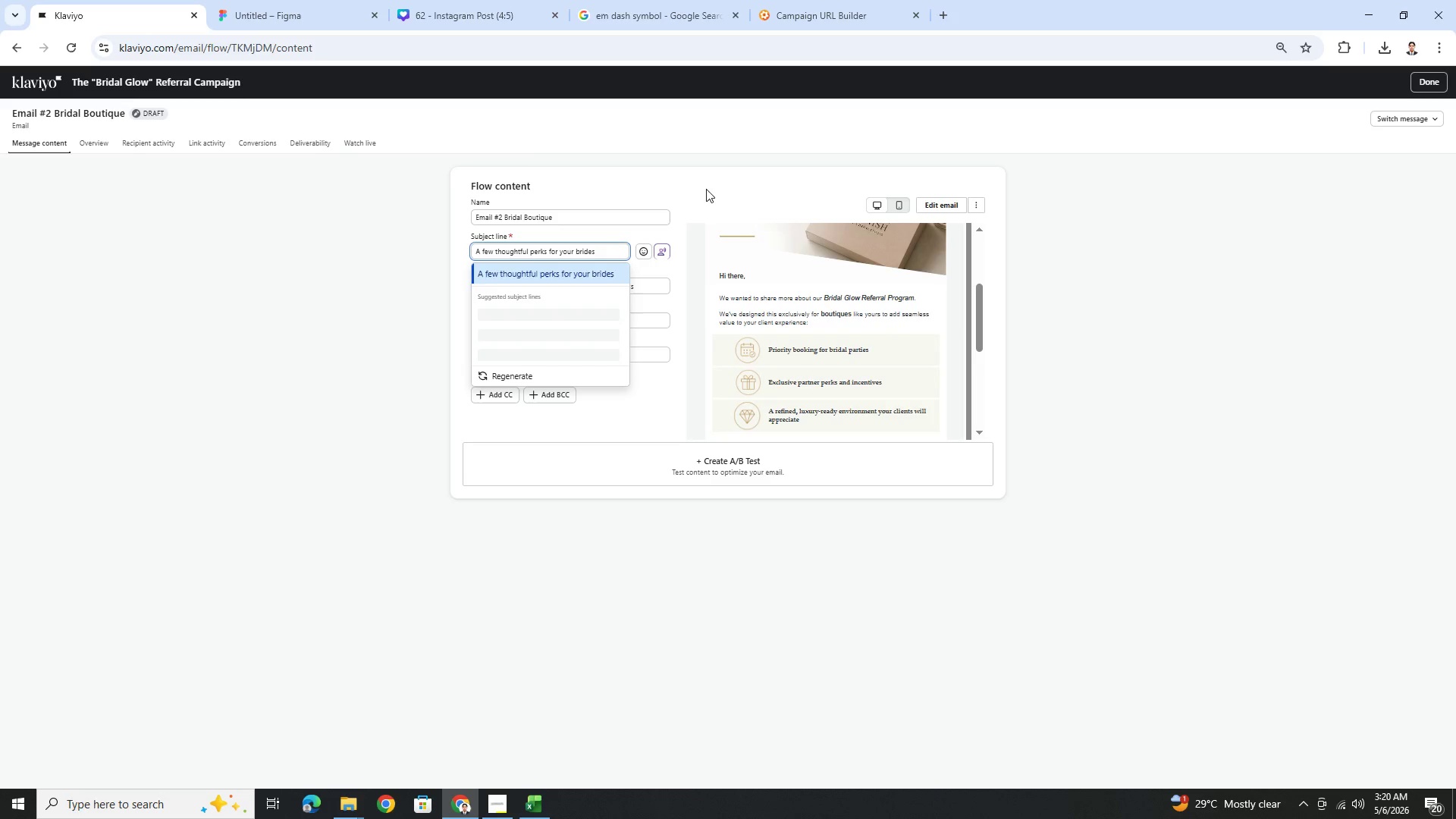 
left_click([708, 187])
 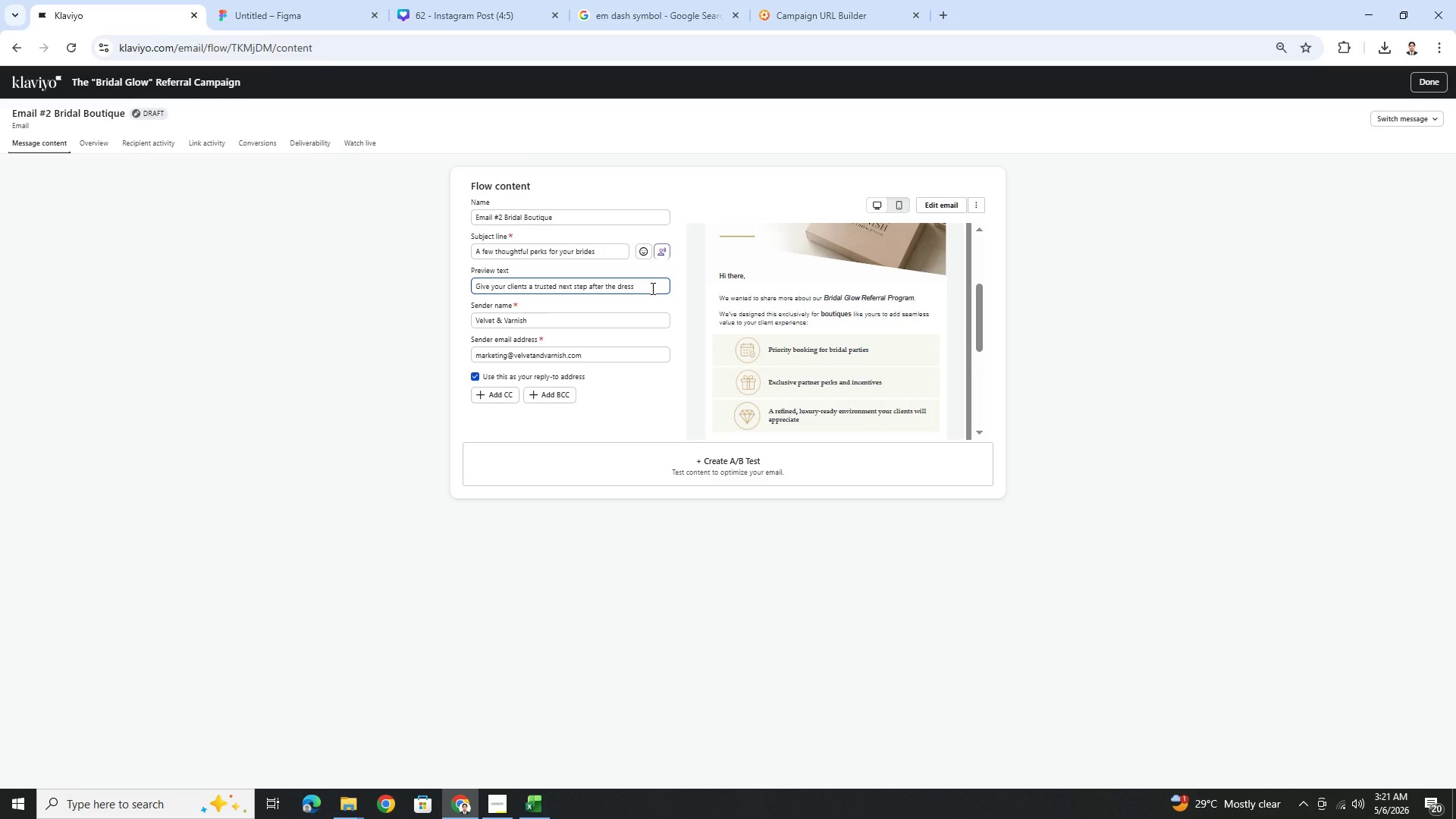 
wait(34.83)
 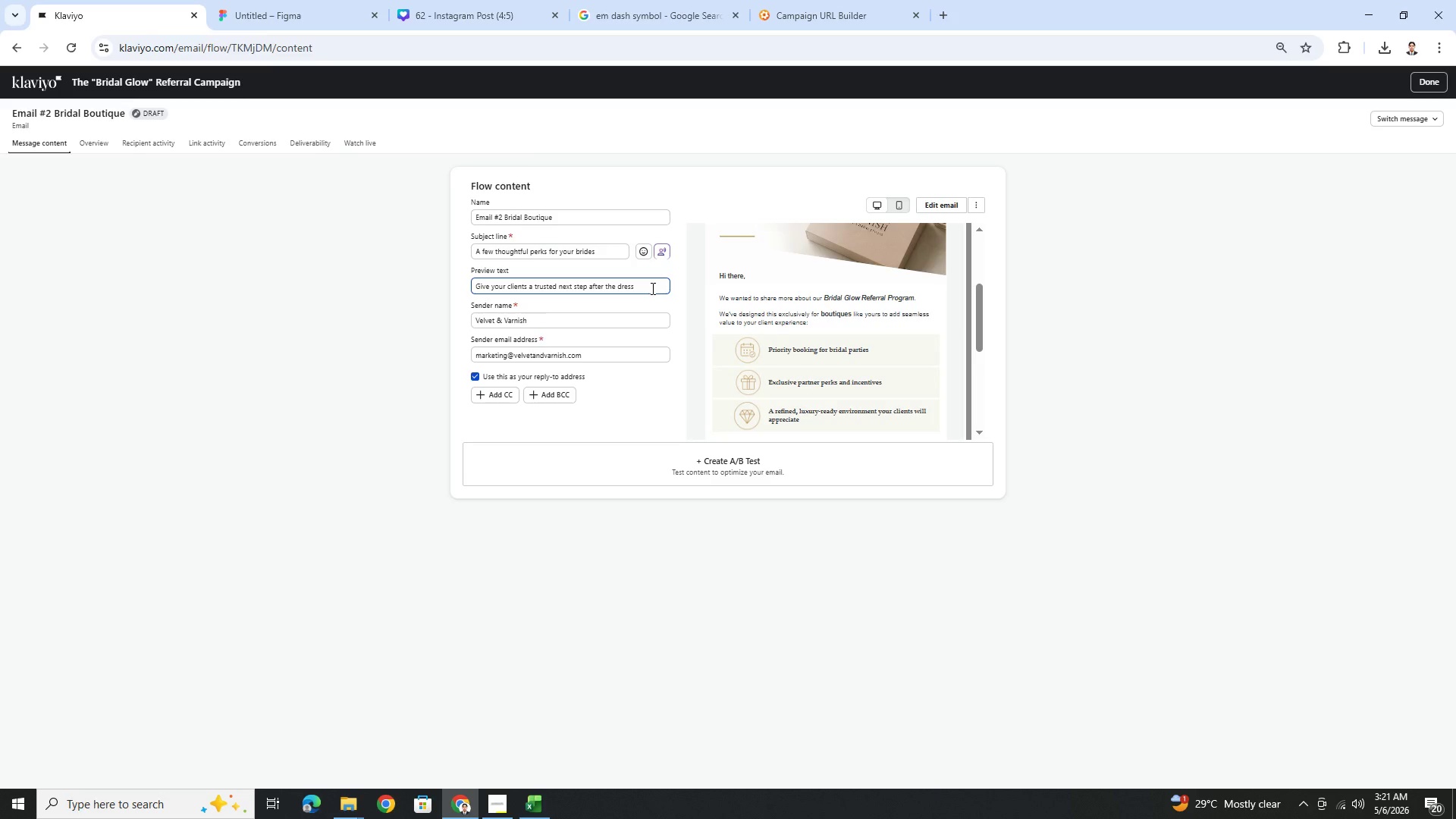 
scroll: coordinate [798, 330], scroll_direction: down, amount: 2.0
 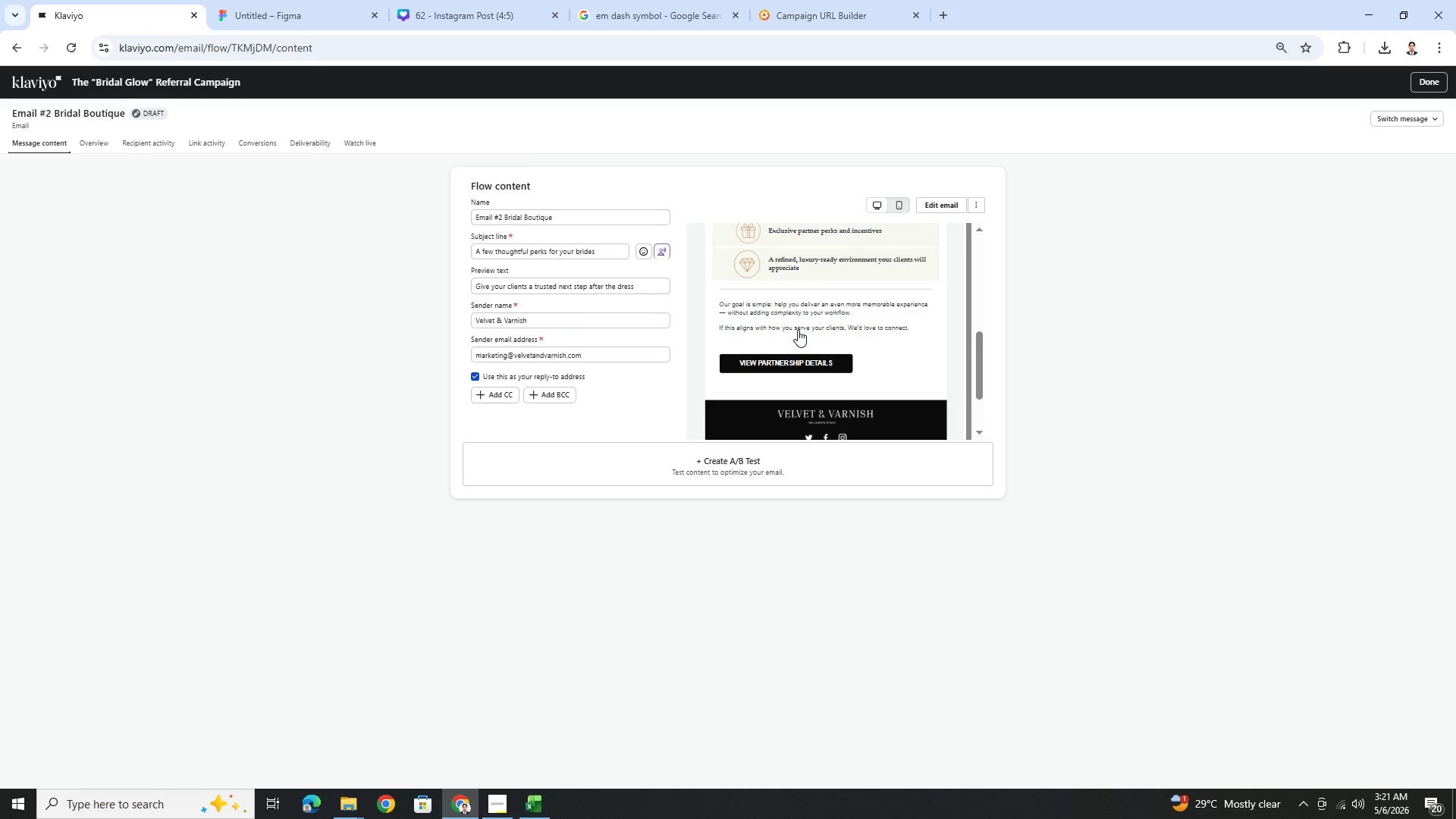 
scroll: coordinate [1372, 180], scroll_direction: up, amount: 7.0
 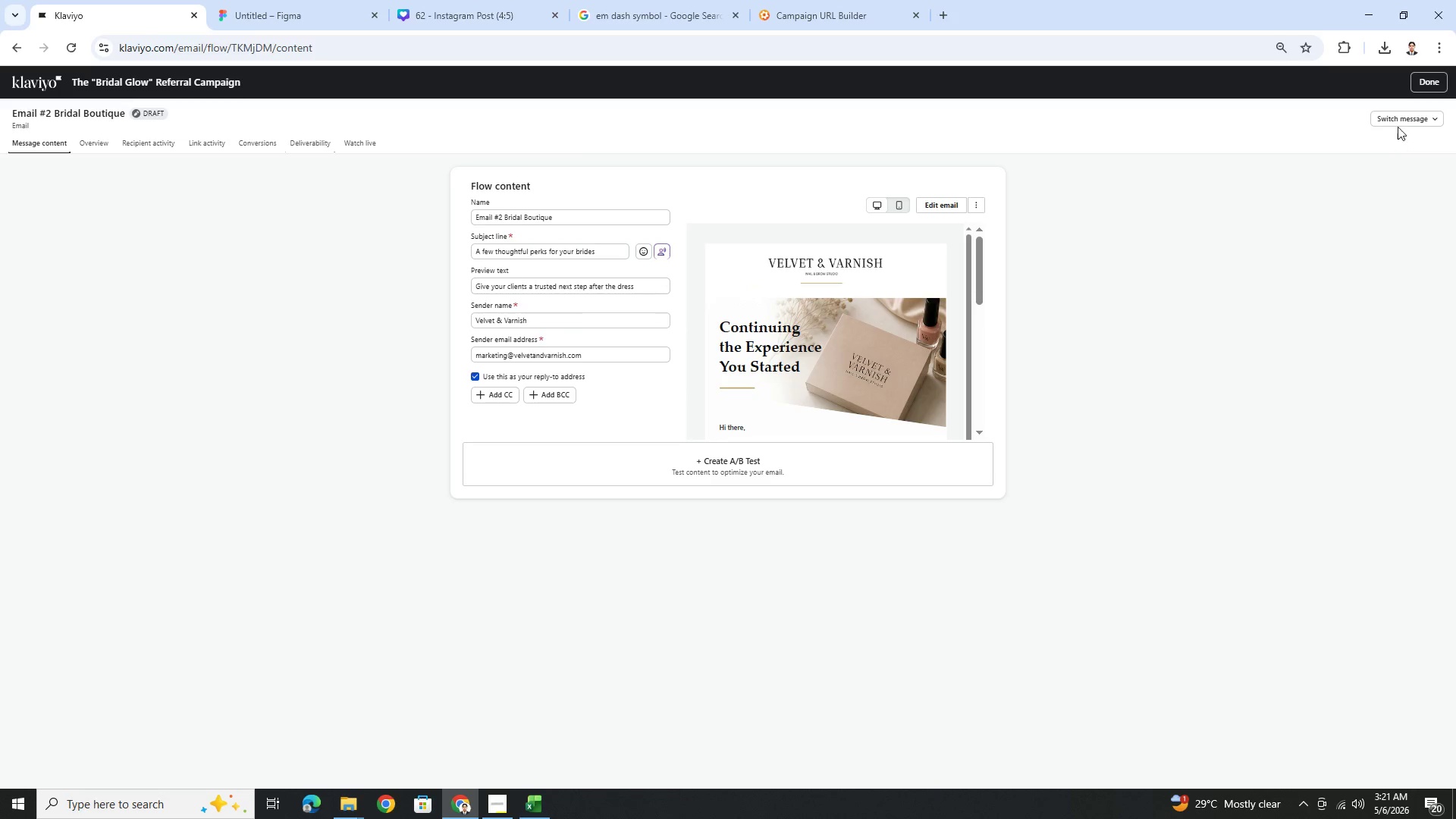 
left_click([1399, 121])
 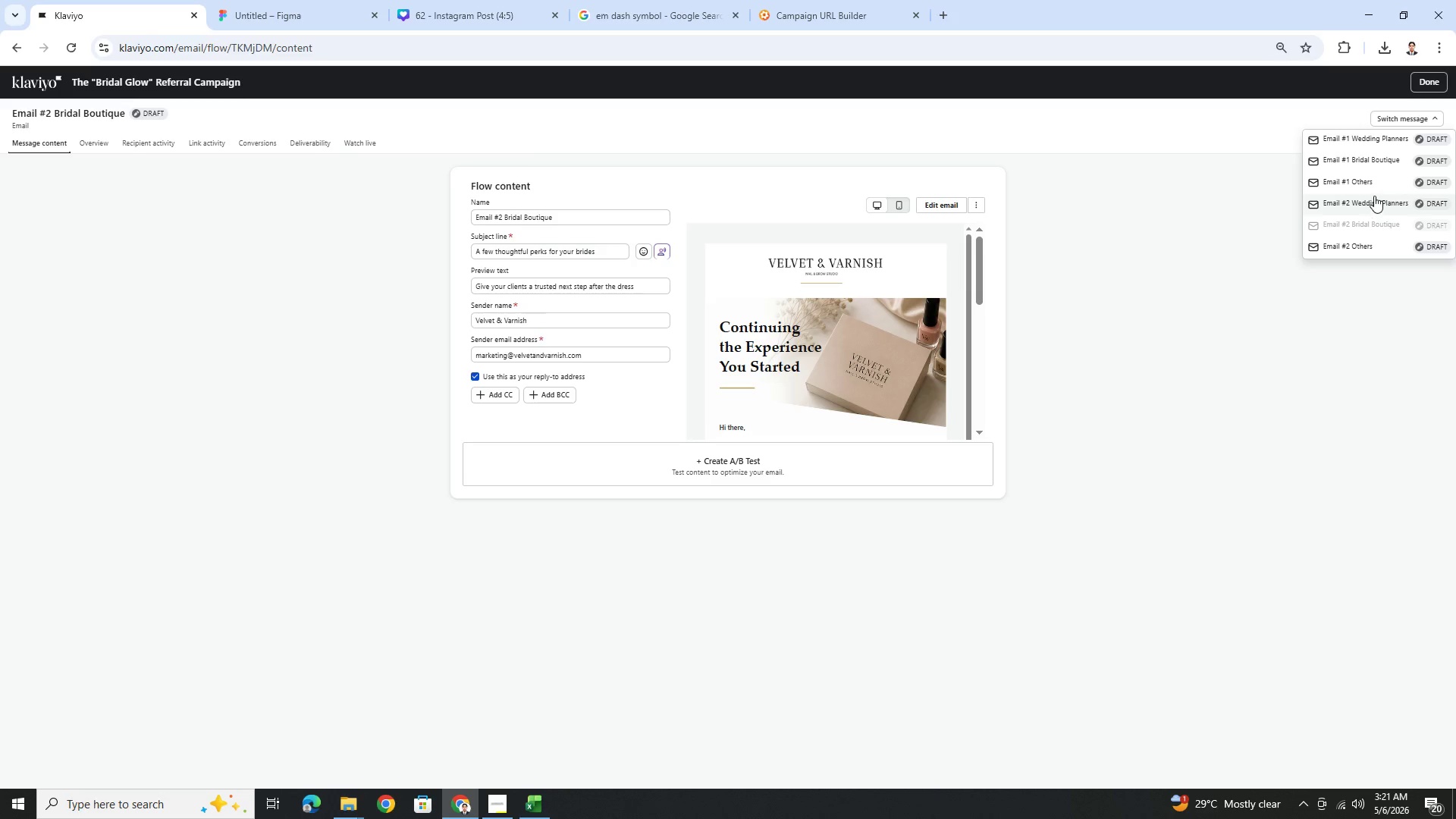 
left_click([1375, 199])
 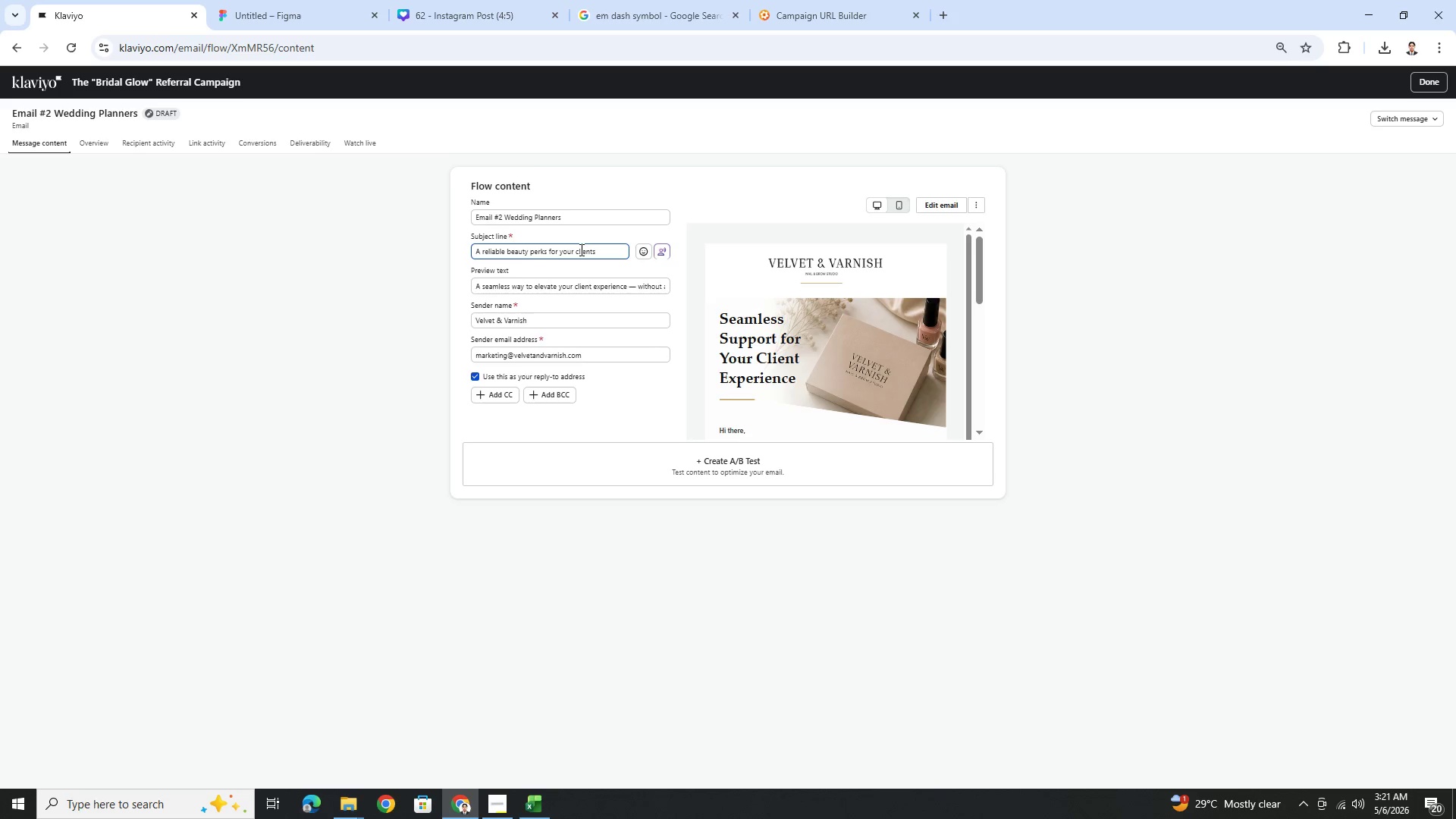 
wait(17.08)
 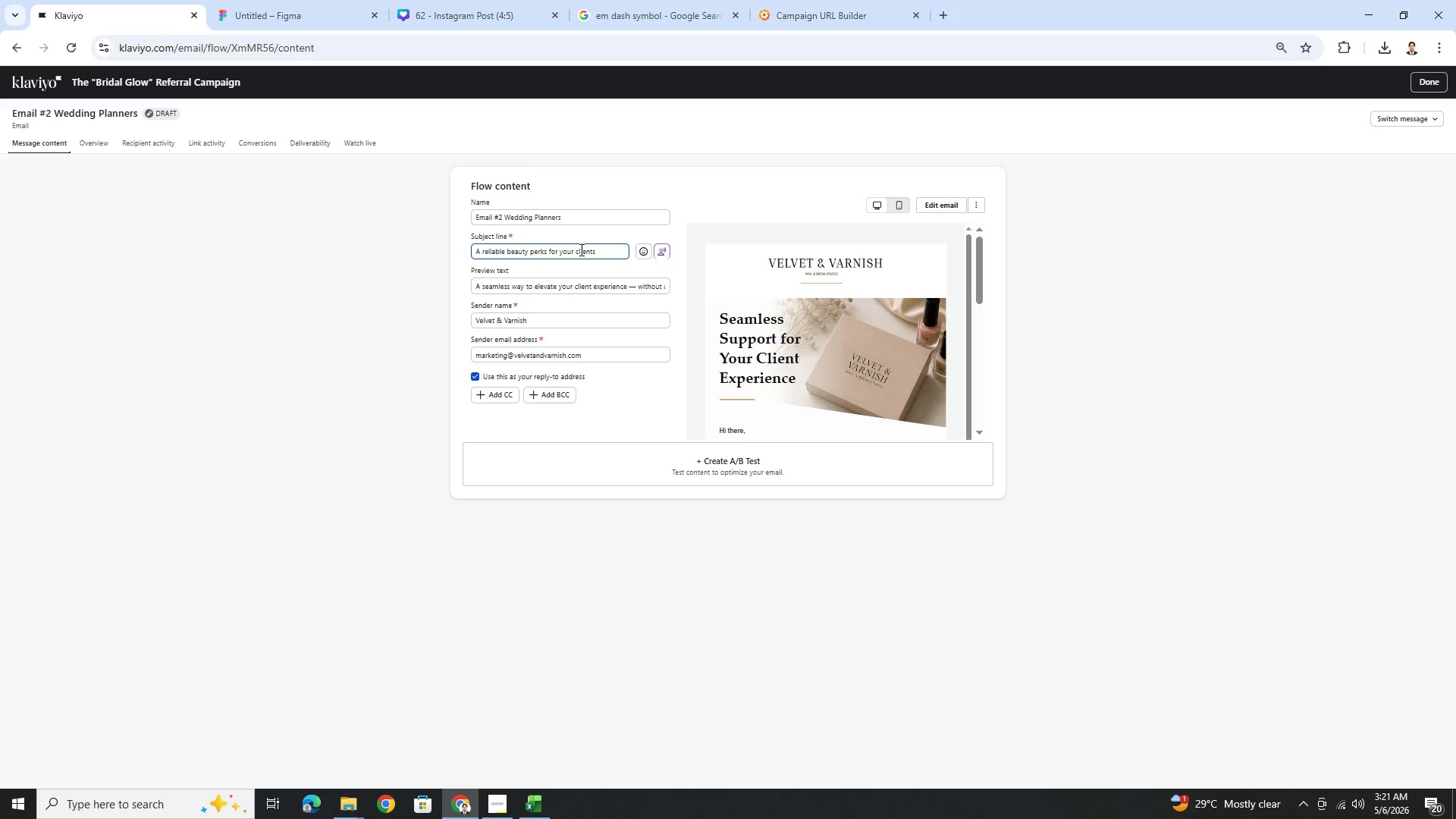 
double_click([602, 250])
 